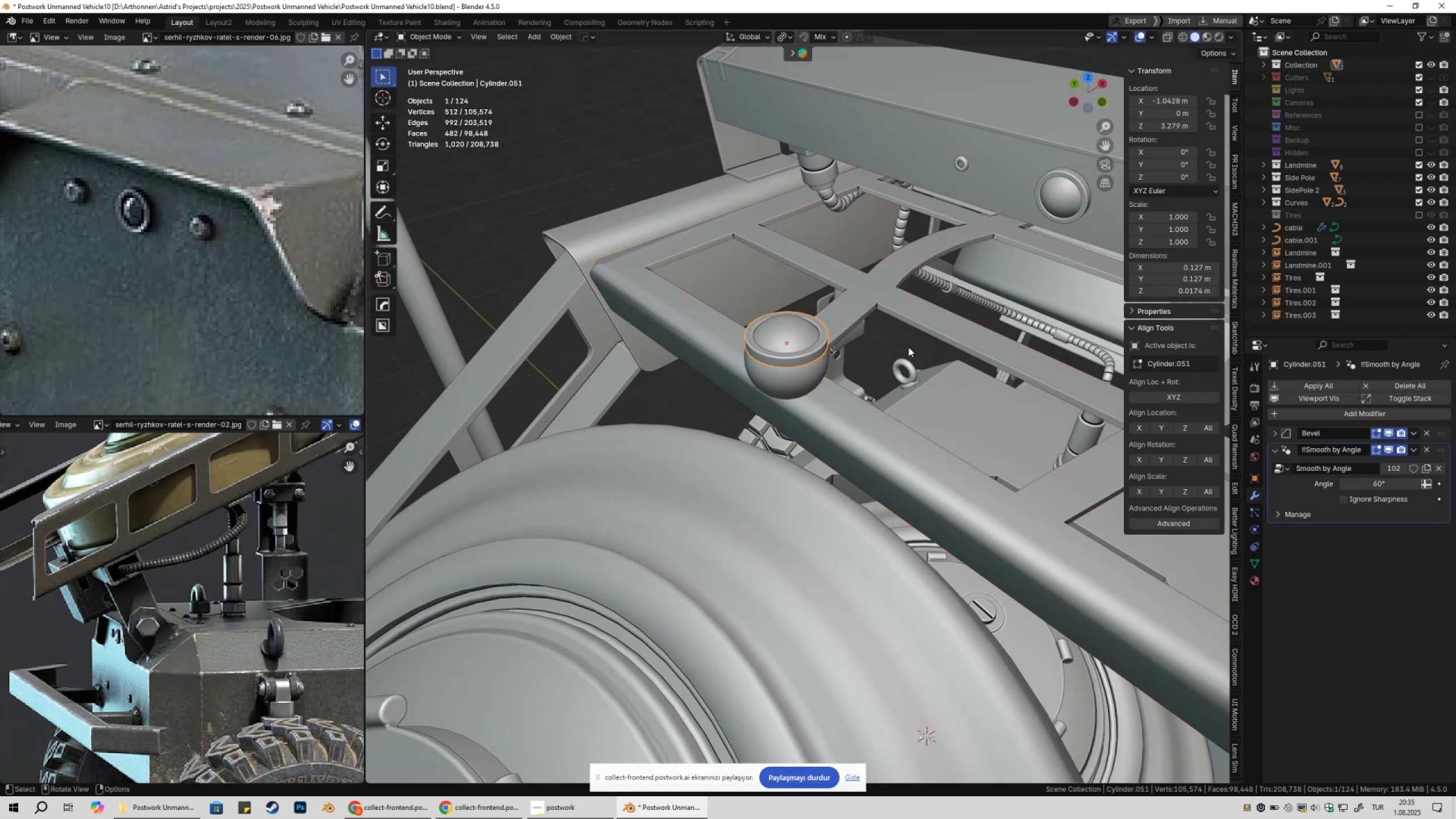 
type(rxy90-)
key(NumpadEnter)
 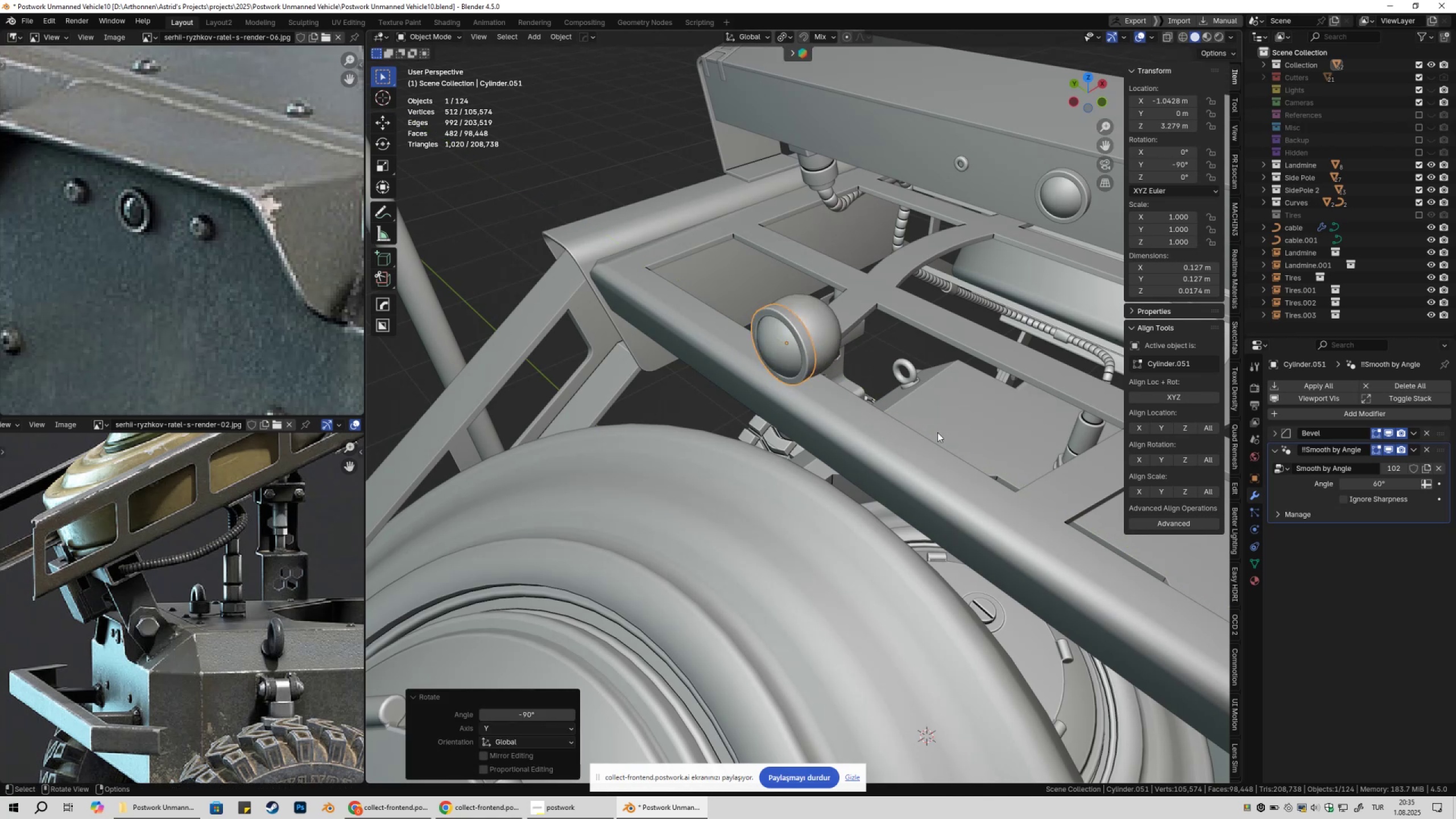 
left_click([937, 432])
 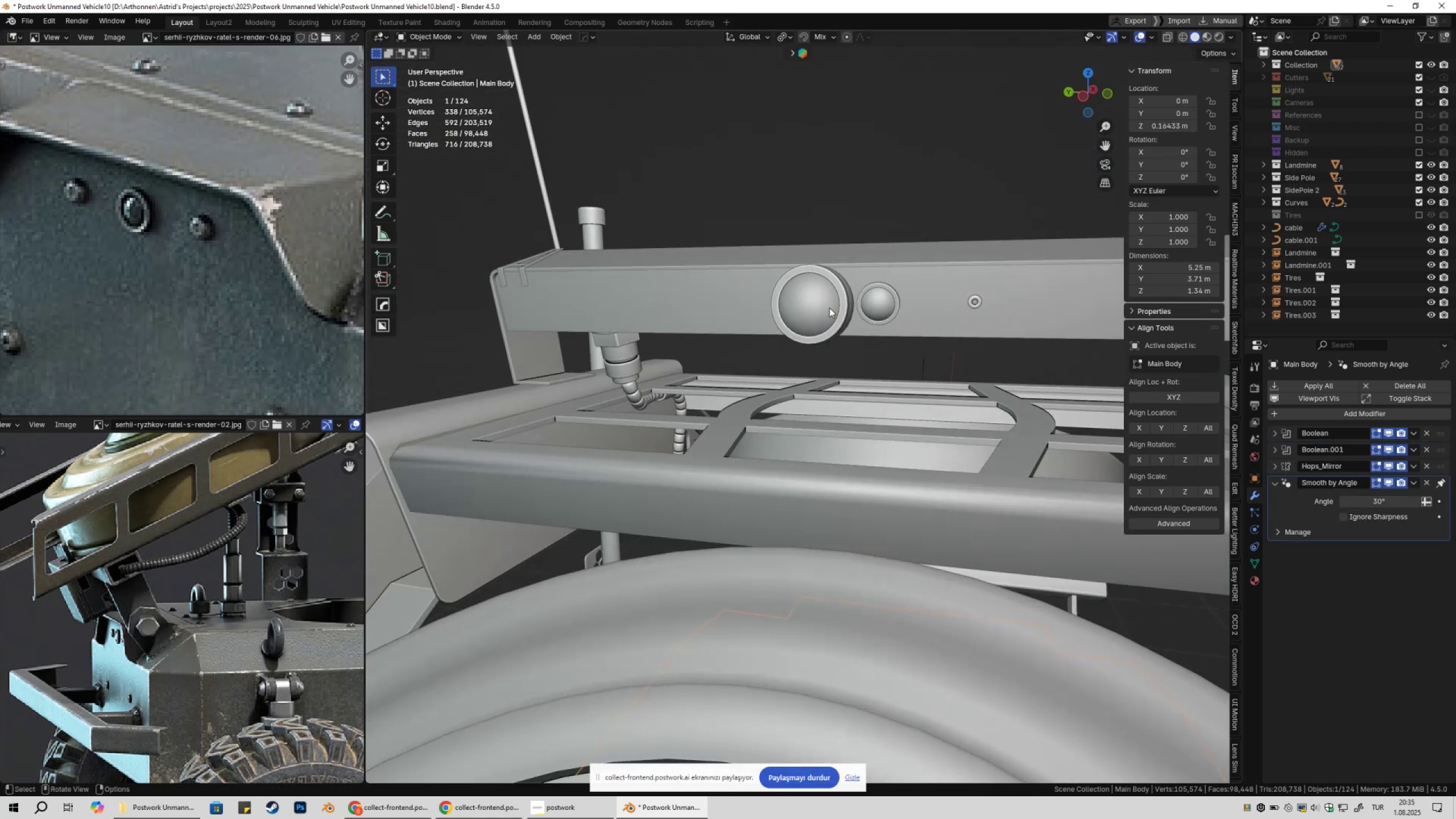 
double_click([840, 311])
 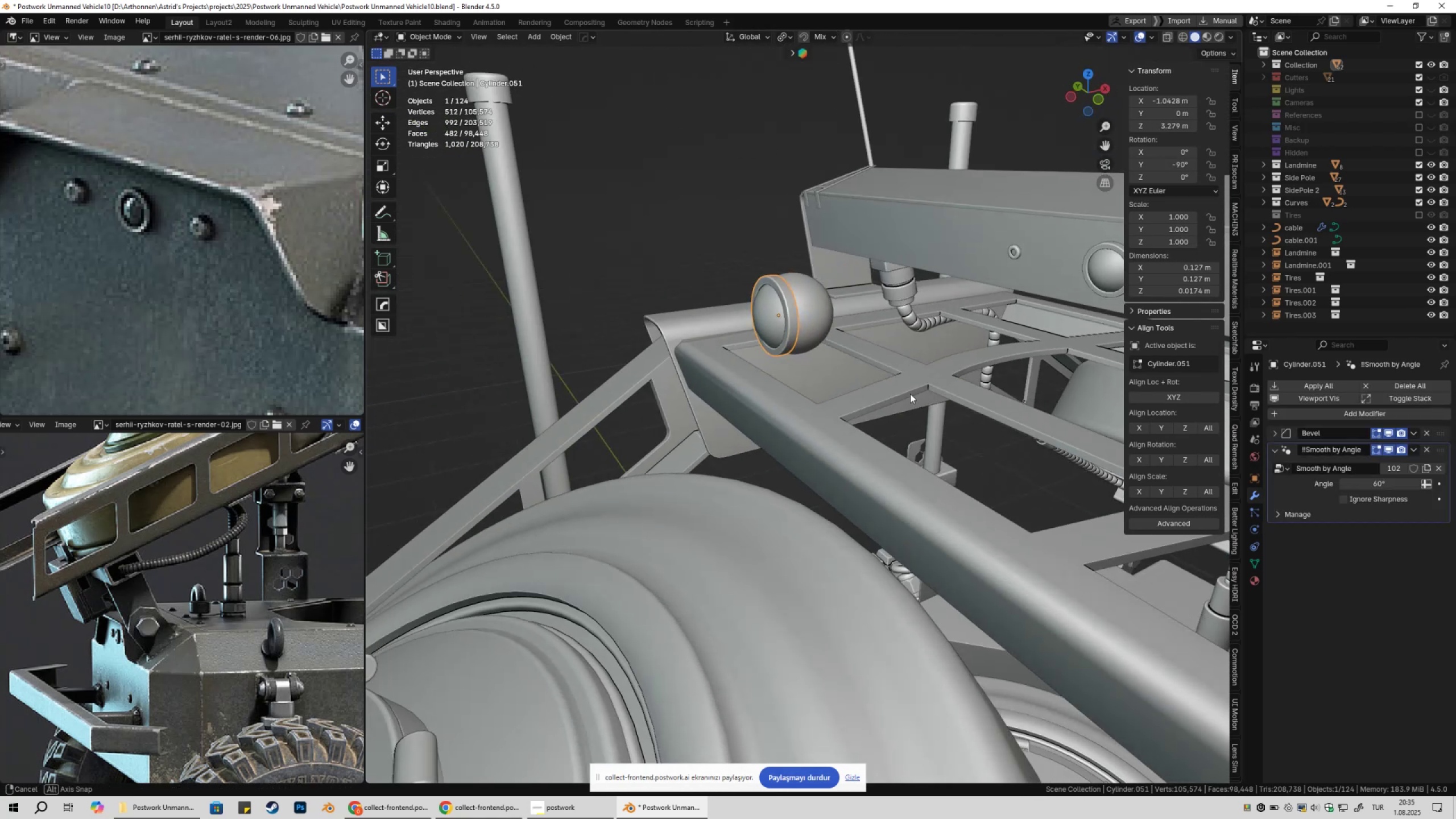 
scroll: coordinate [884, 453], scroll_direction: down, amount: 11.0
 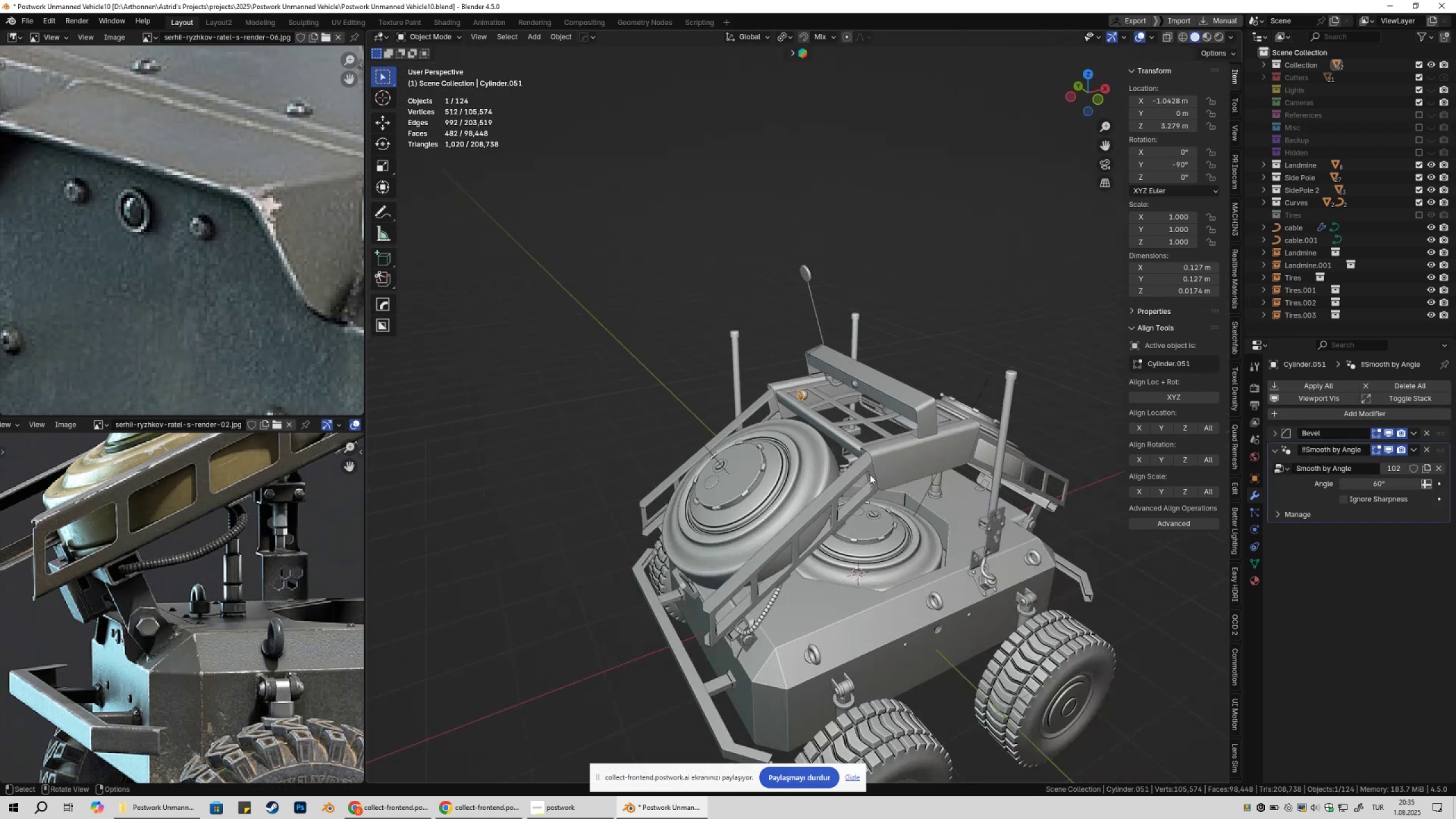 
hold_key(key=ShiftLeft, duration=0.37)
 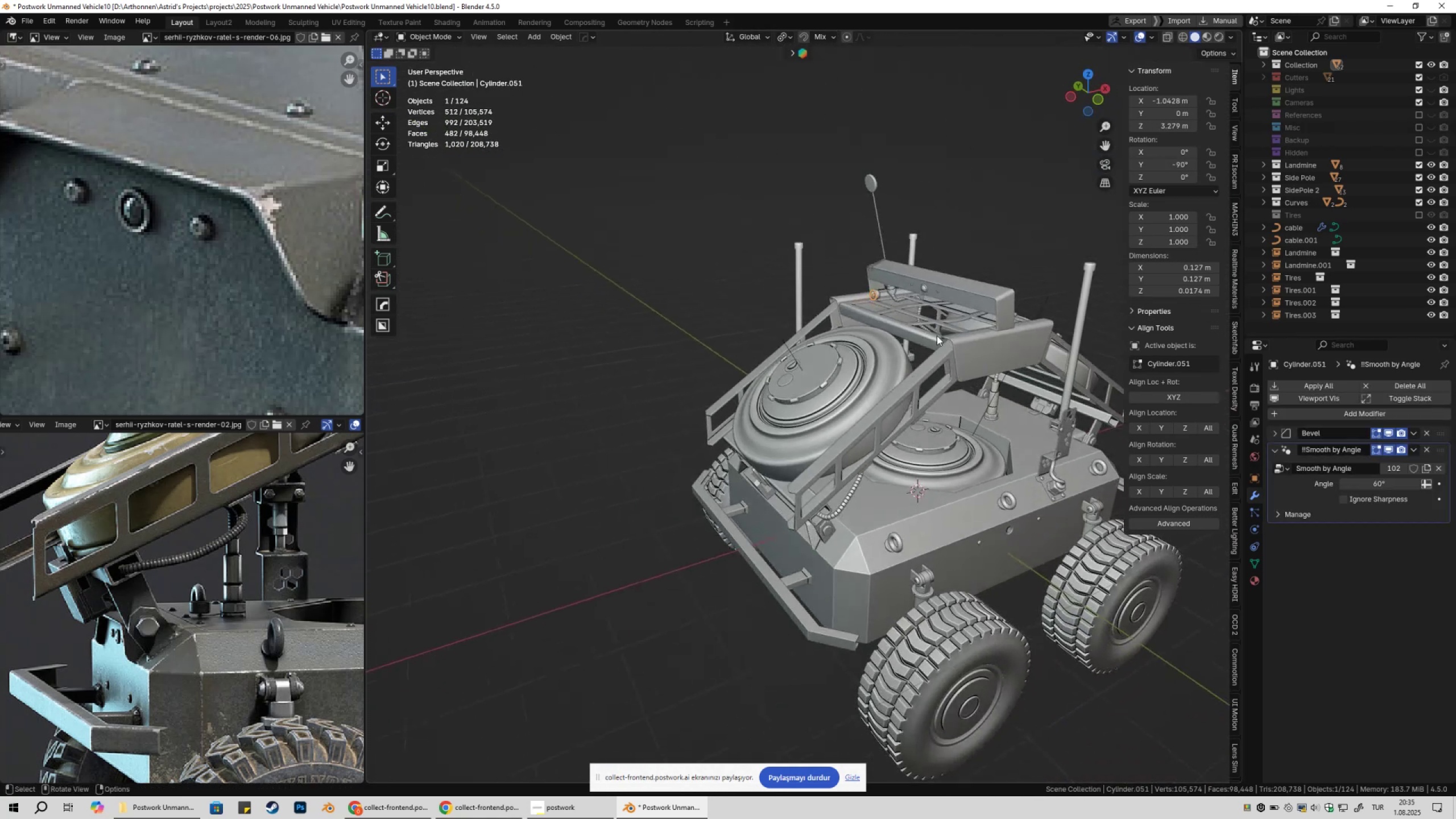 
type(gz)
 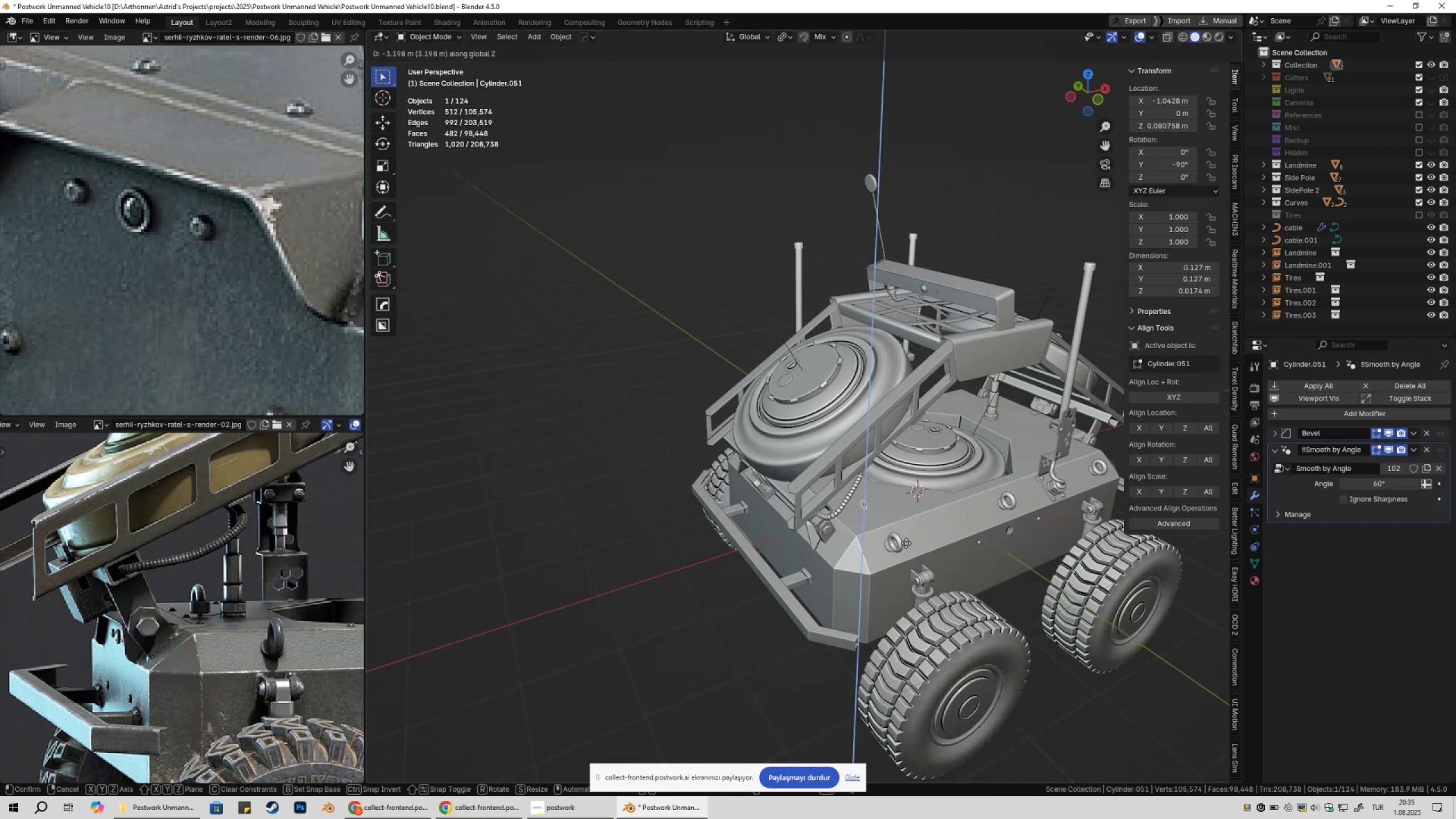 
left_click([906, 543])
 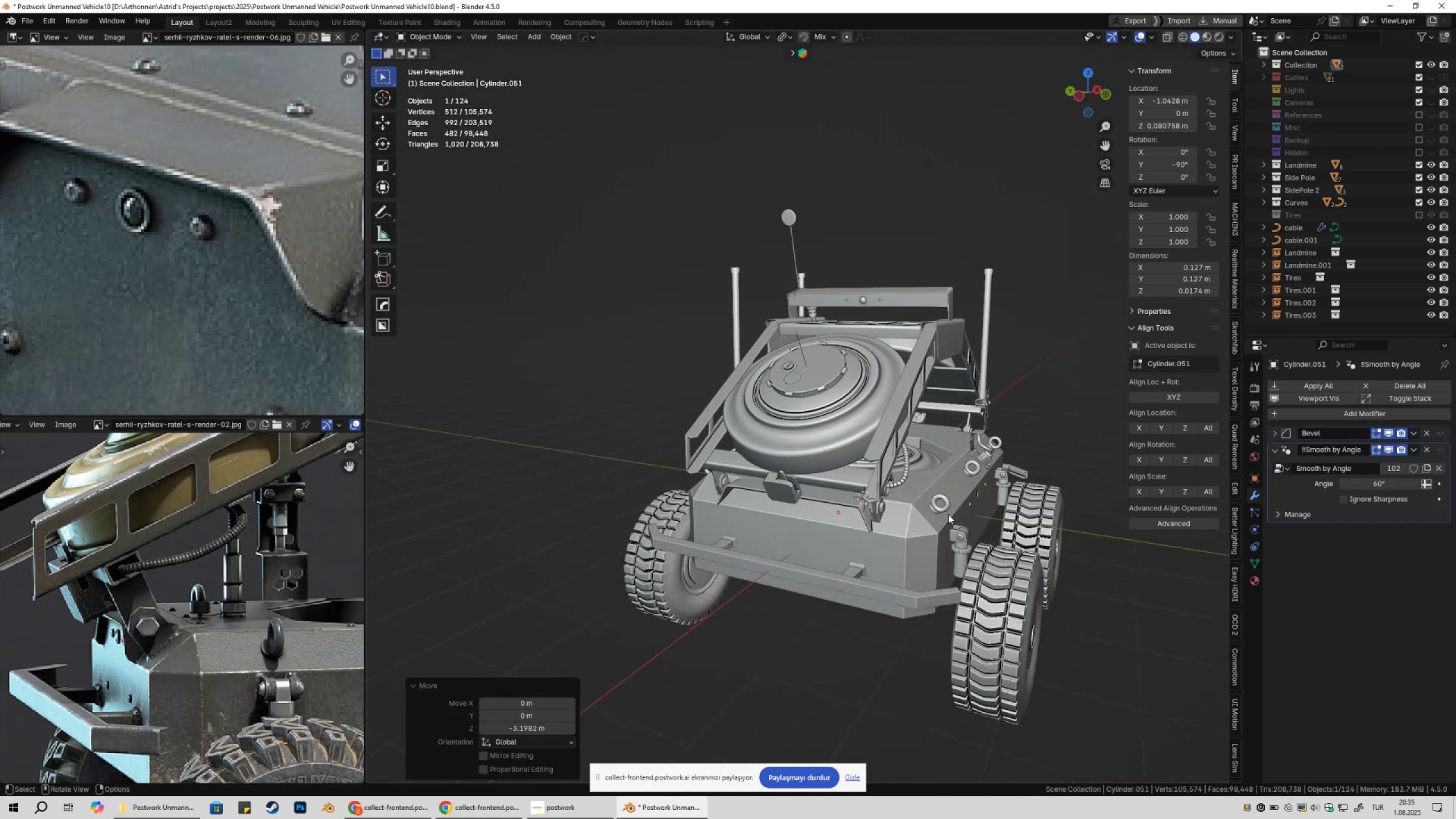 
type(gyx)
 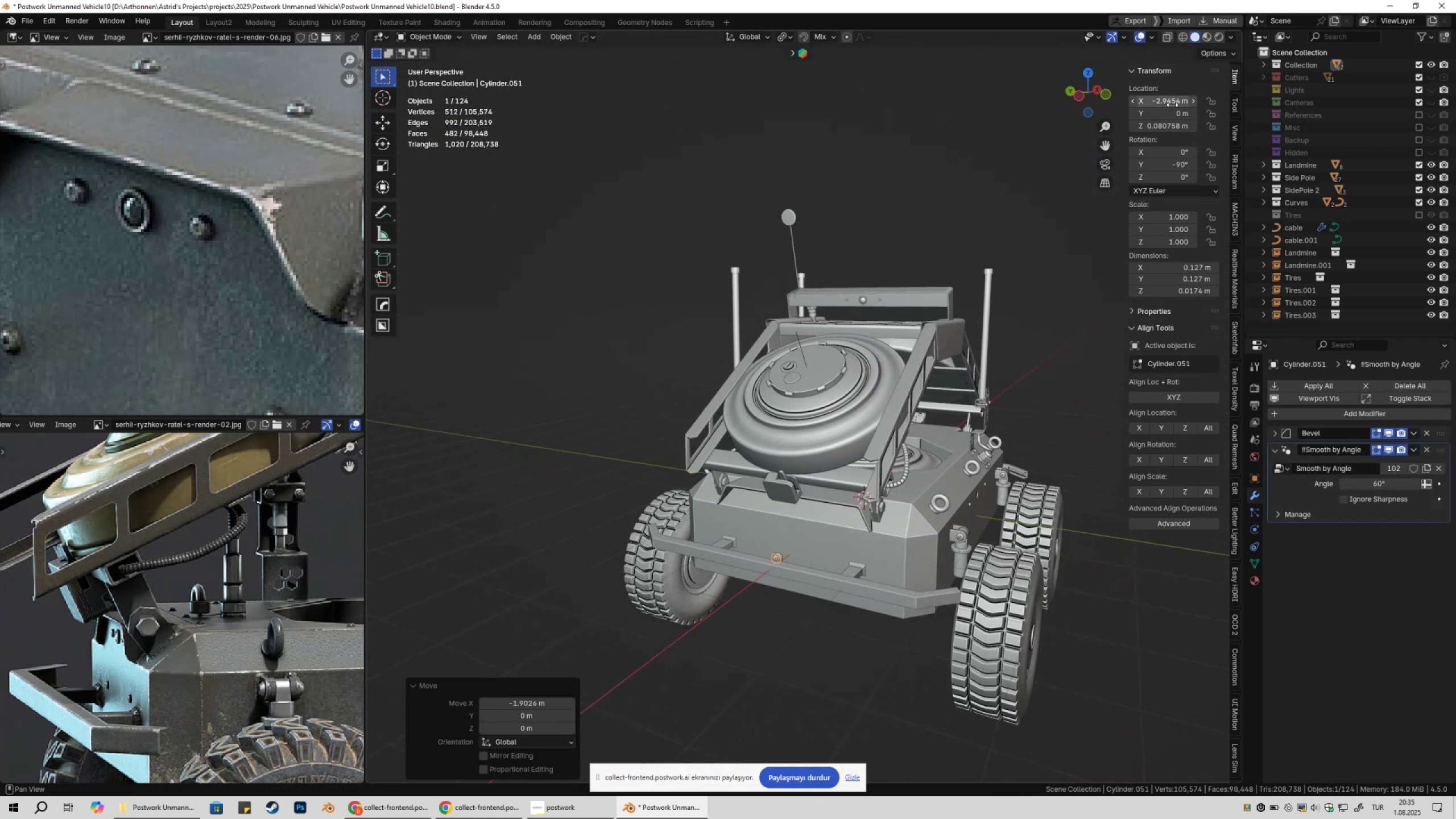 
left_click_drag(start_coordinate=[1167, 113], to_coordinate=[1174, 610])
 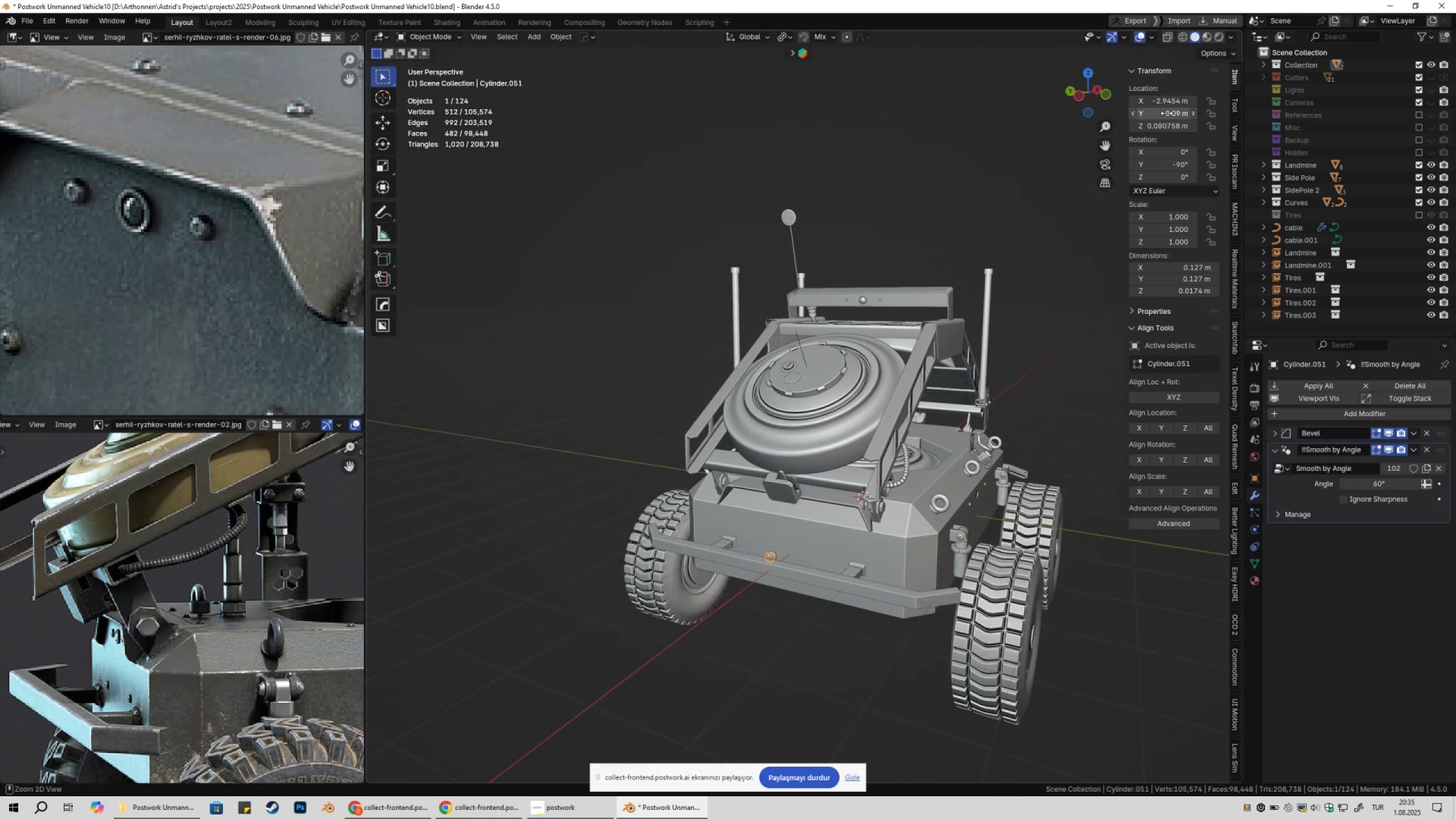 
key(Control+ControlLeft)
 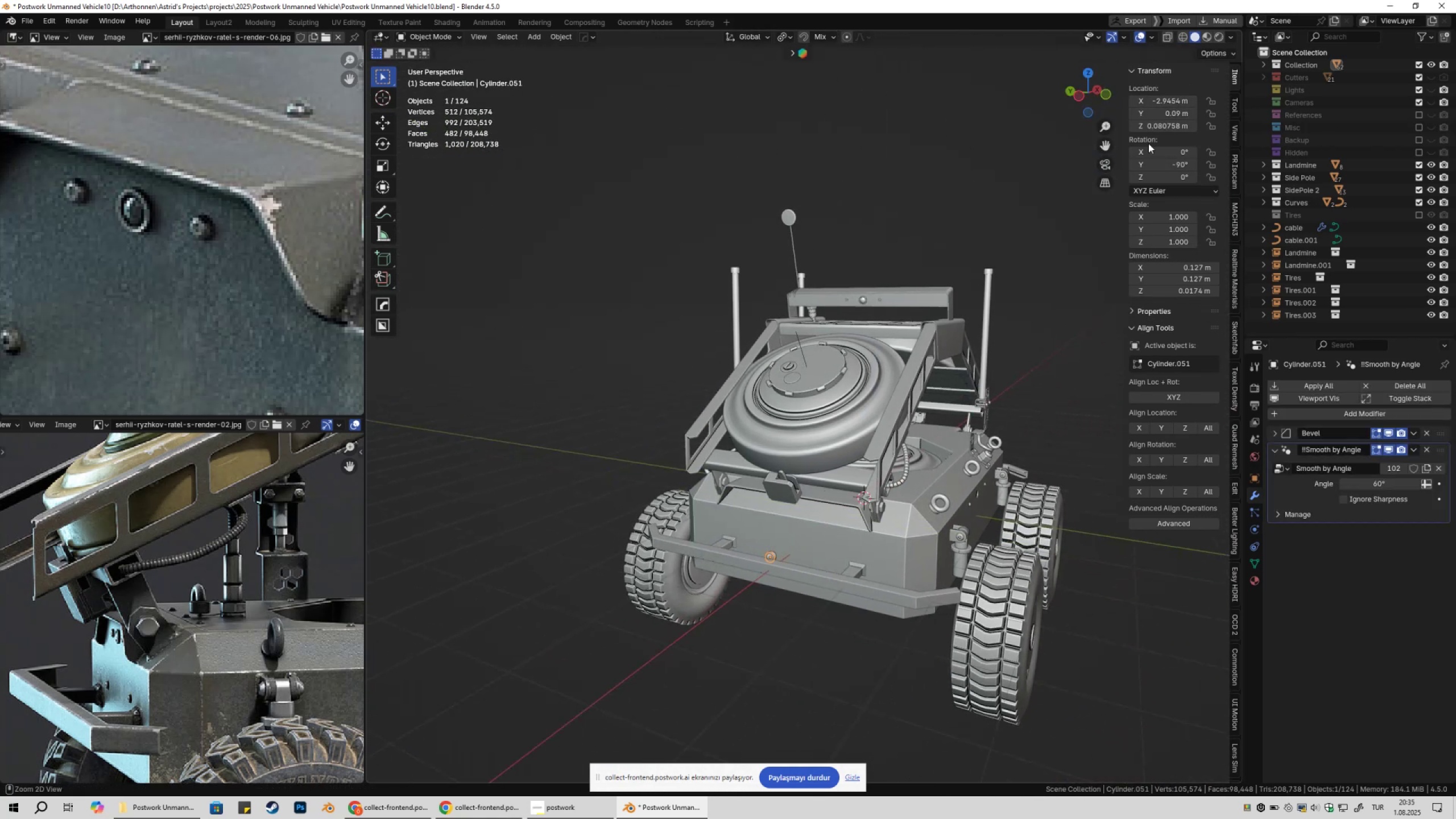 
key(Control+Z)
 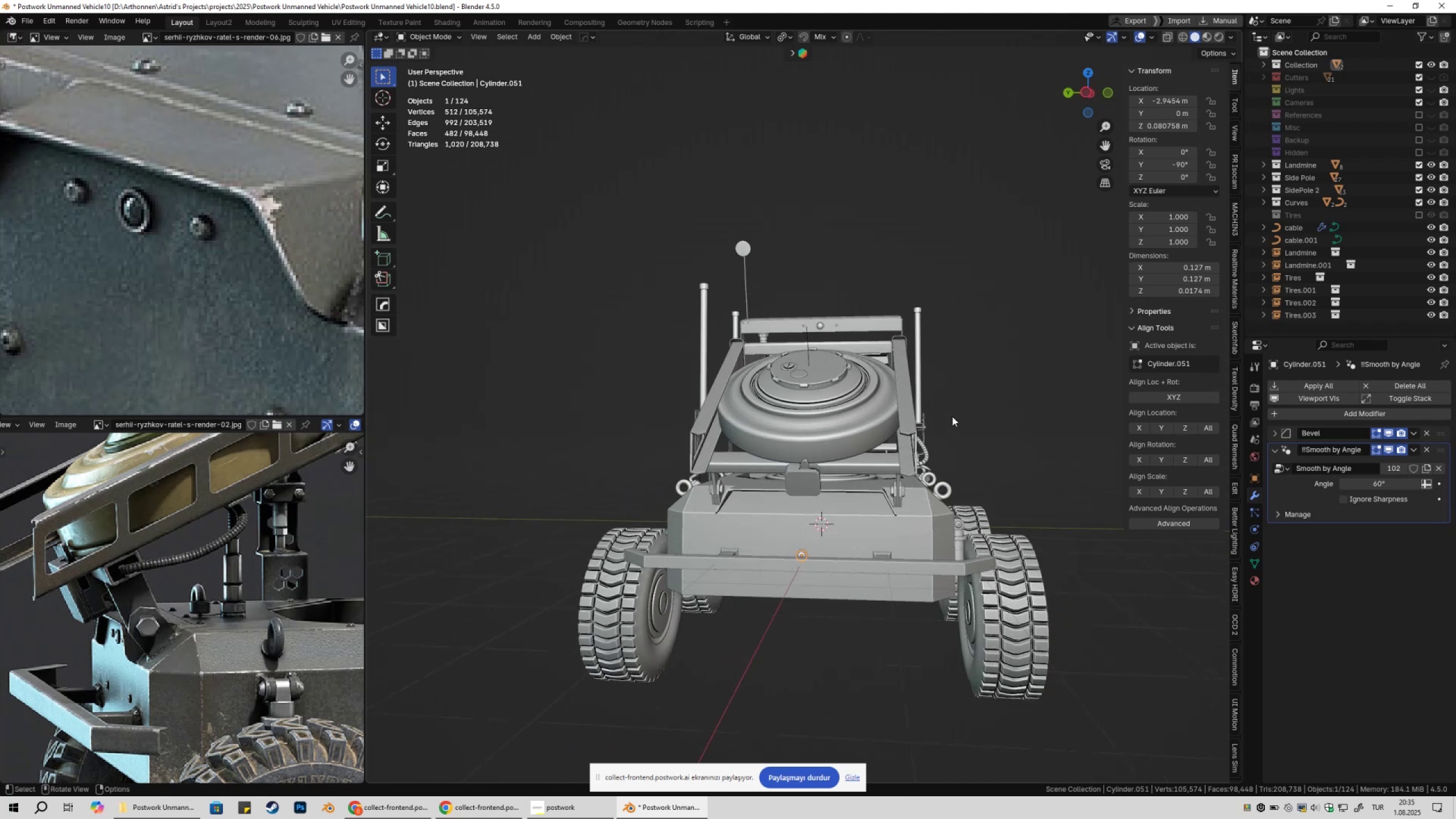 
type(gz)
 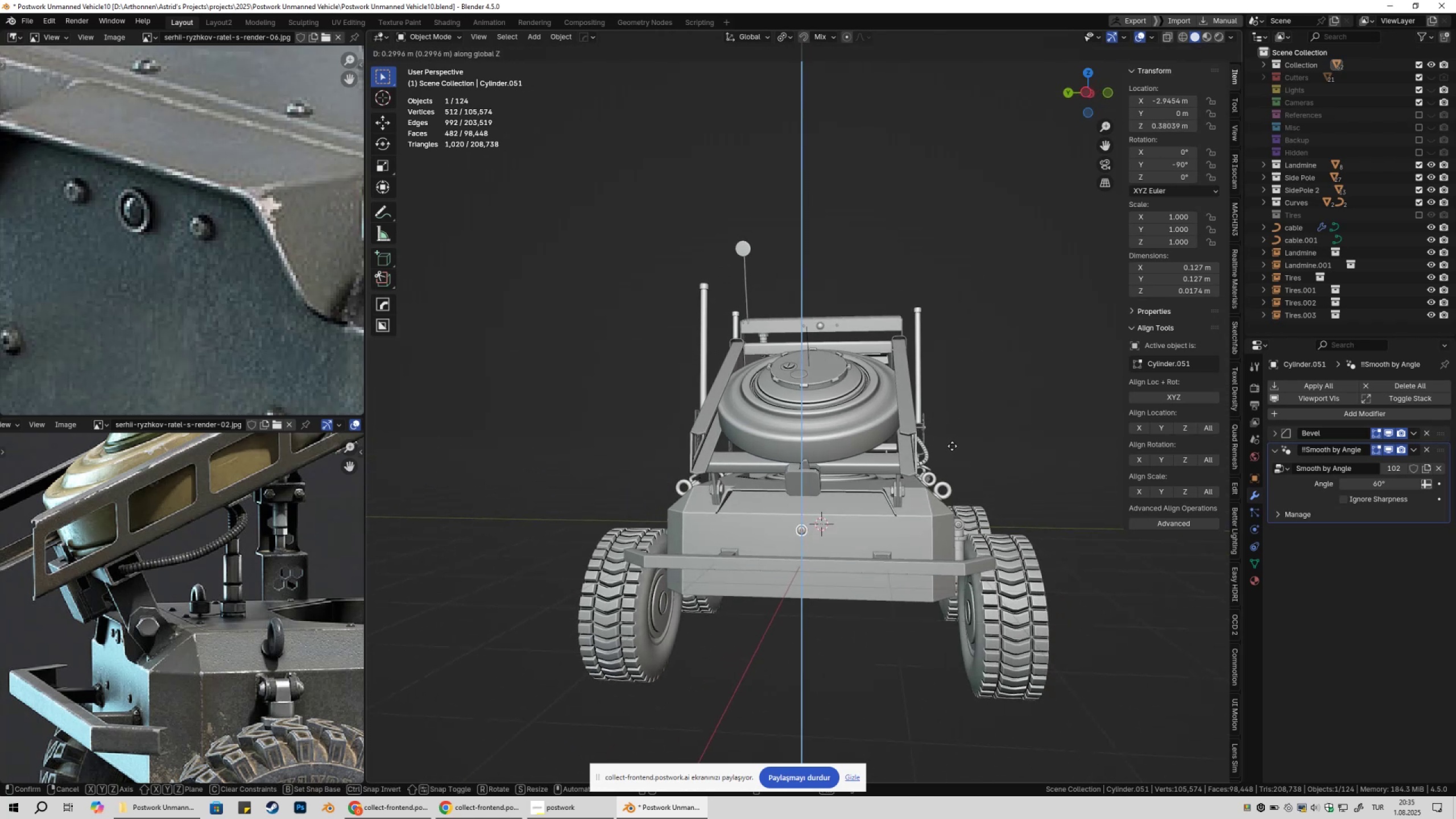 
left_click([952, 446])
 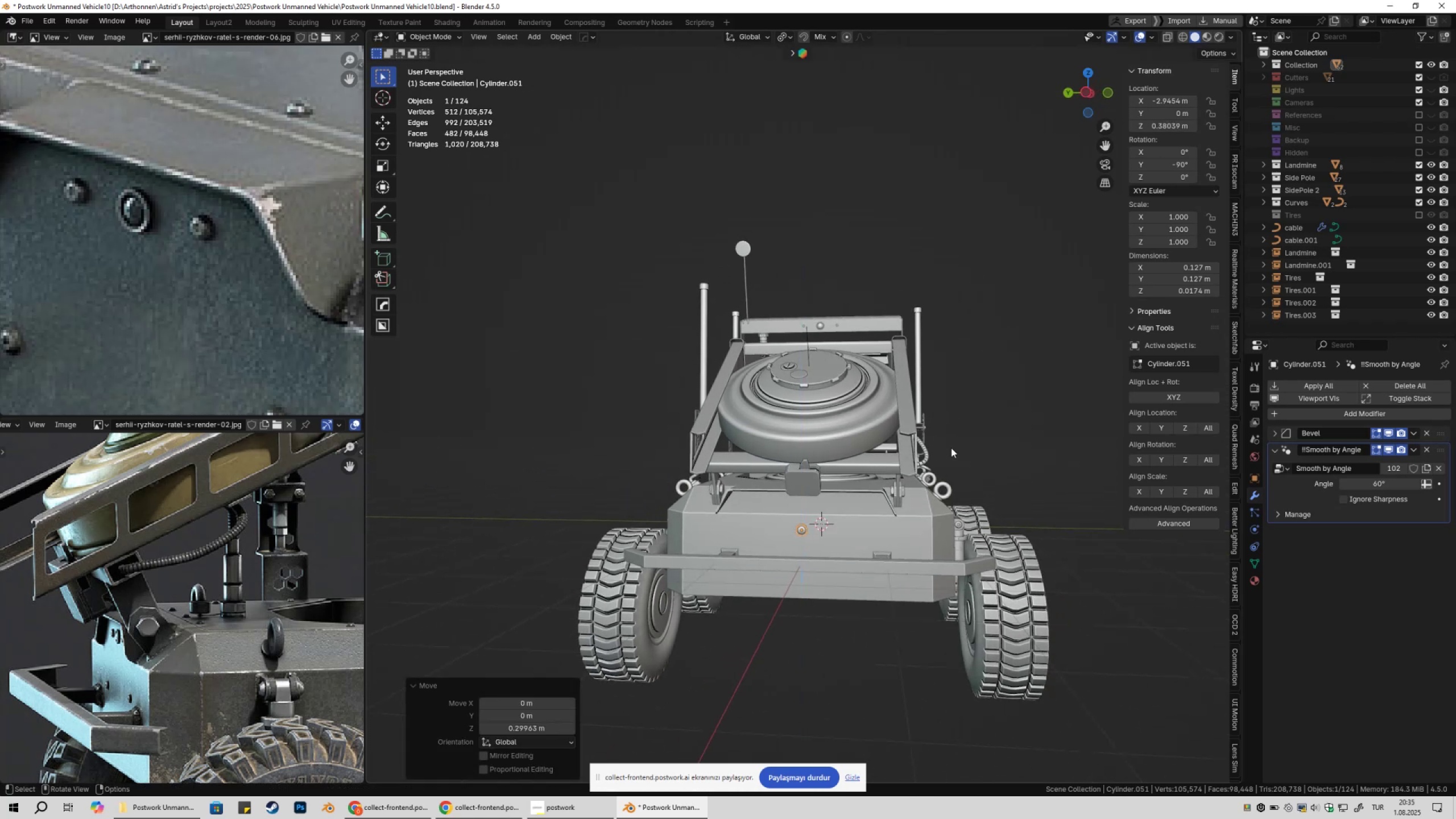 
hold_key(key=ShiftLeft, duration=0.45)
 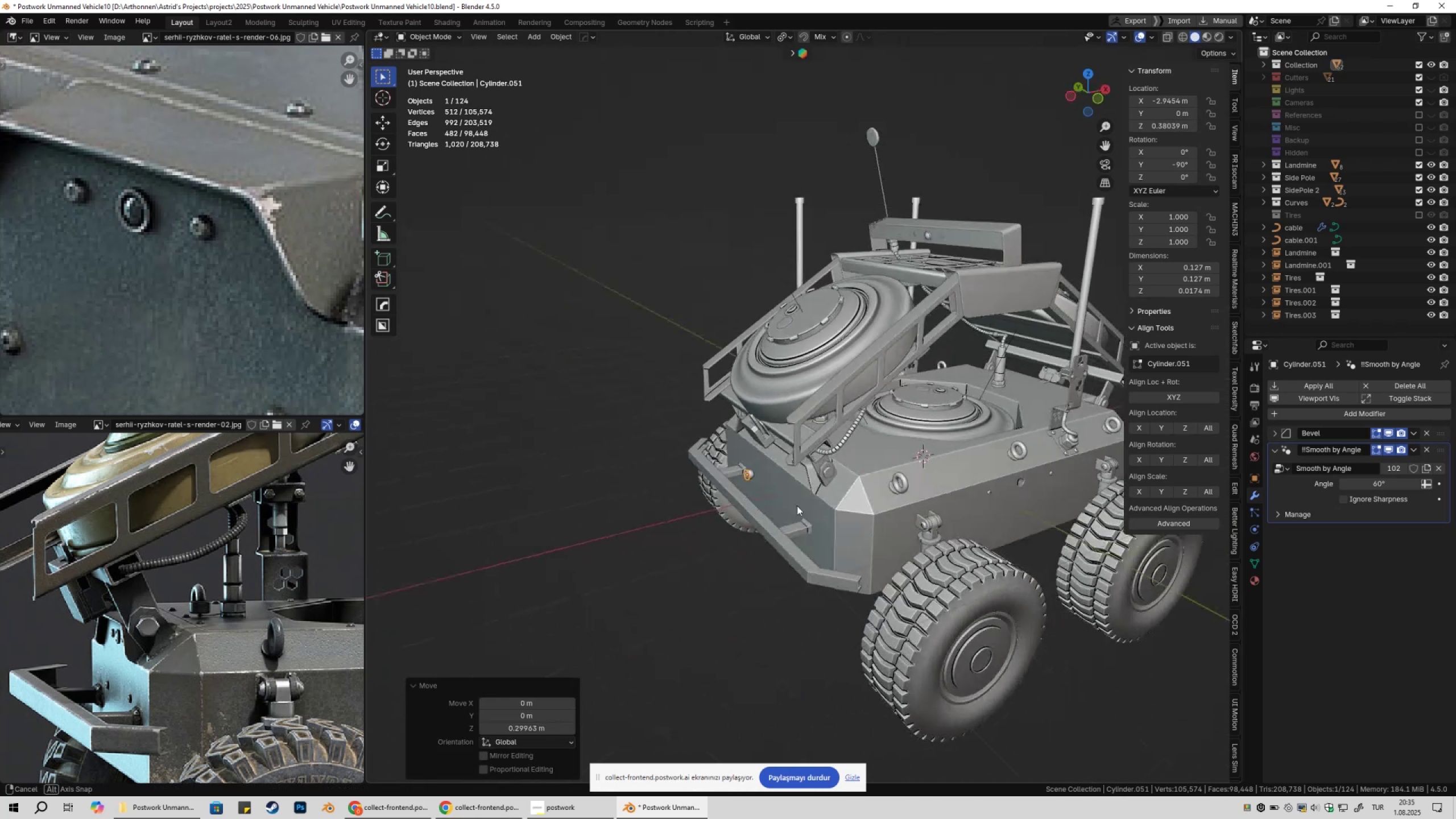 
type(gyx)
 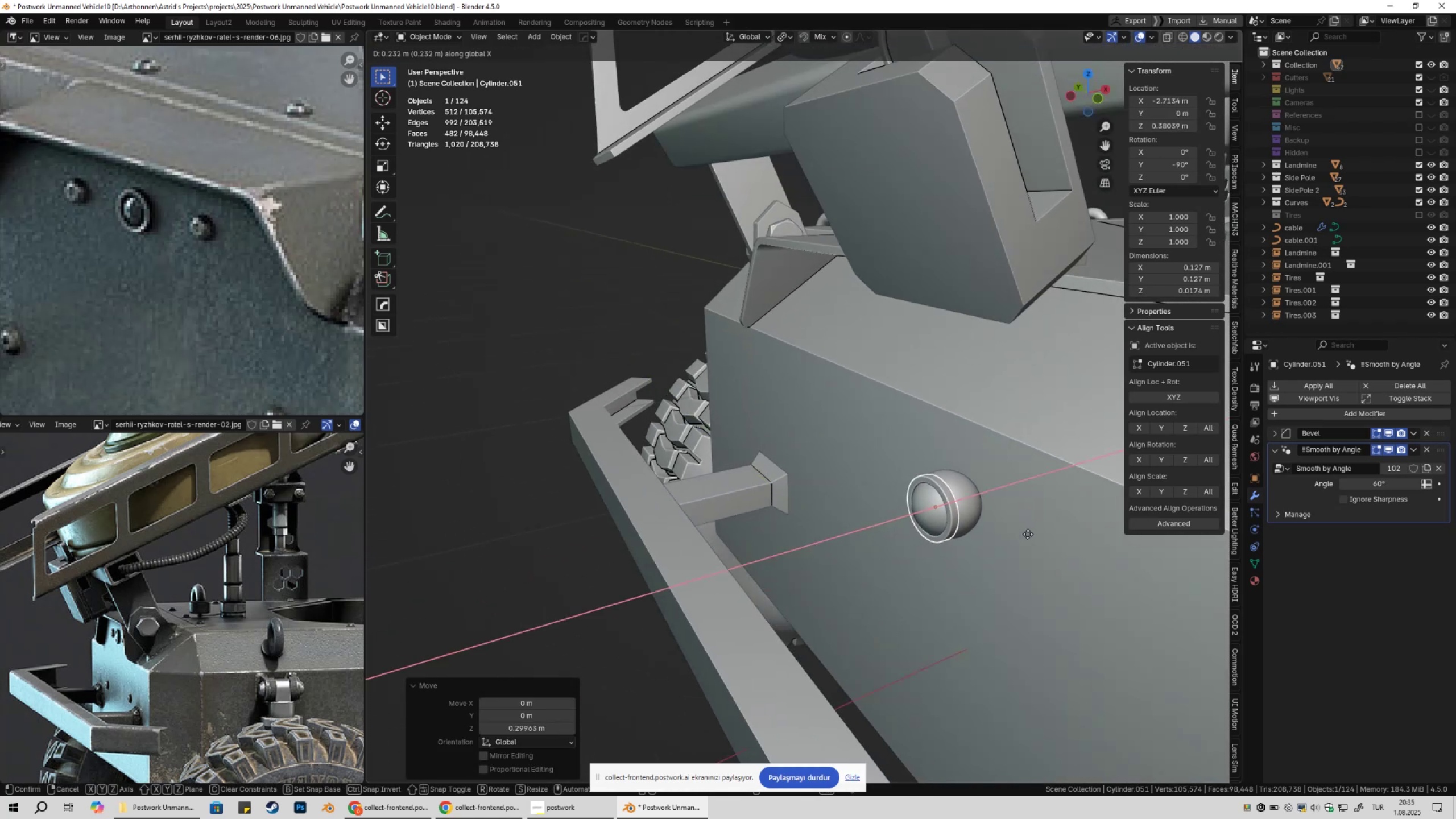 
scroll: coordinate [867, 551], scroll_direction: up, amount: 10.0
 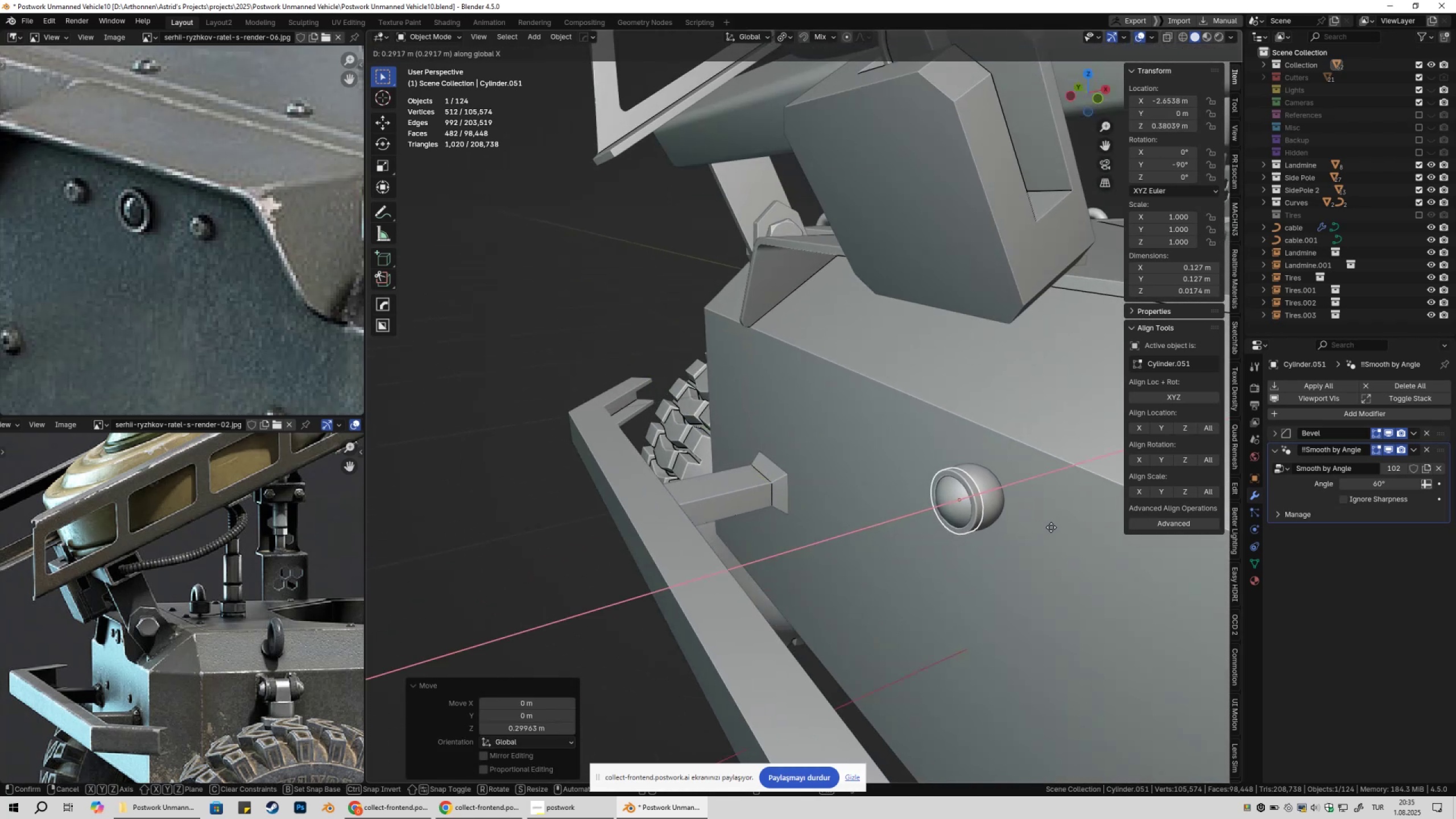 
hold_key(key=ShiftLeft, duration=1.52)
 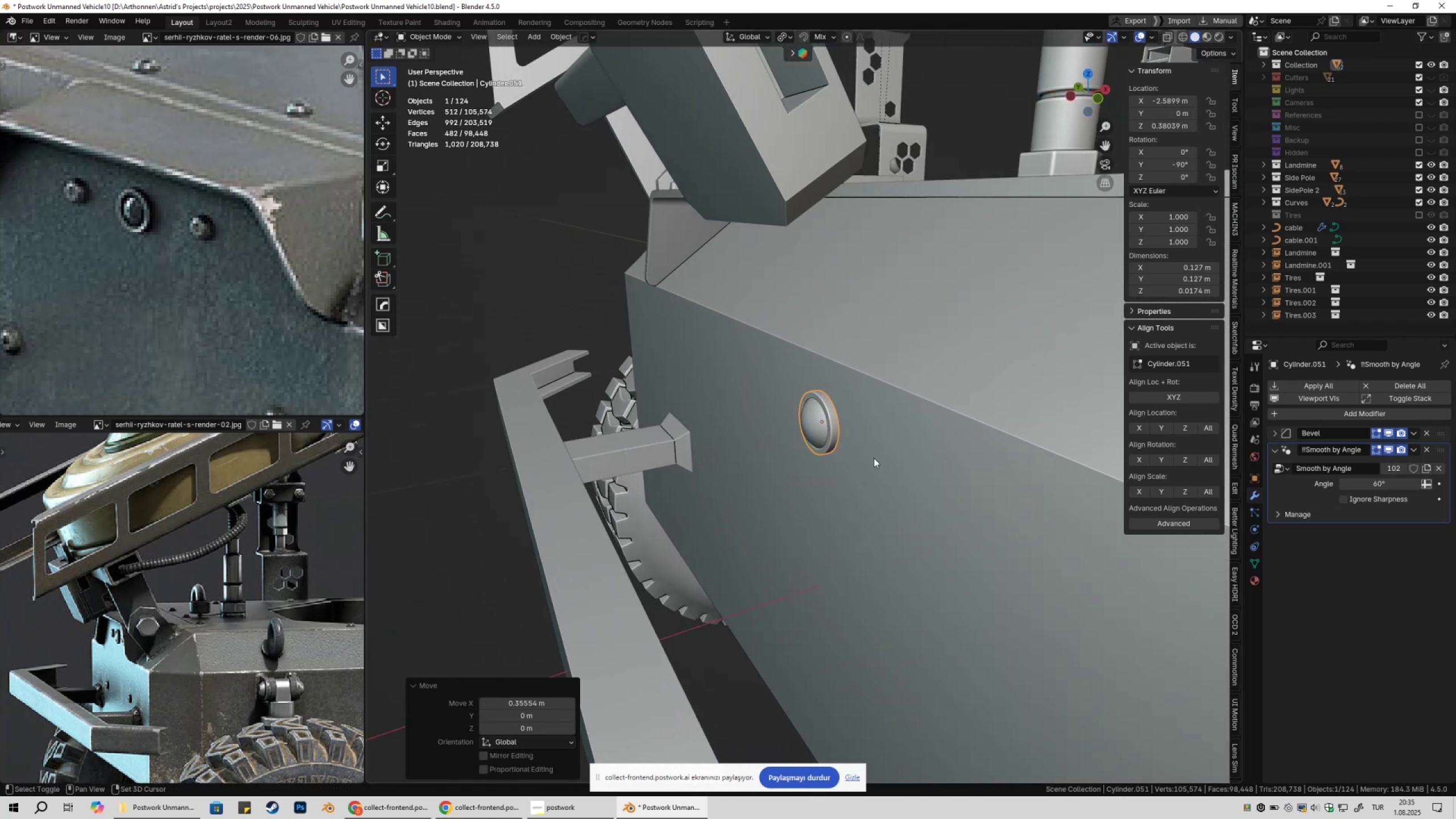 
type(.gx)
 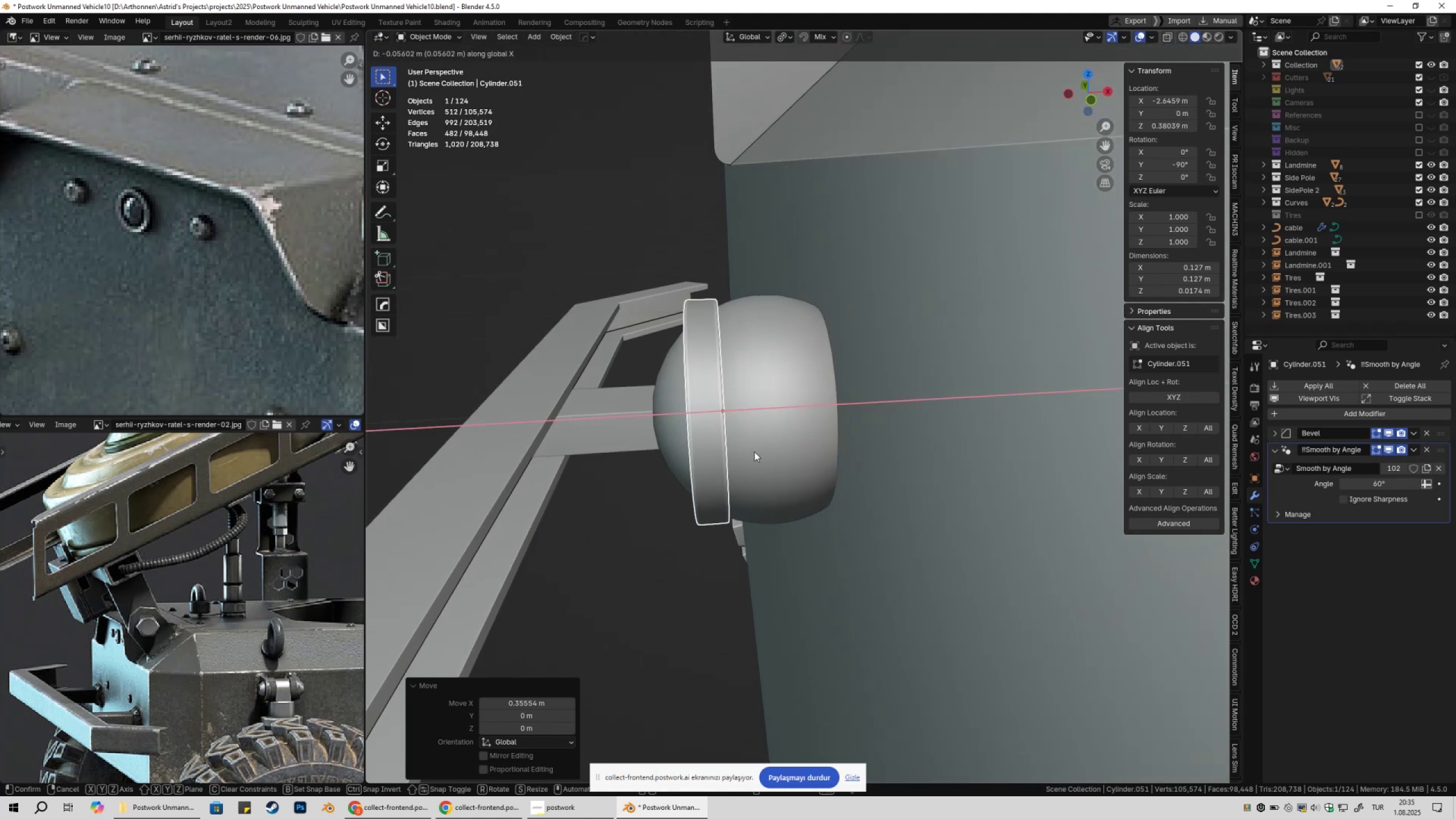 
scroll: coordinate [851, 464], scroll_direction: down, amount: 5.0
 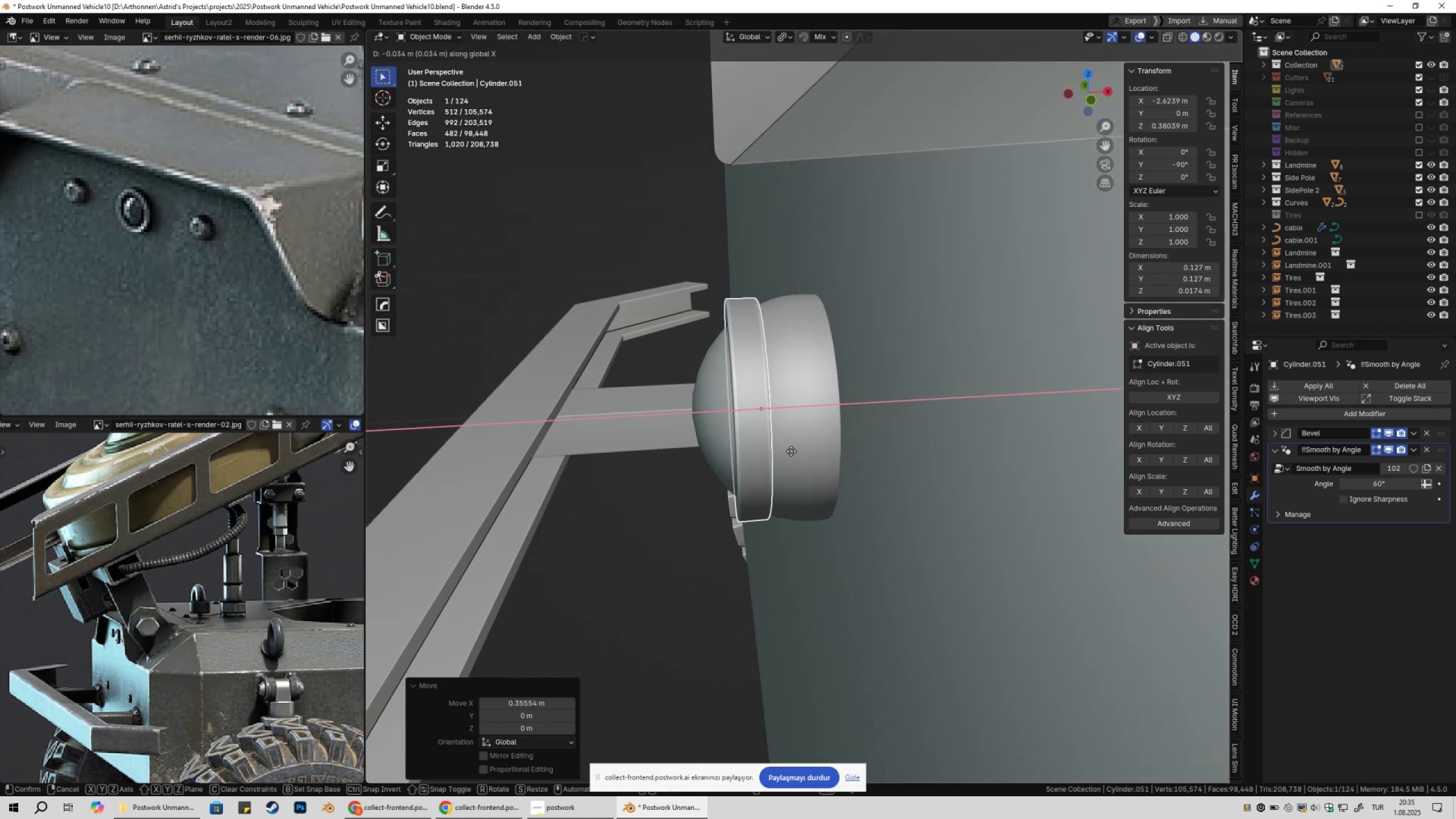 
left_click([754, 452])
 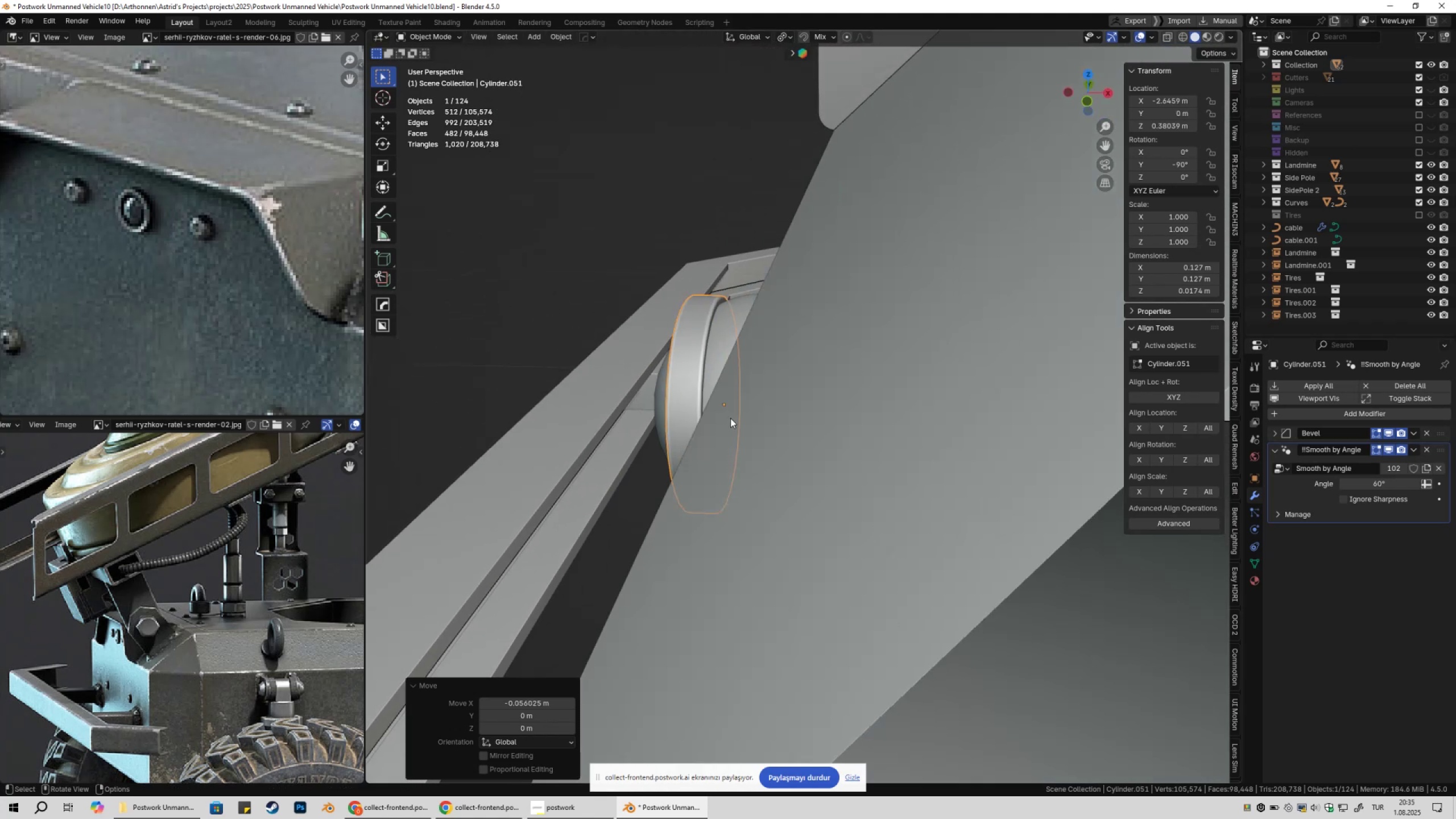 
scroll: coordinate [732, 413], scroll_direction: up, amount: 3.0
 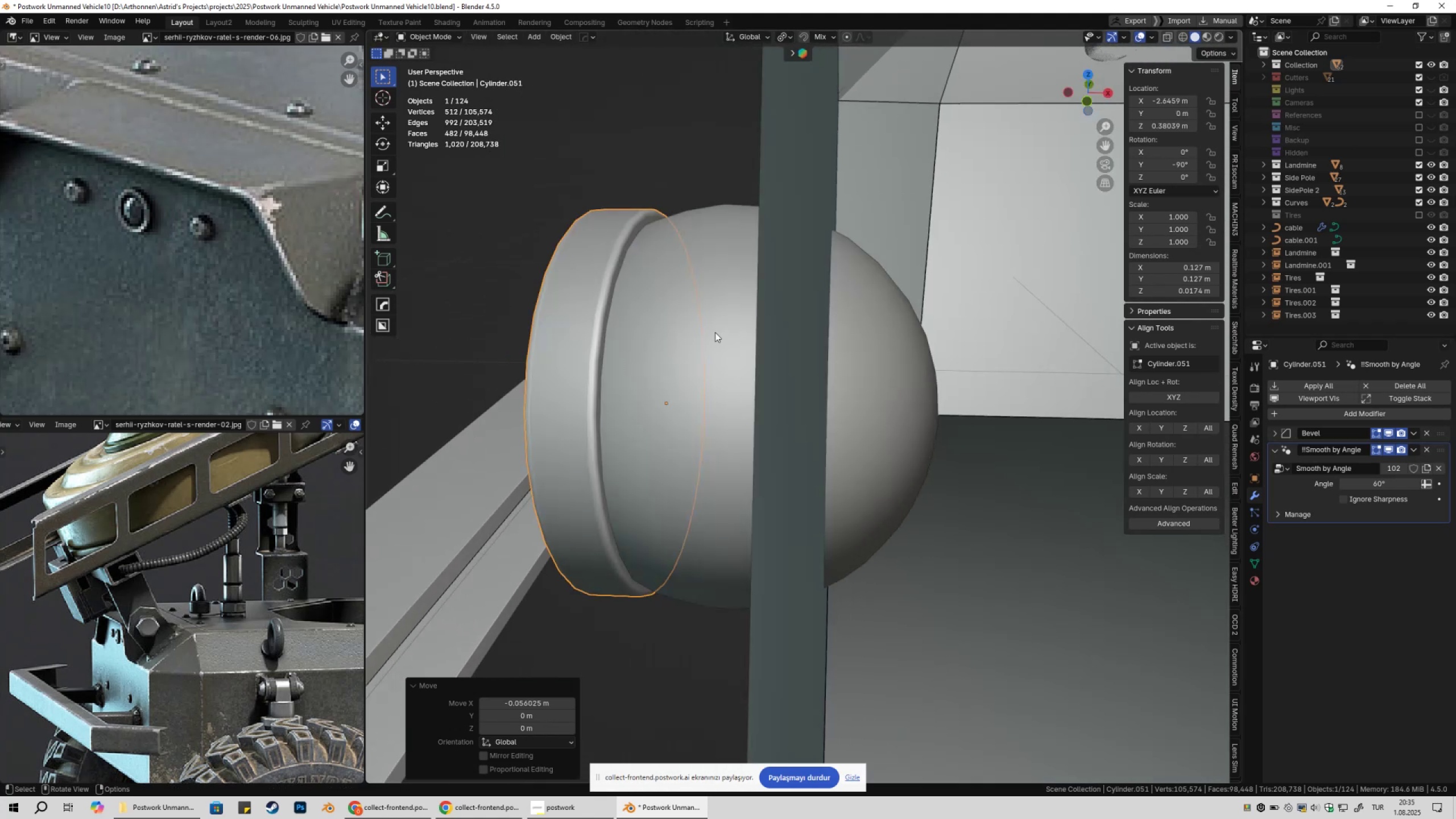 
hold_key(key=ShiftLeft, duration=0.34)
 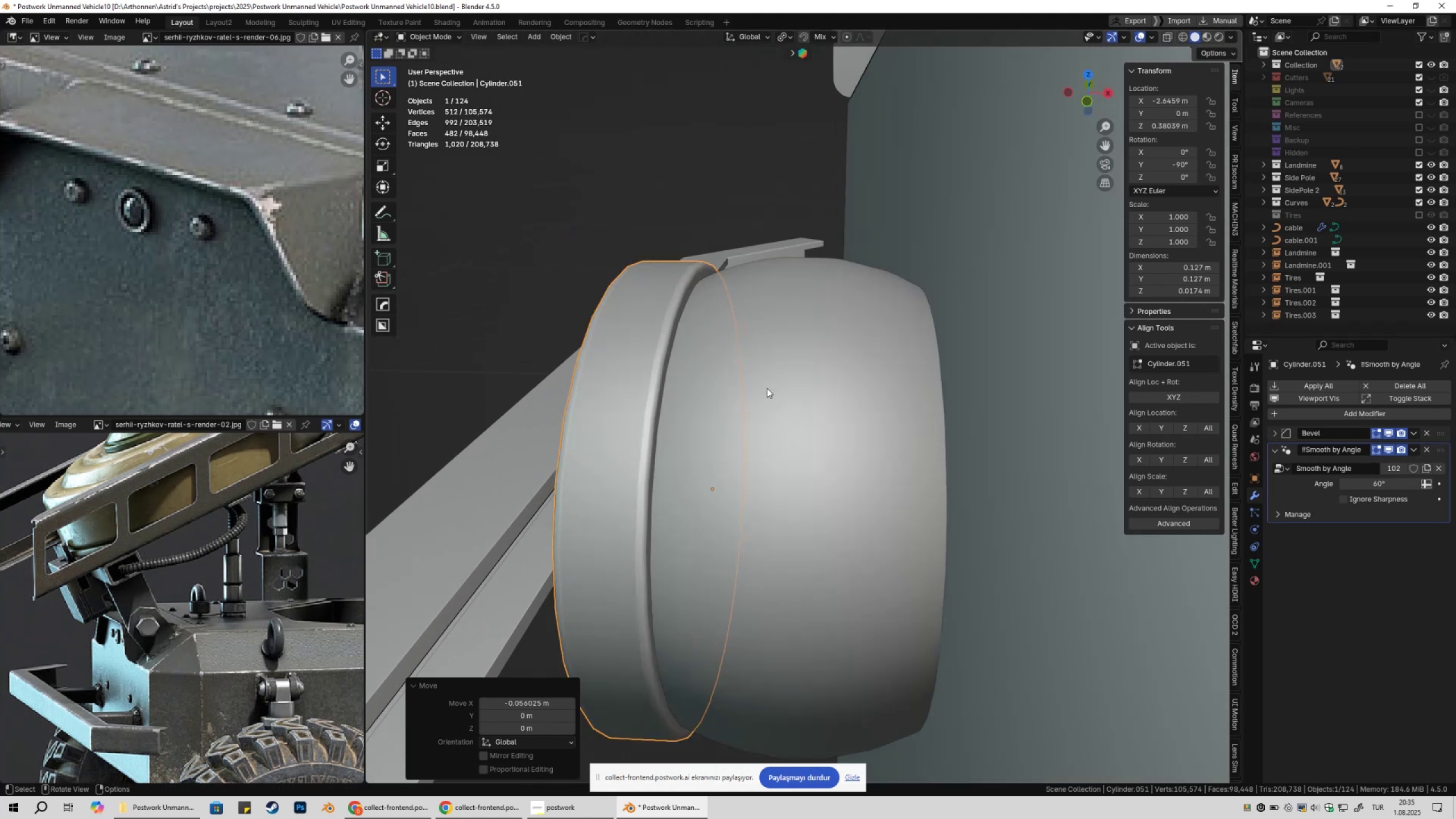 
scroll: coordinate [767, 388], scroll_direction: up, amount: 1.0
 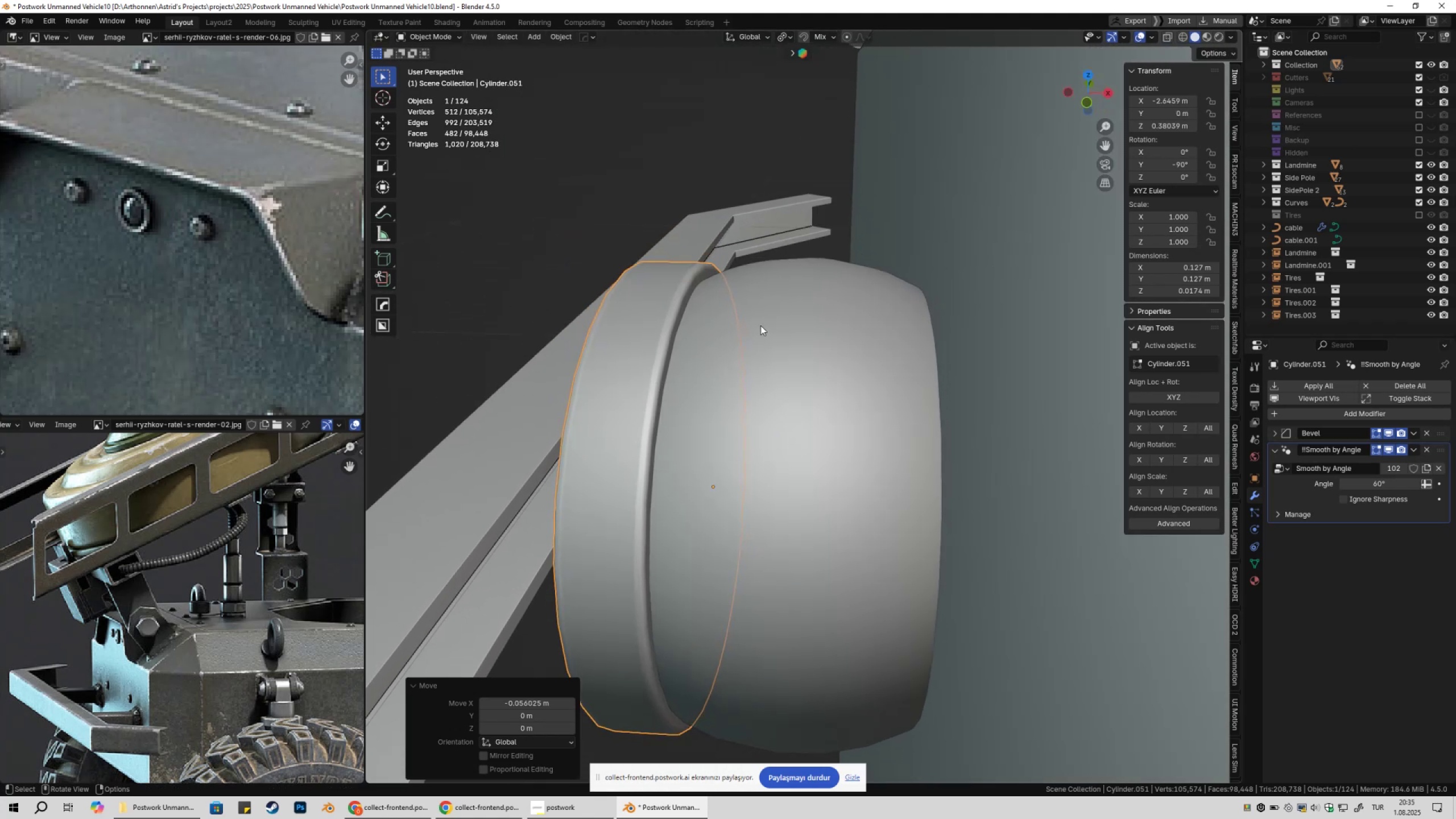 
type(gyxb)
 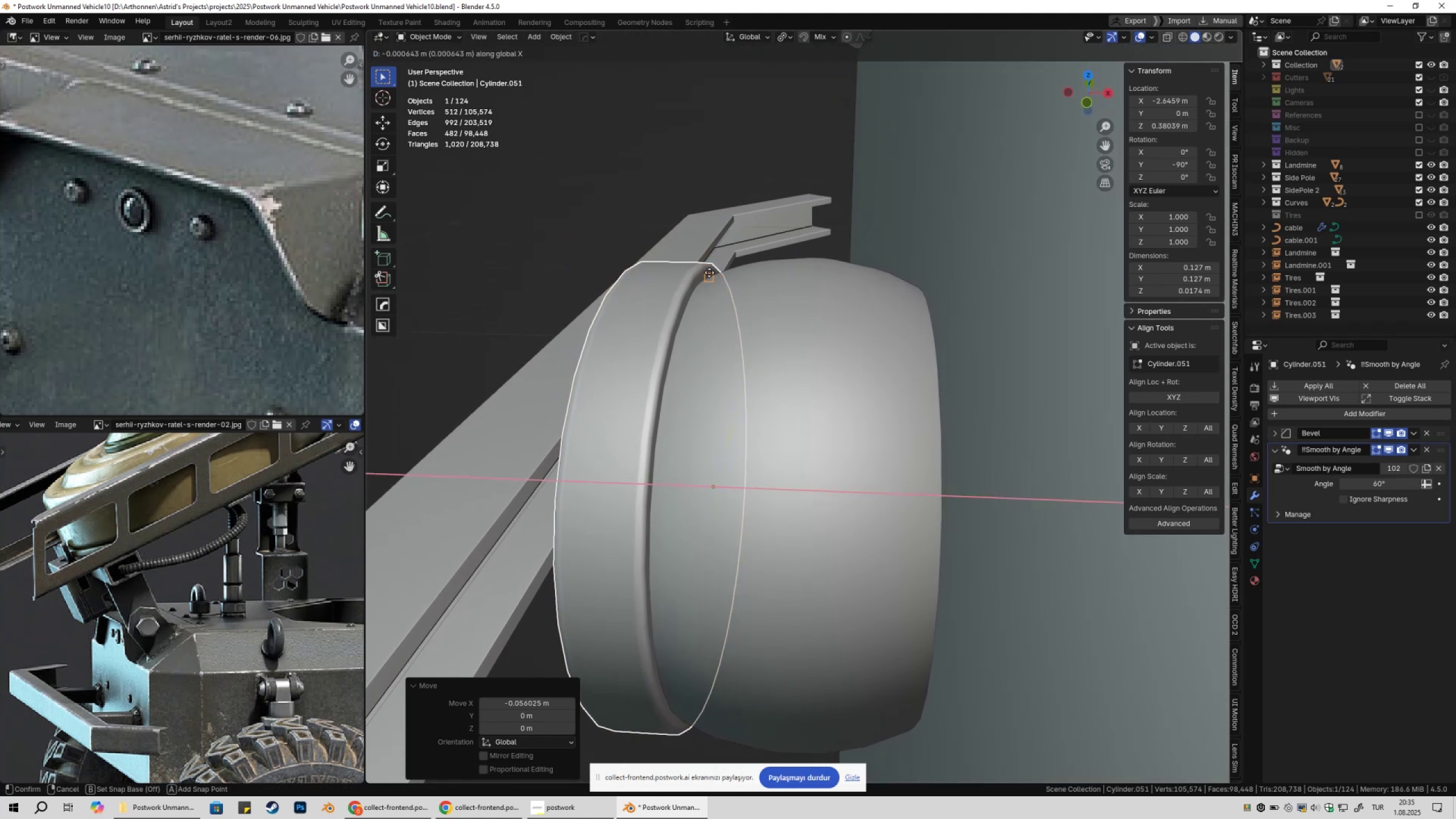 
left_click([712, 271])
 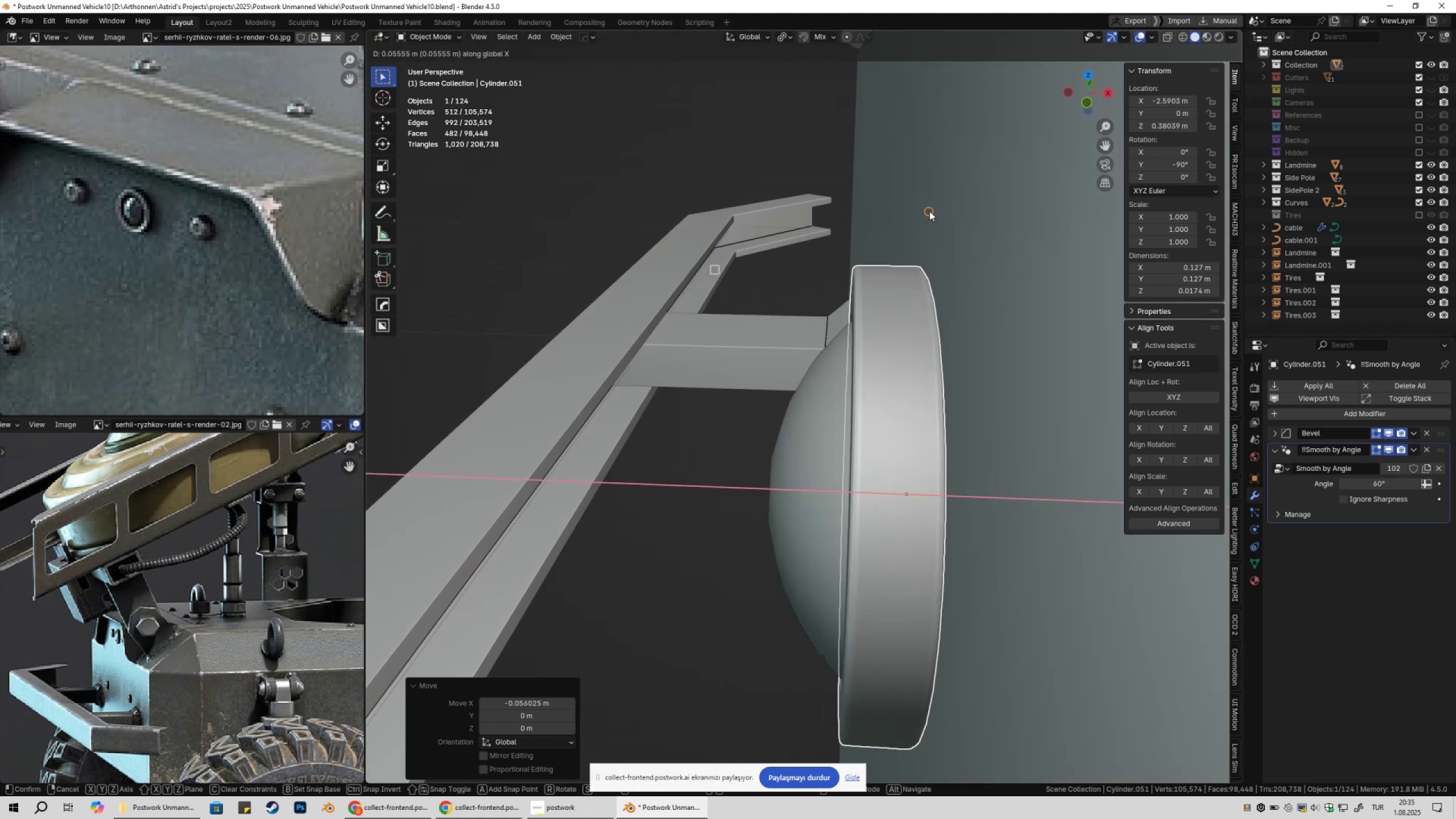 
left_click([929, 211])
 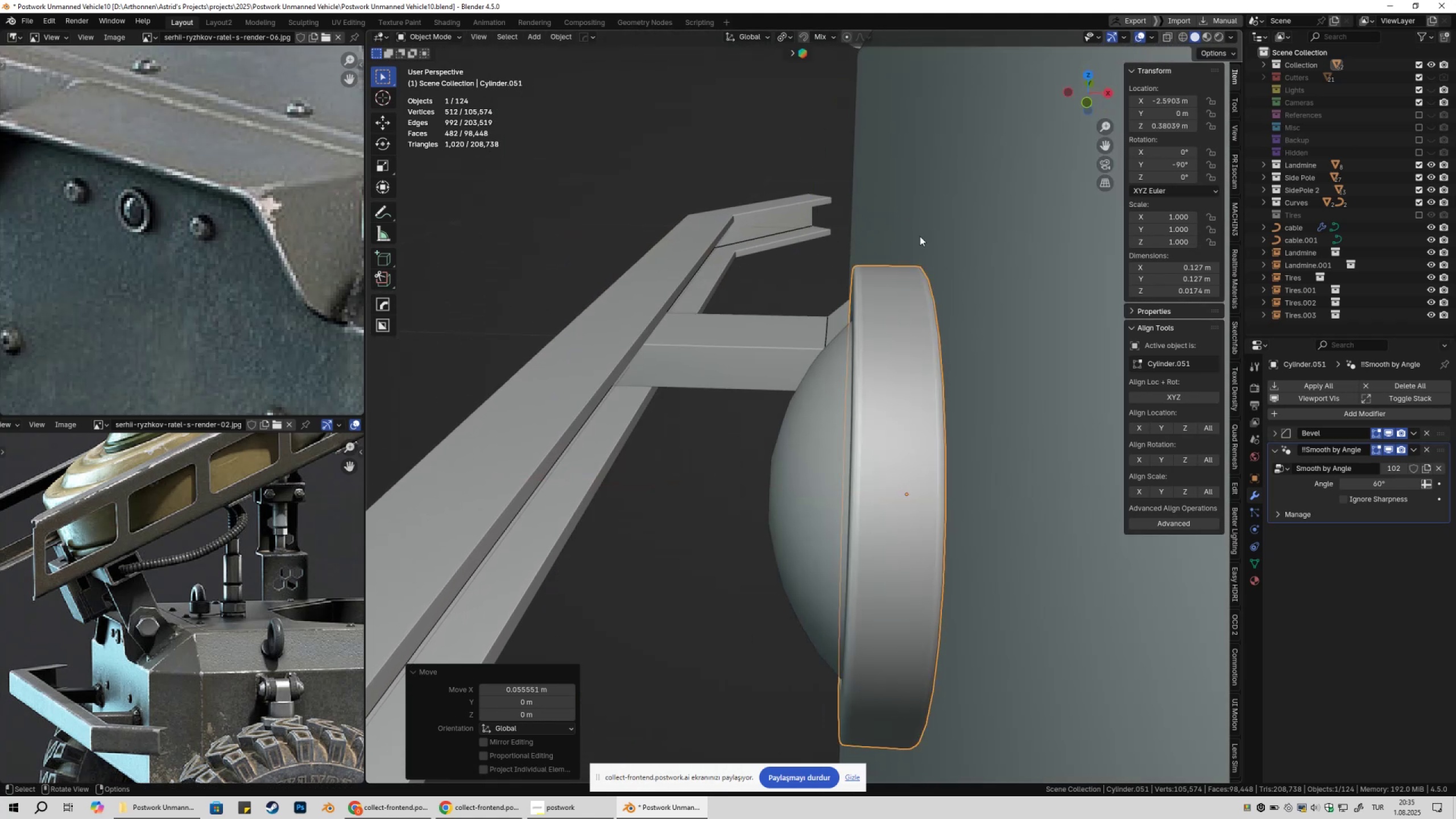 
scroll: coordinate [911, 353], scroll_direction: down, amount: 20.0
 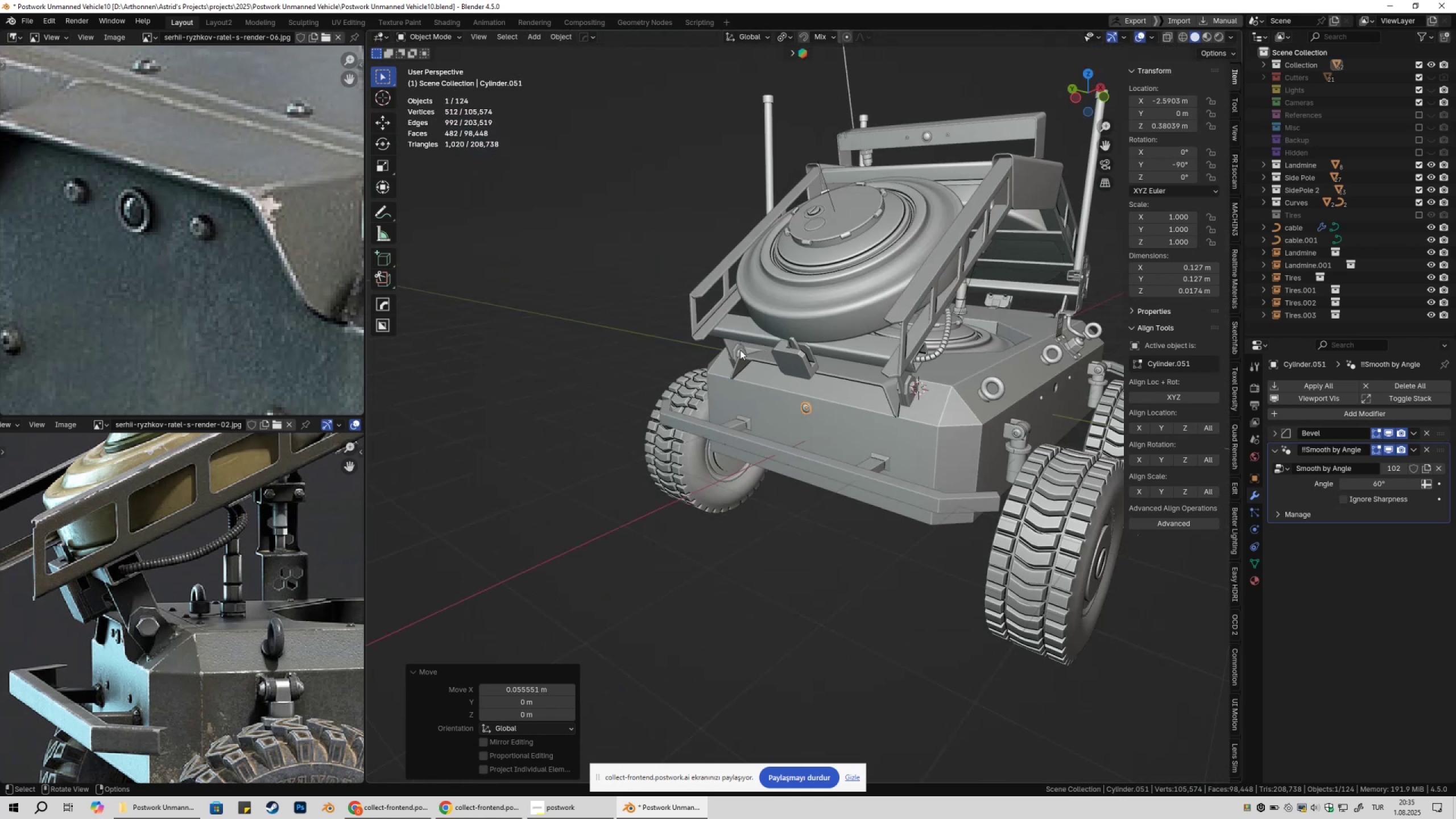 
left_click([740, 350])
 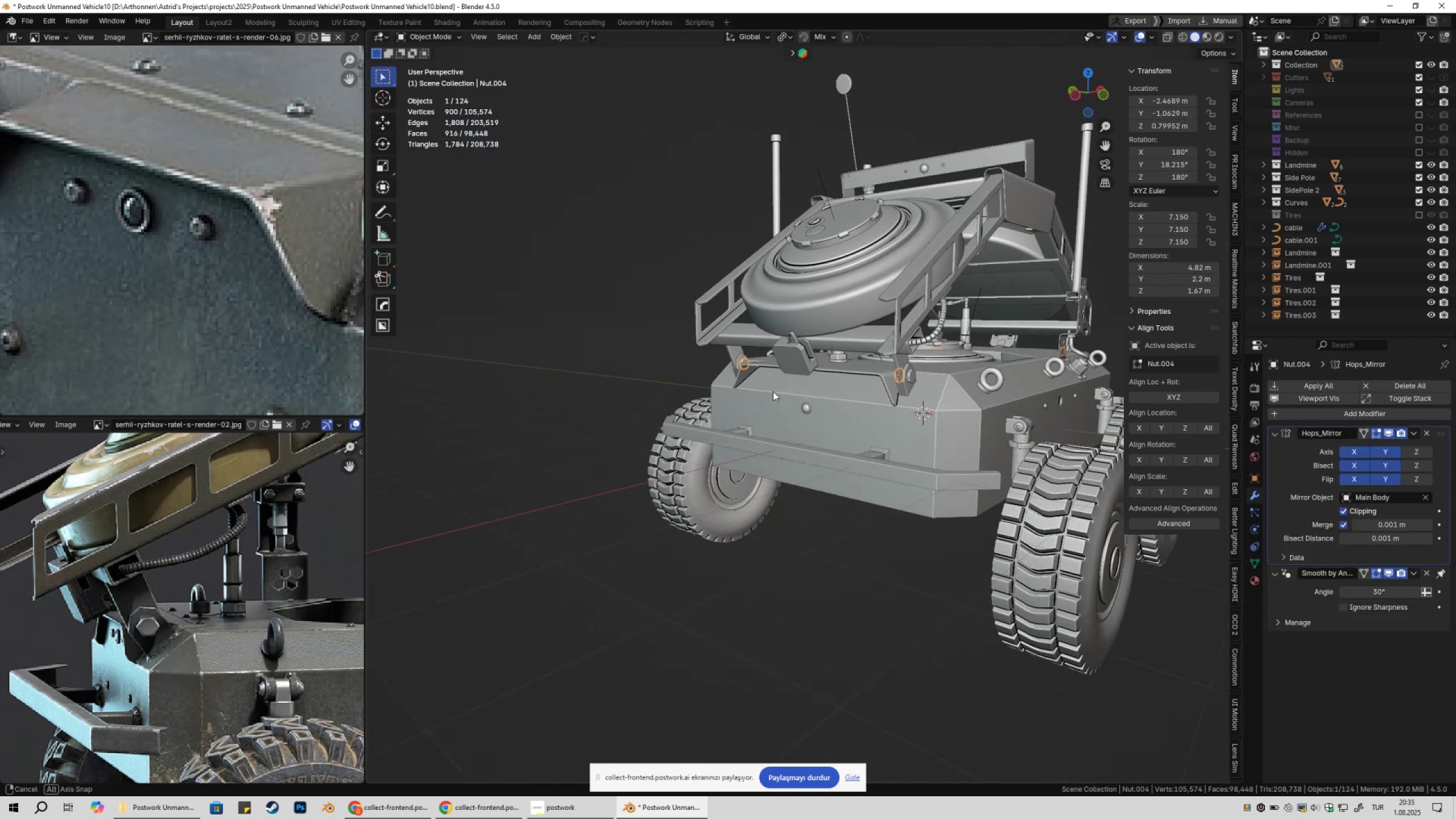 
scroll: coordinate [219, 296], scroll_direction: down, amount: 3.0
 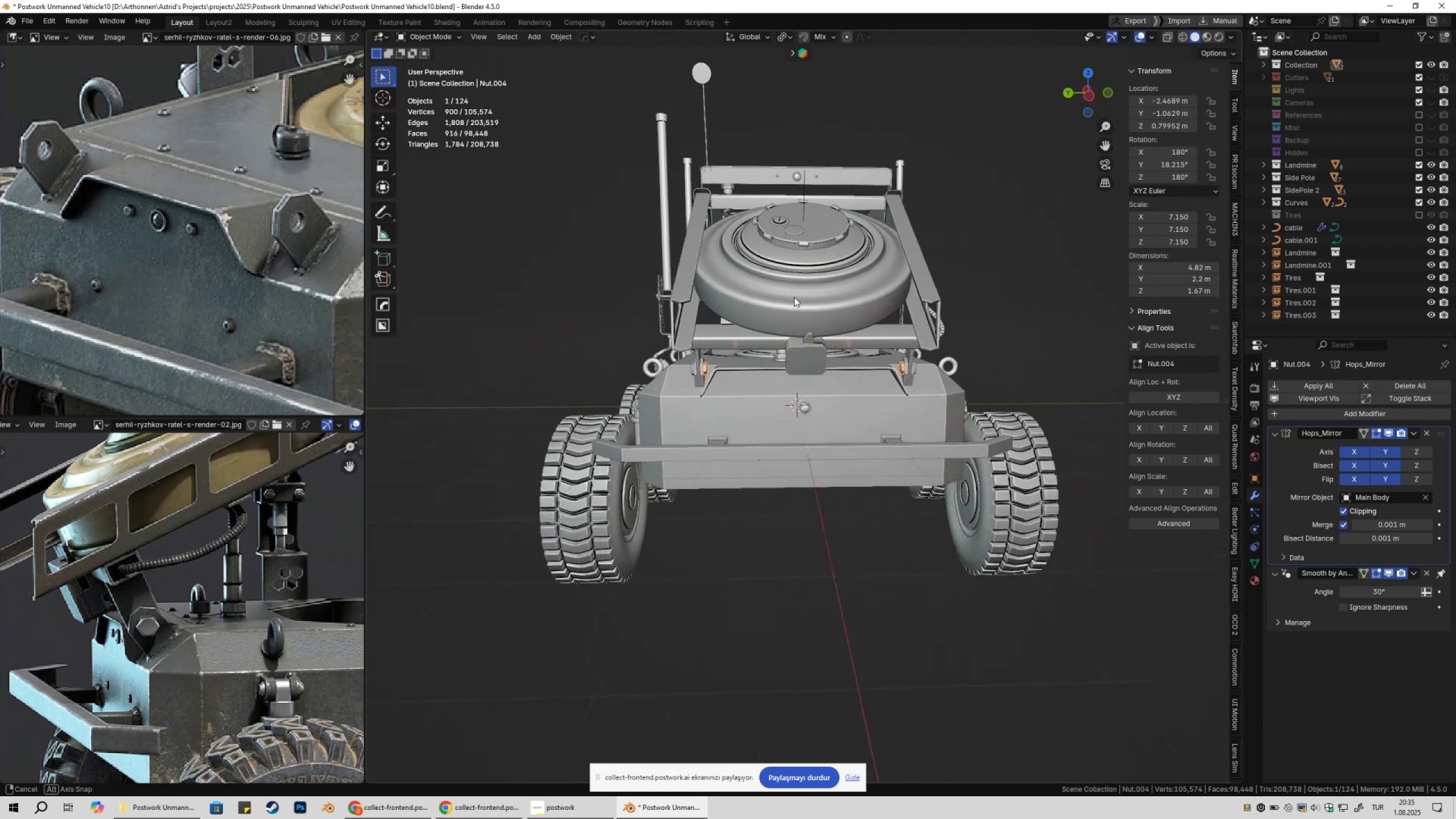 
wait(12.24)
 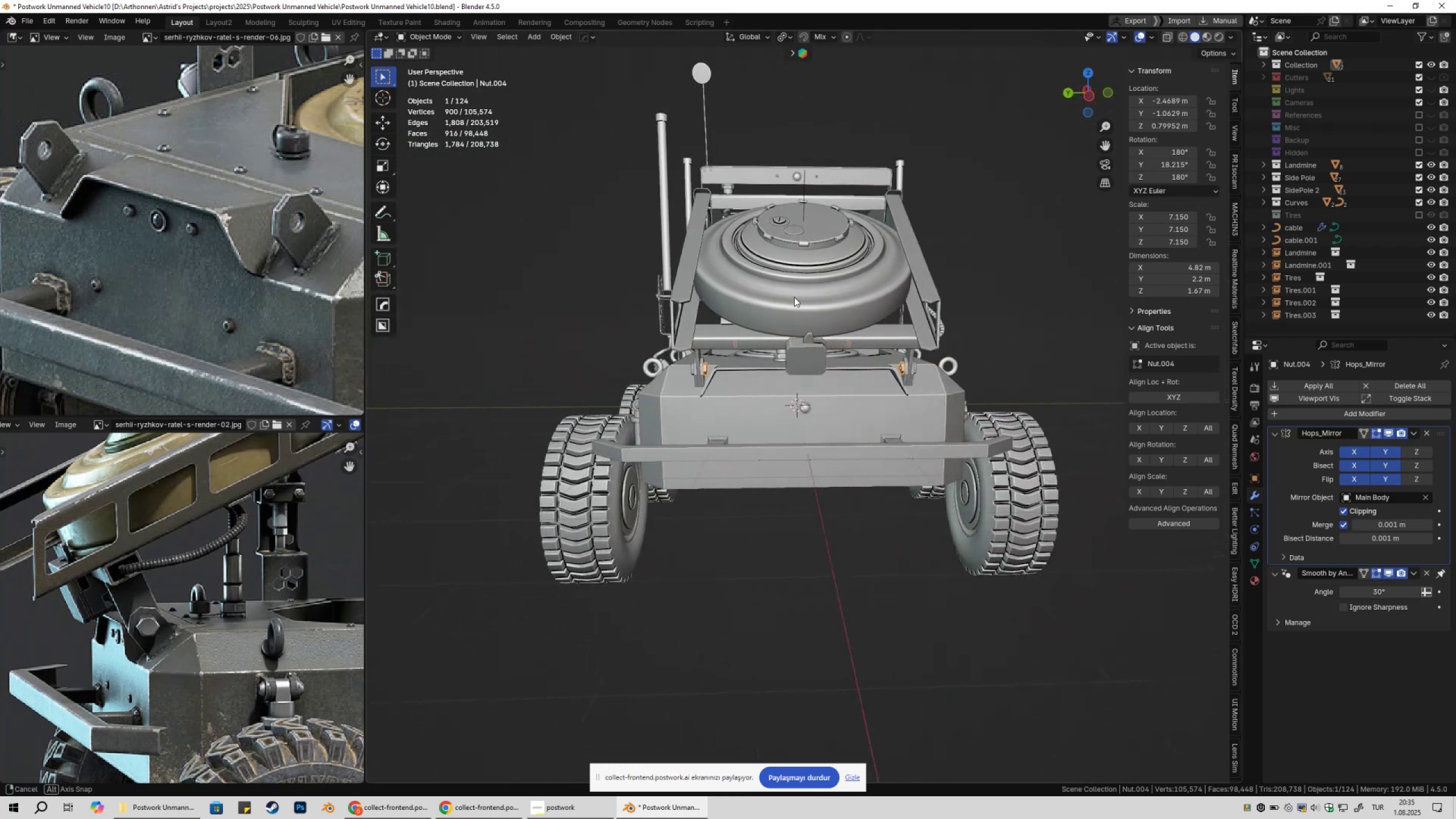 
left_click([754, 392])
 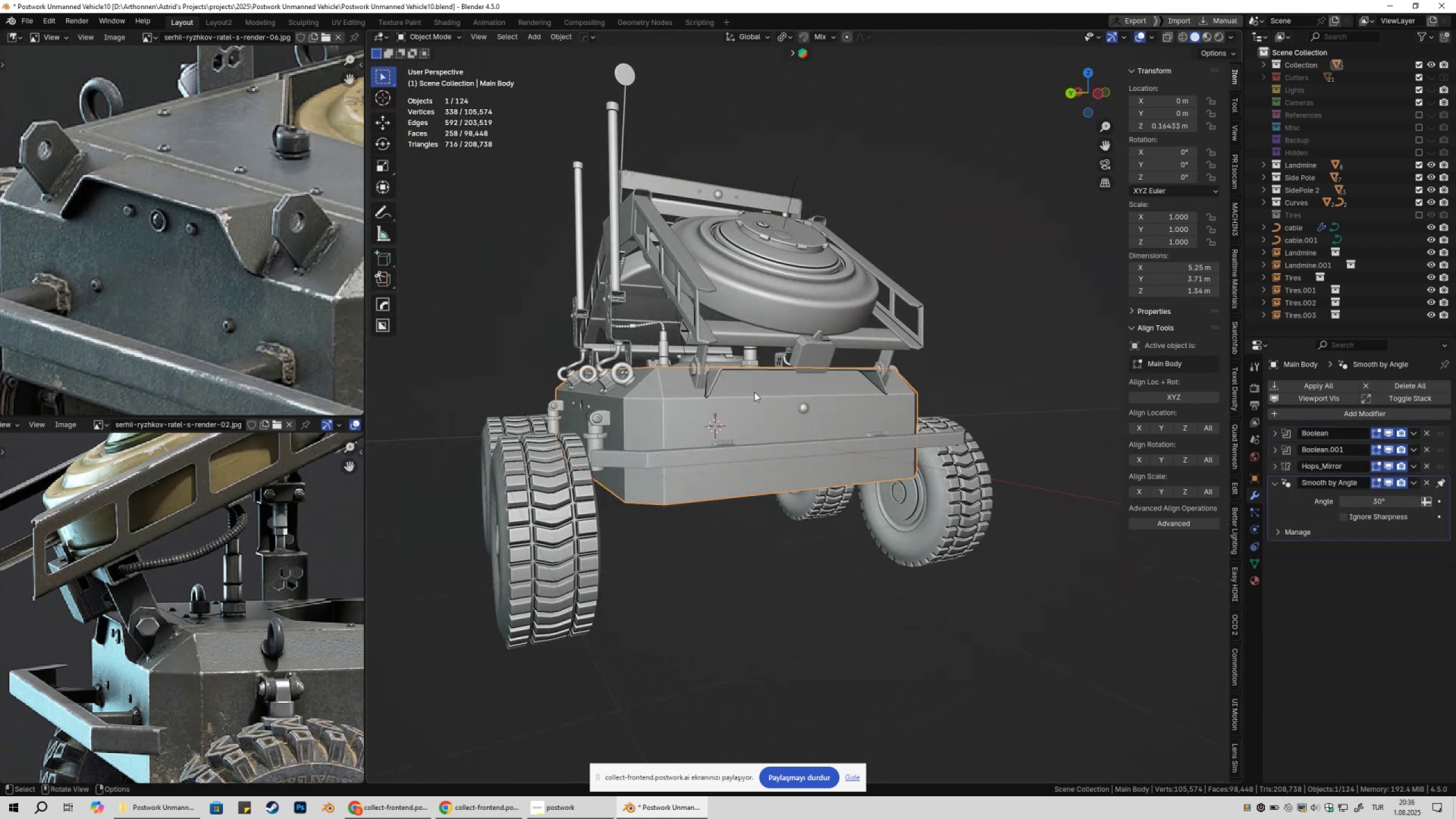 
key(Tab)
 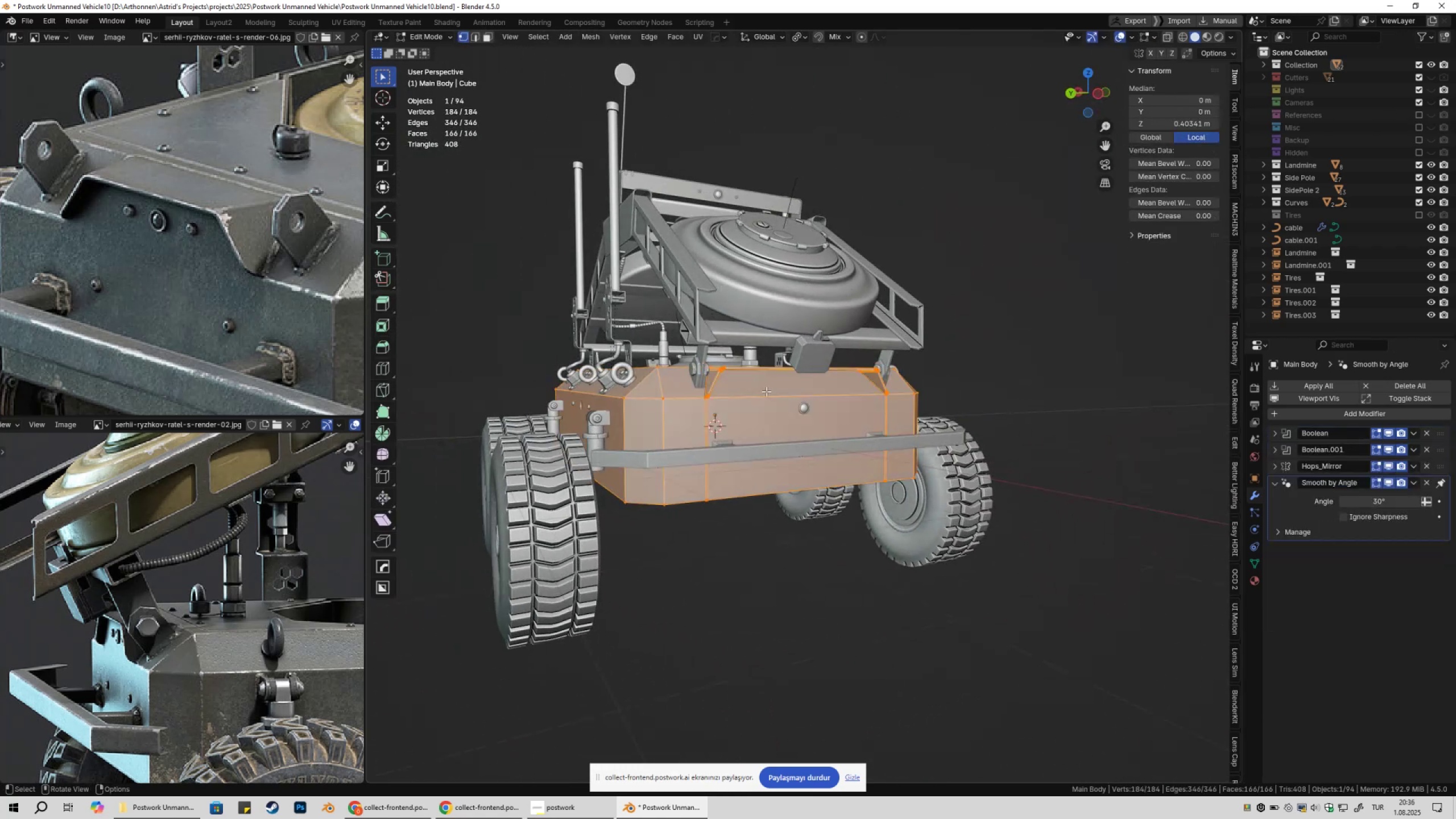 
scroll: coordinate [731, 379], scroll_direction: up, amount: 7.0
 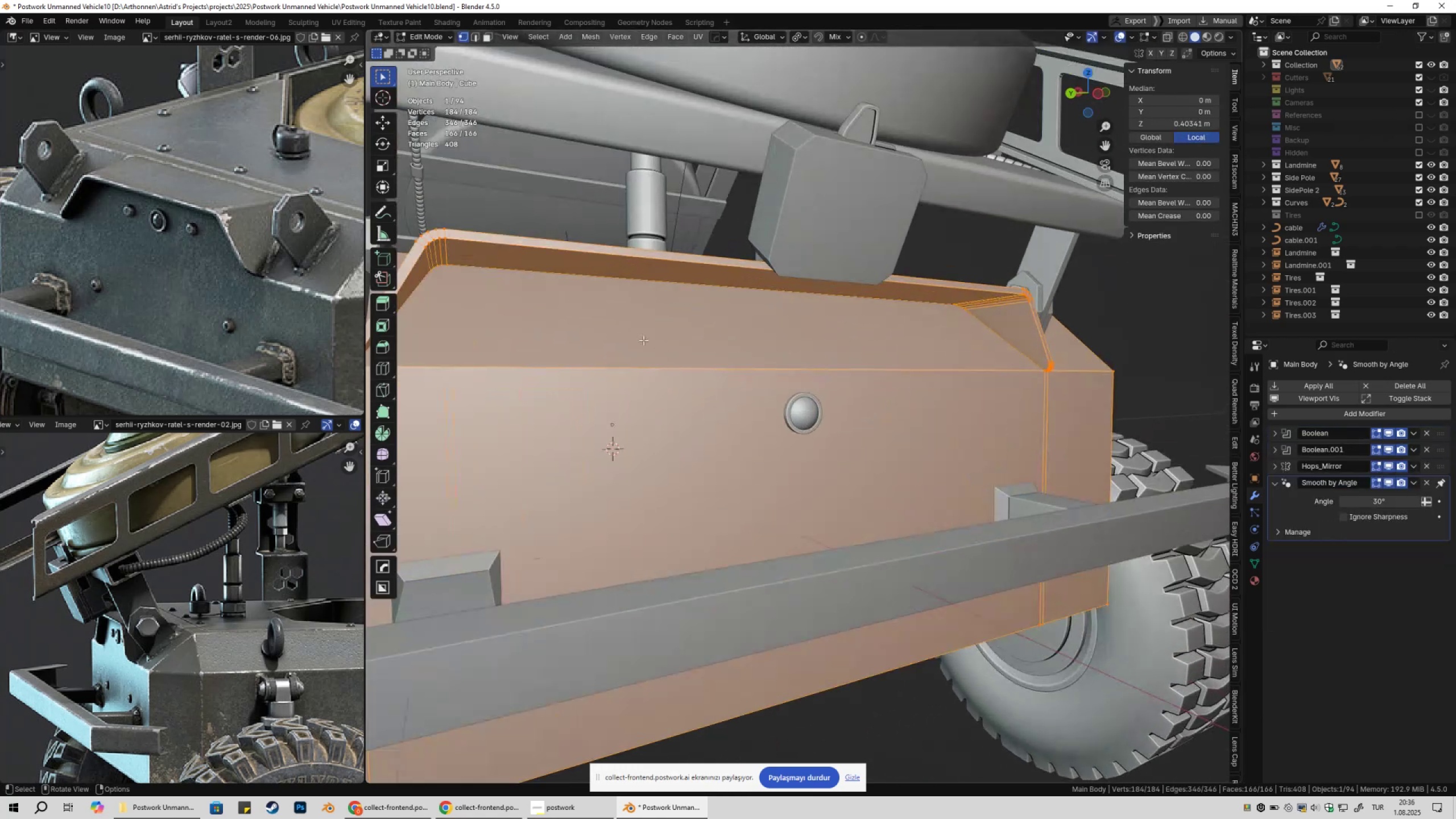 
key(2)
 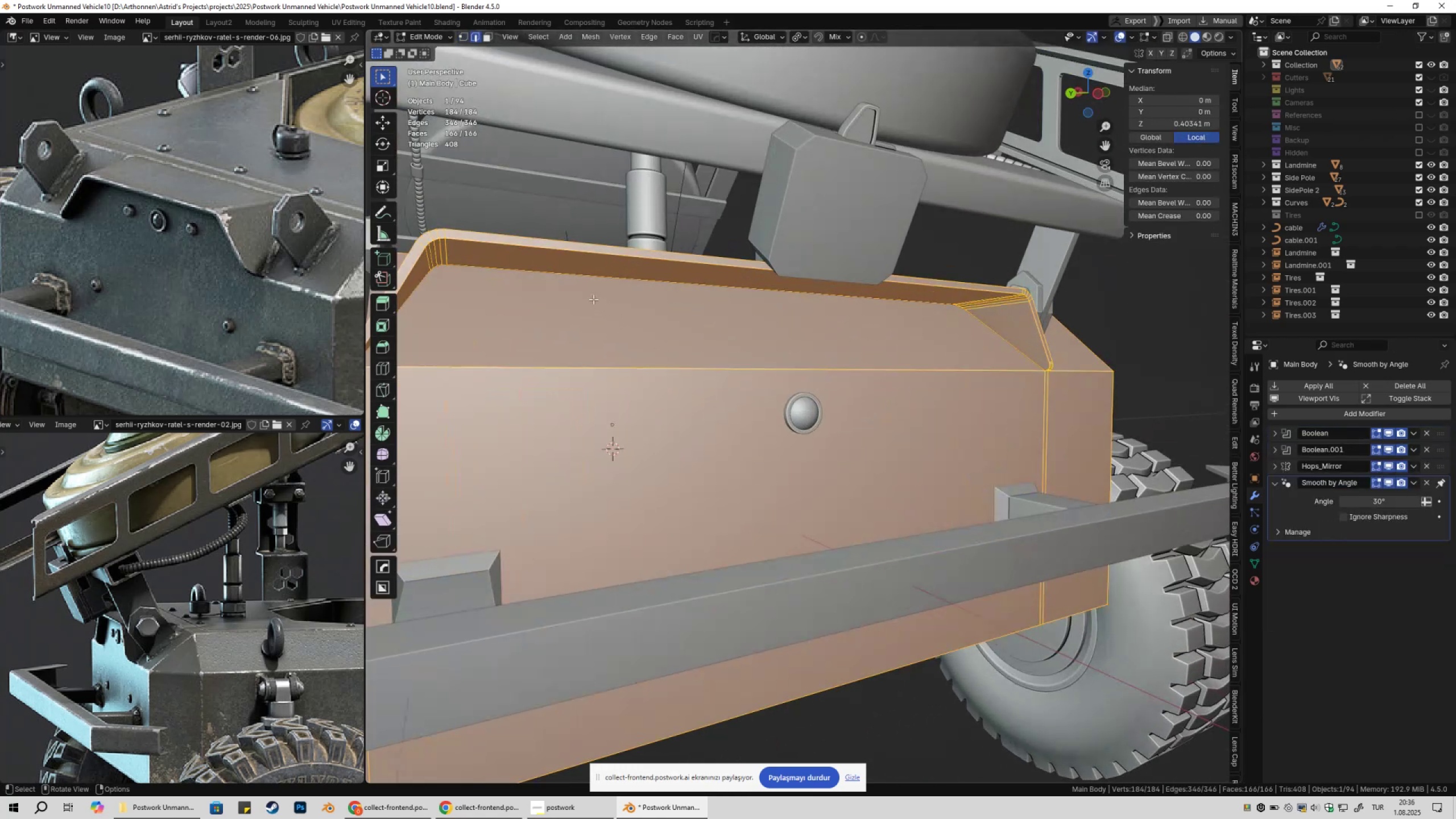 
left_click([593, 299])
 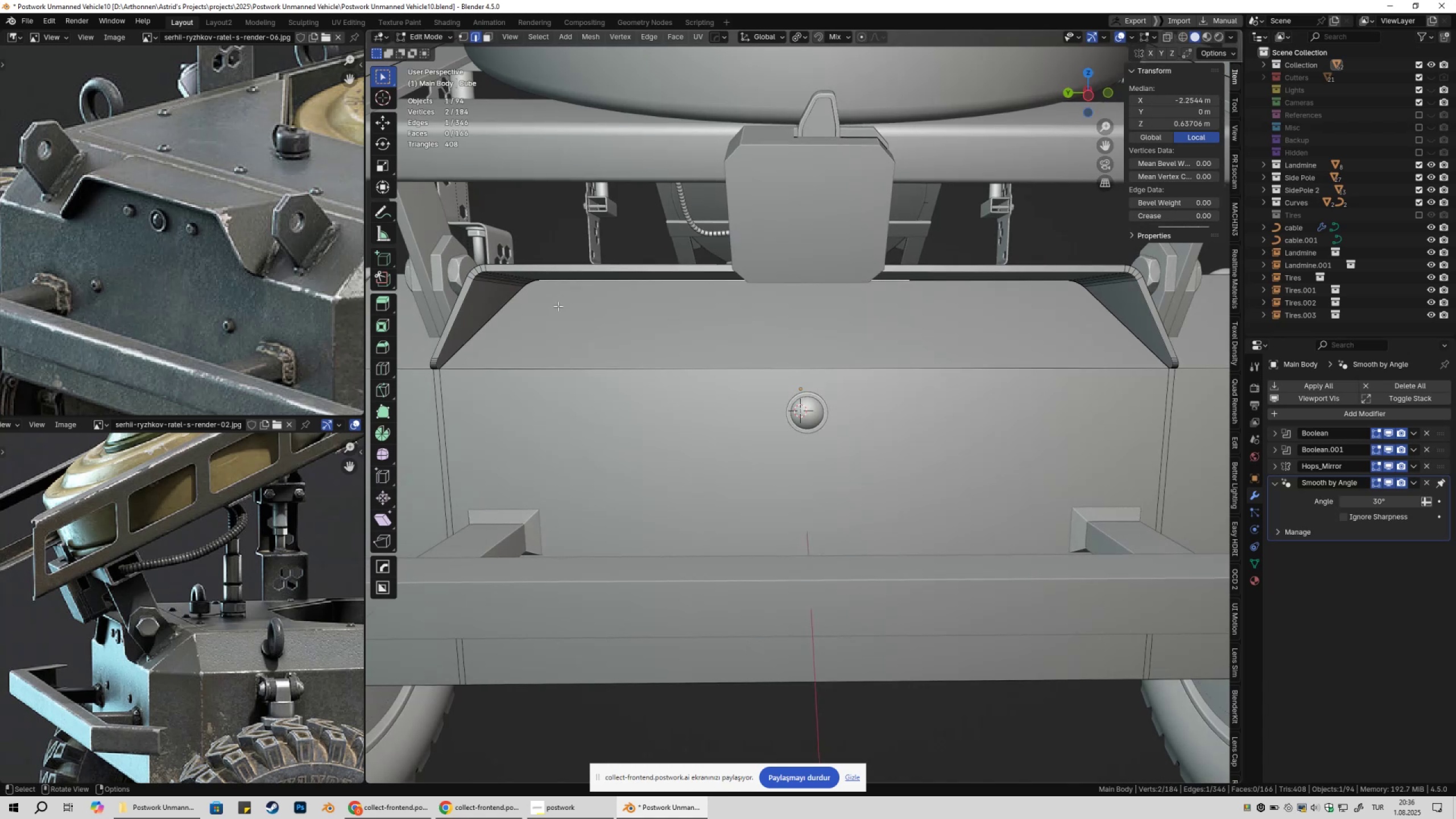 
hold_key(key=ControlLeft, duration=0.57)
 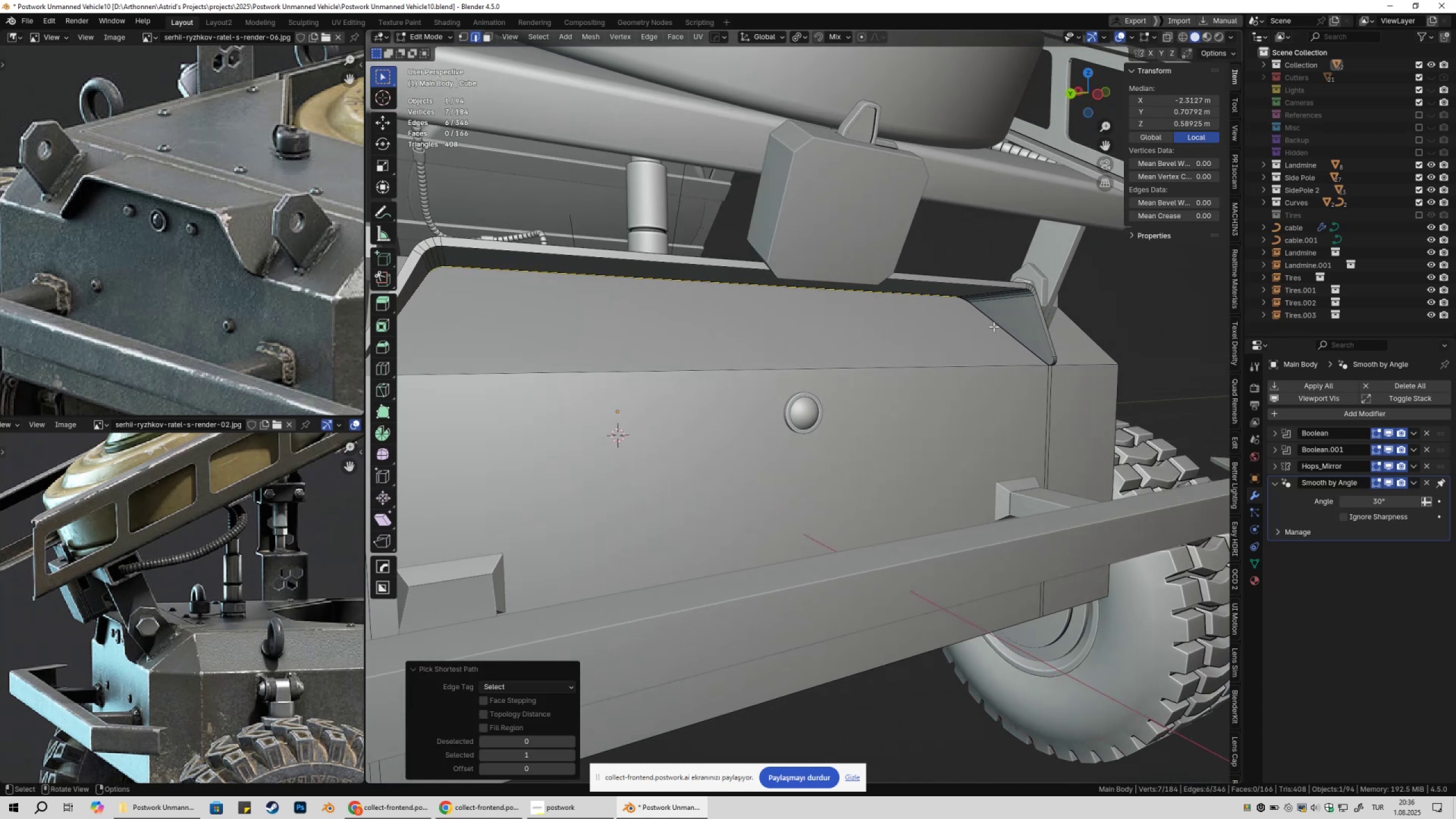 
hold_key(key=ControlLeft, duration=0.62)
left_click([999, 334])
 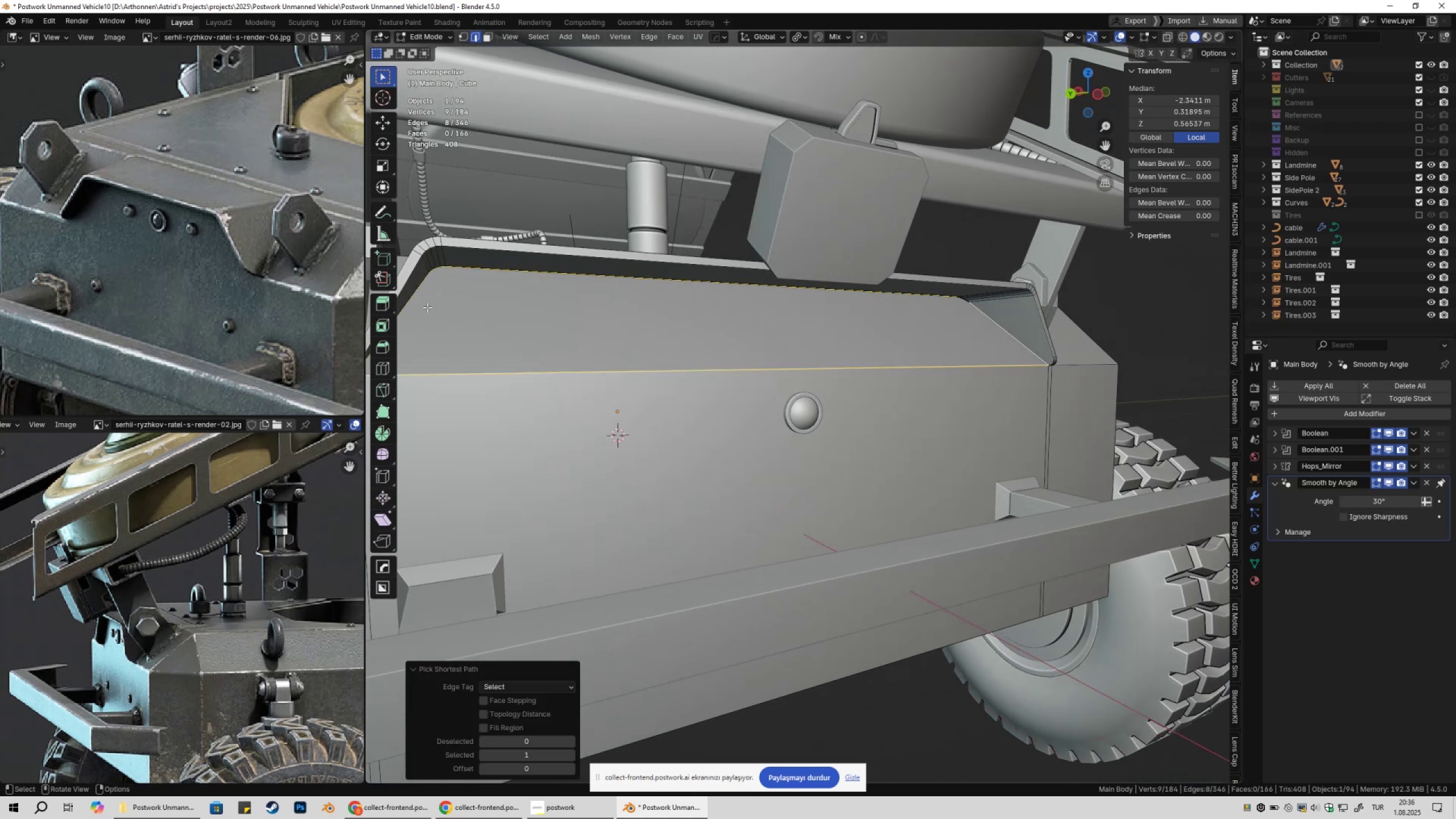 
left_click([420, 301])
 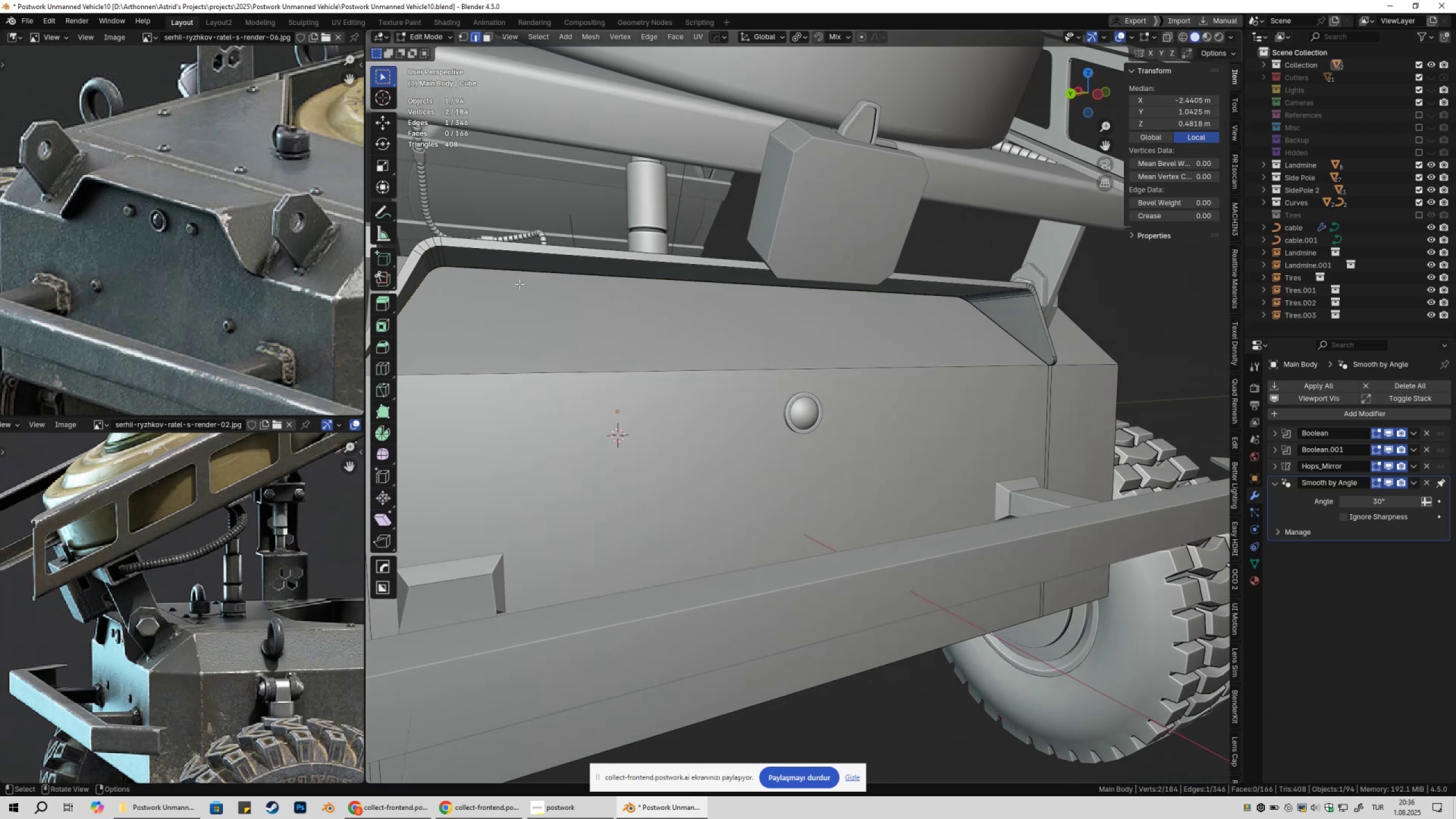 
hold_key(key=ControlLeft, duration=1.07)
 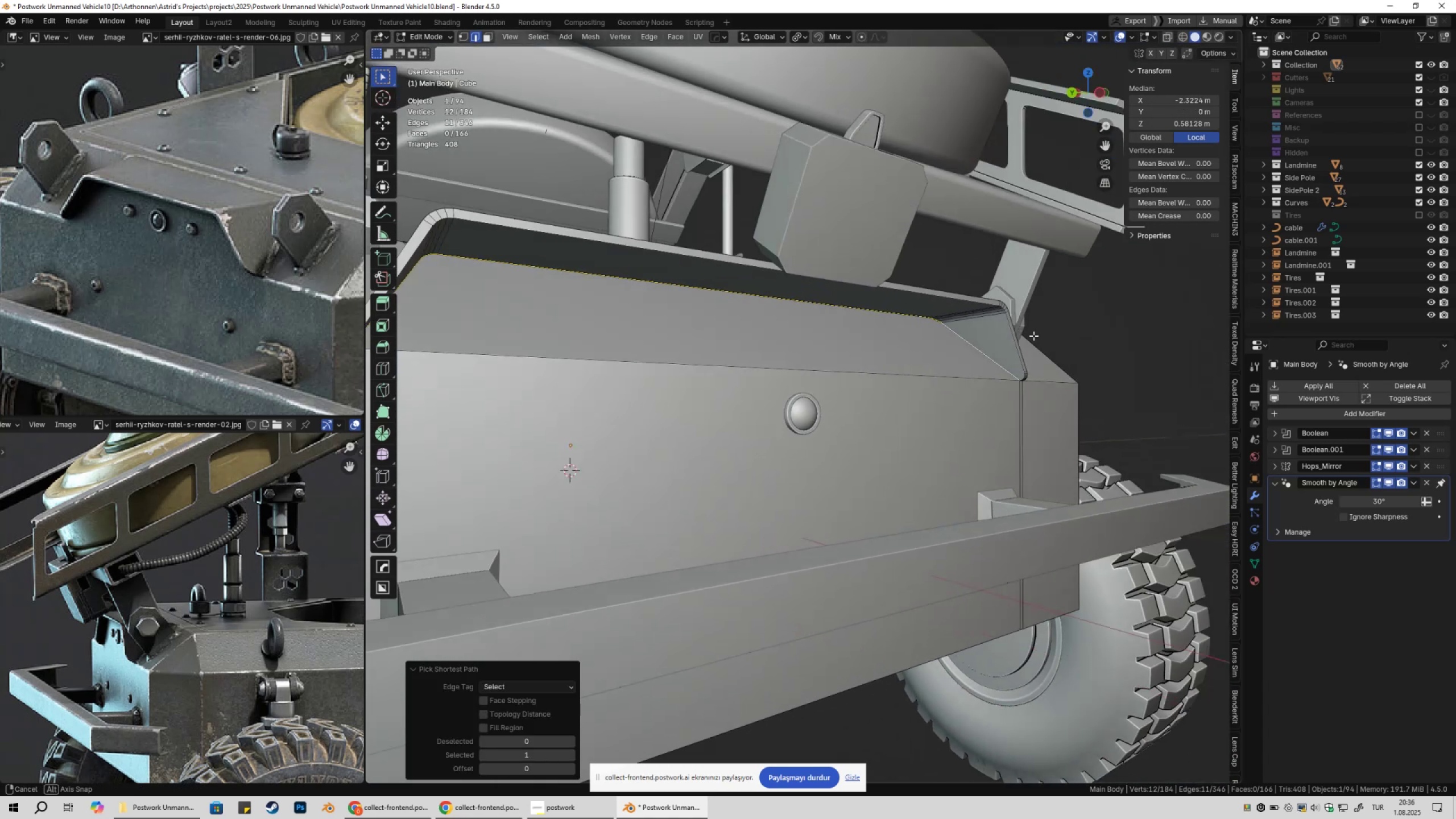 
type(gyx)
 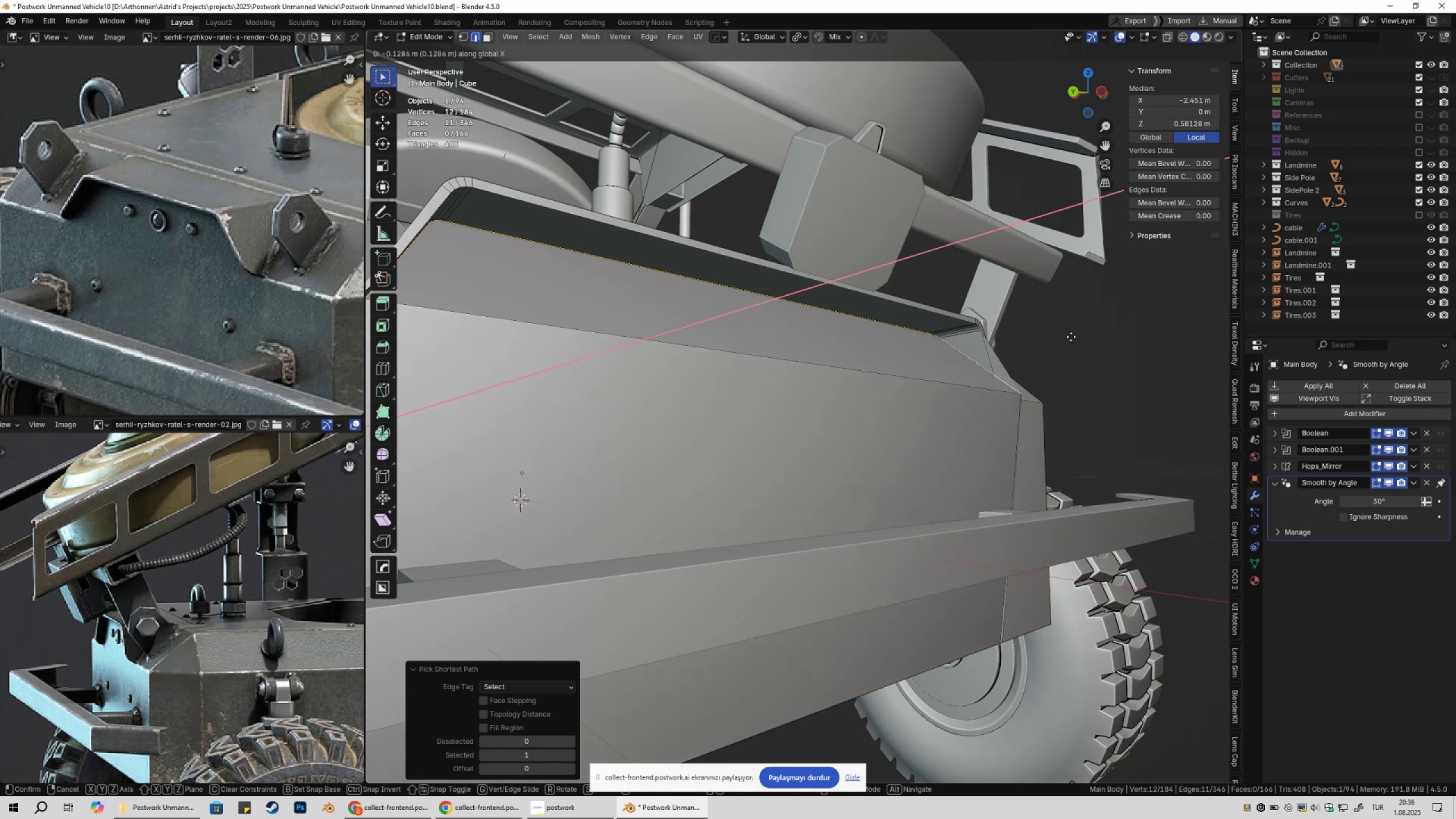 
key(Escape)
 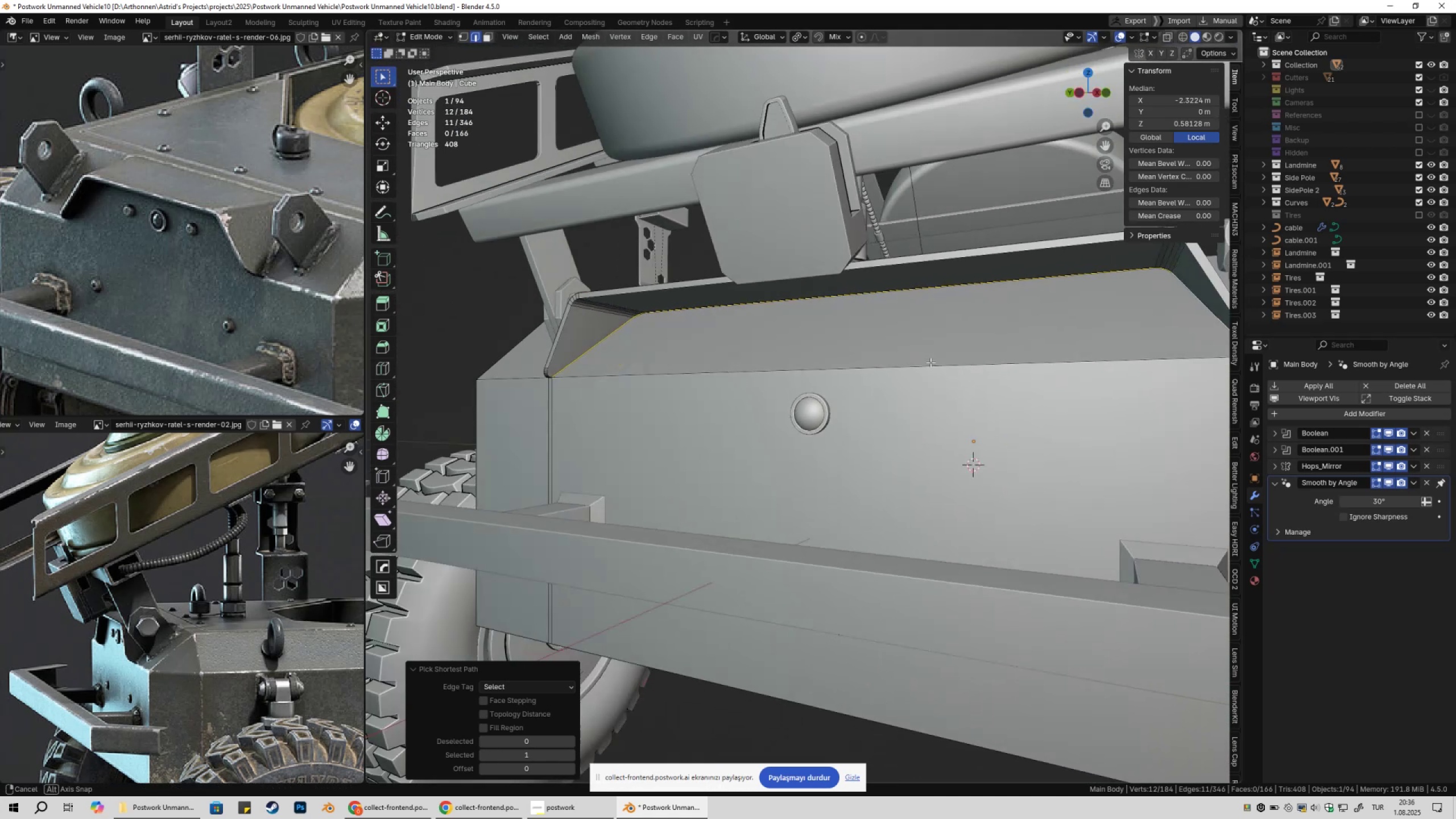 
key(Tab)
 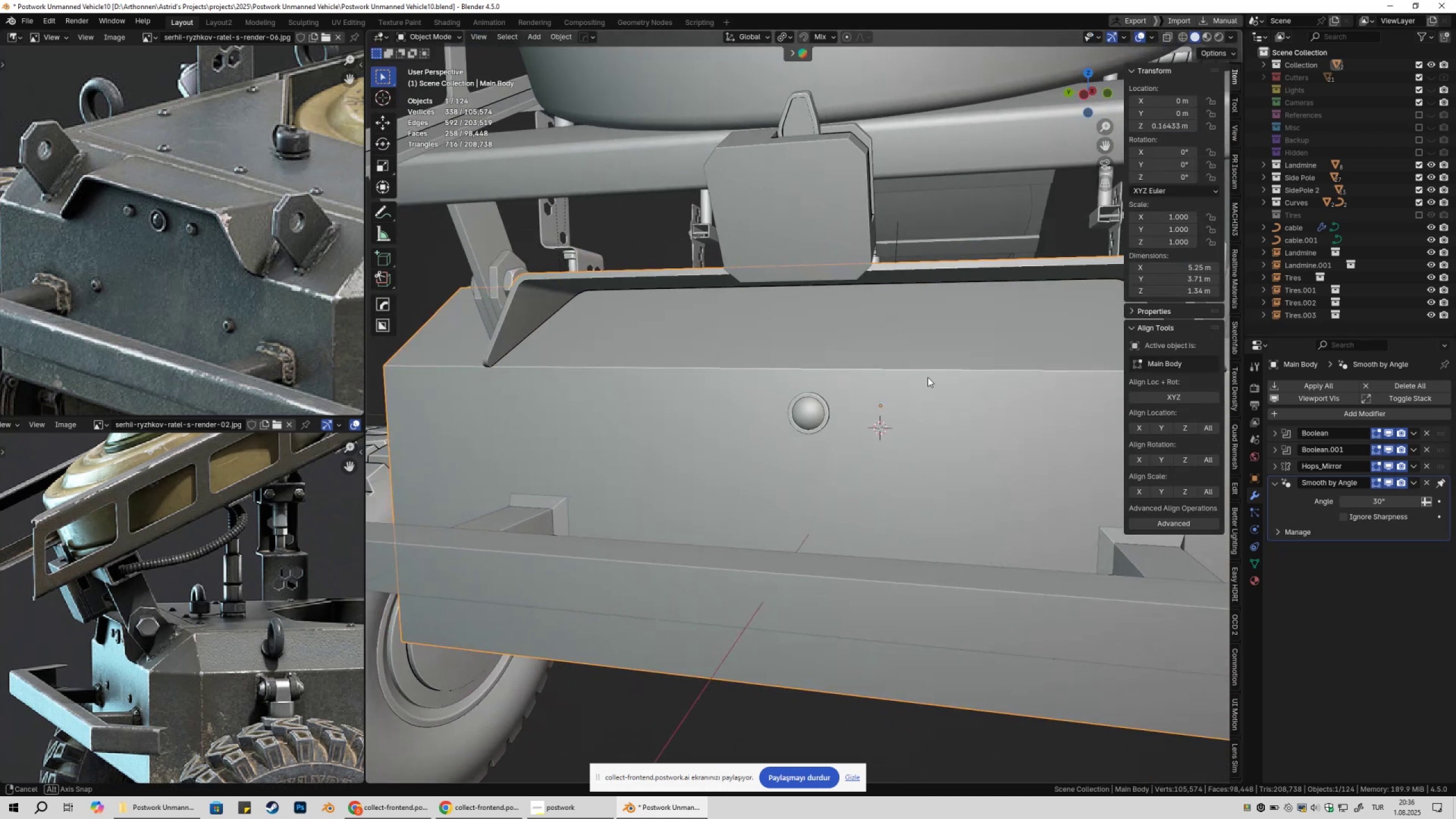 
scroll: coordinate [931, 377], scroll_direction: down, amount: 5.0
 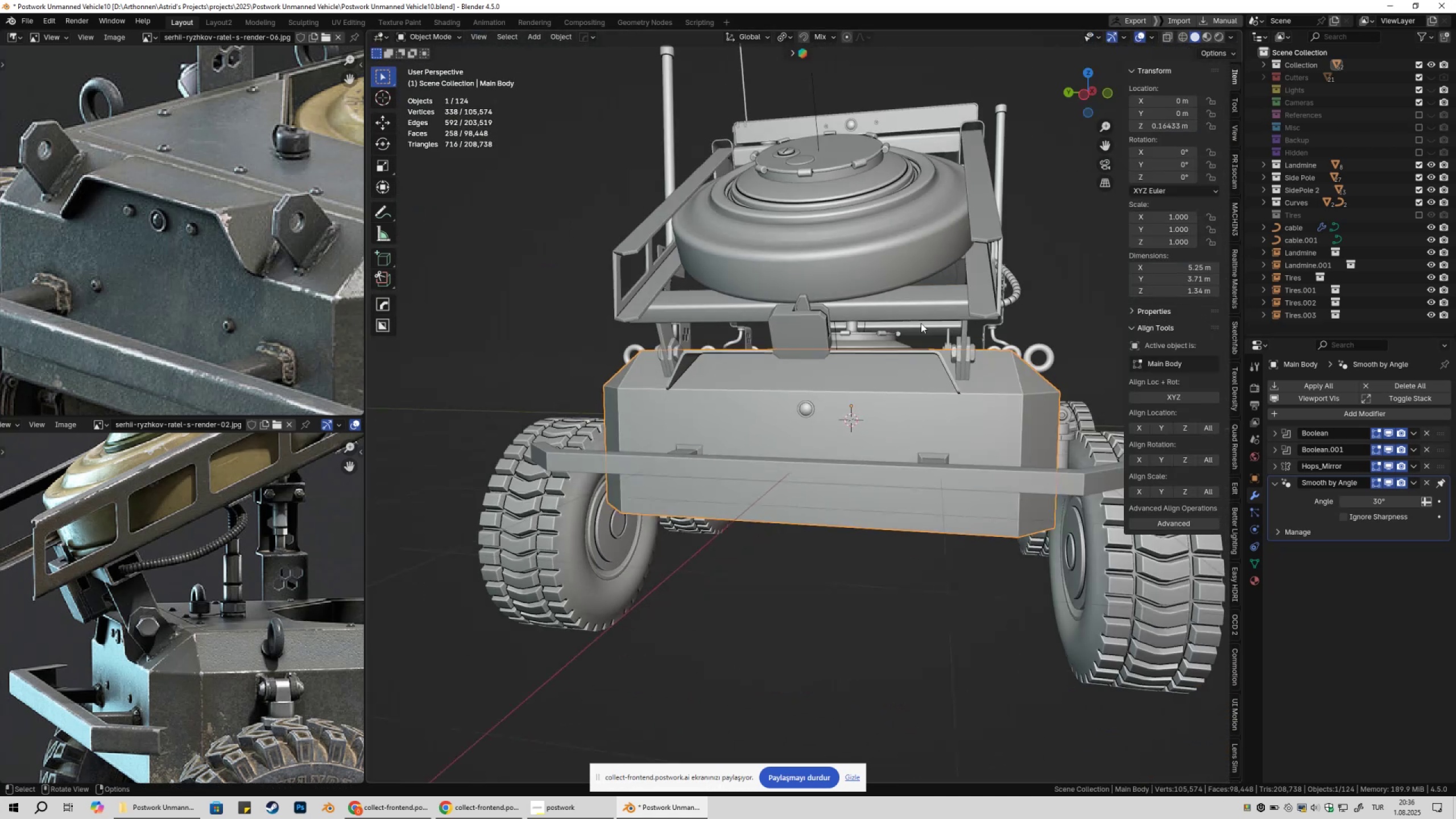 
hold_key(key=ShiftLeft, duration=0.44)
 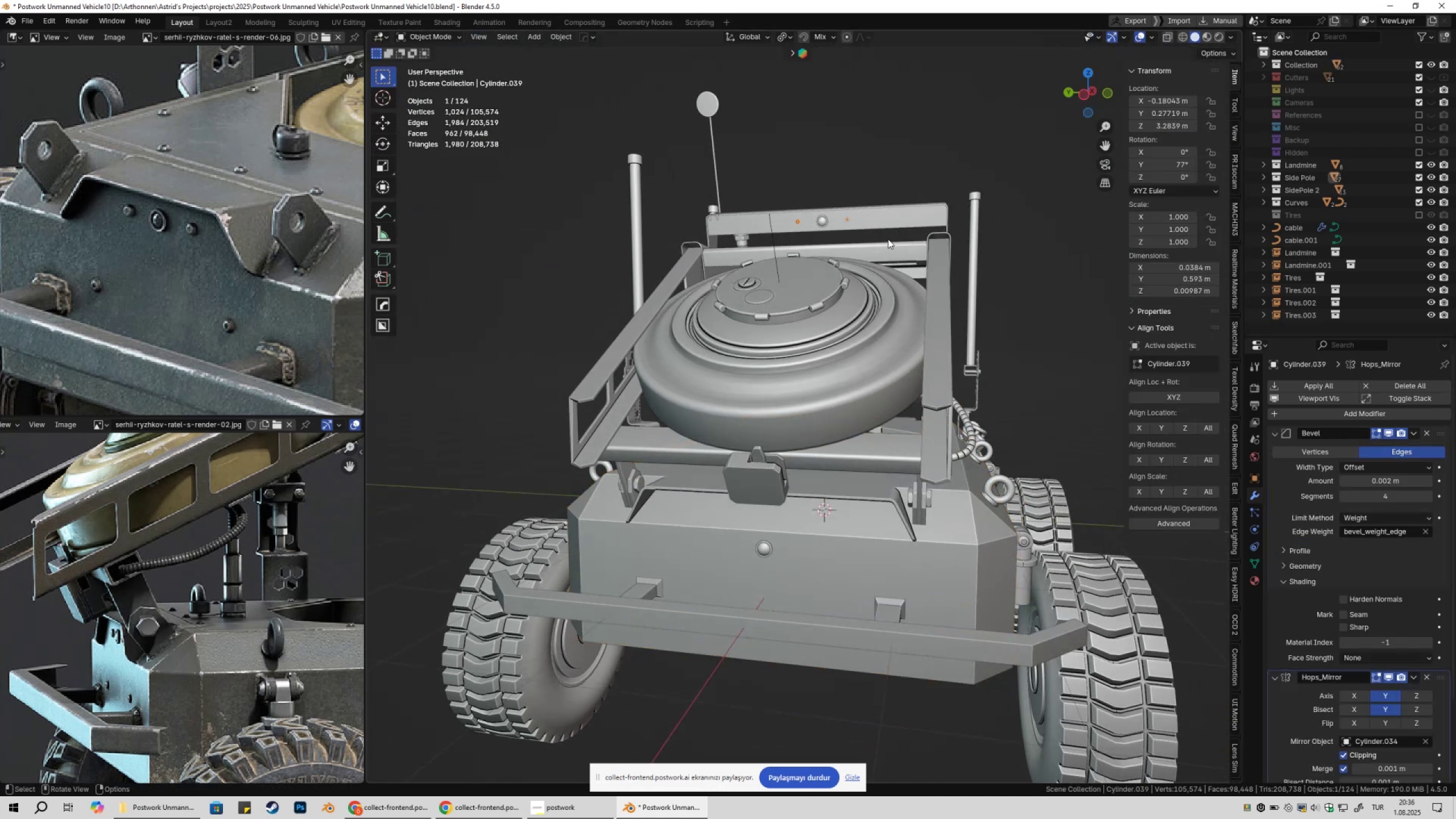 
key(NumpadDecimal)
 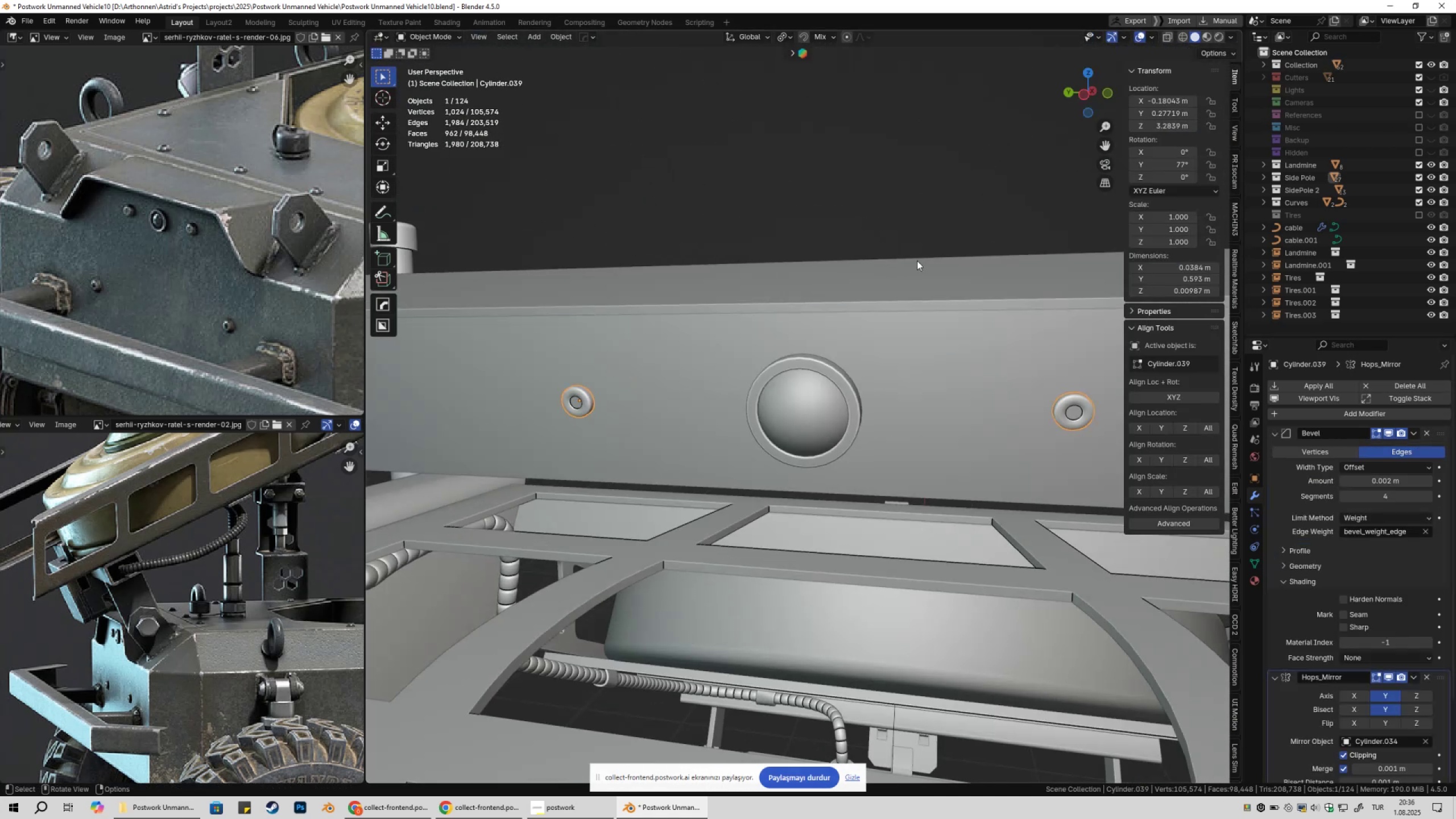 
hold_key(key=ShiftLeft, duration=0.38)
 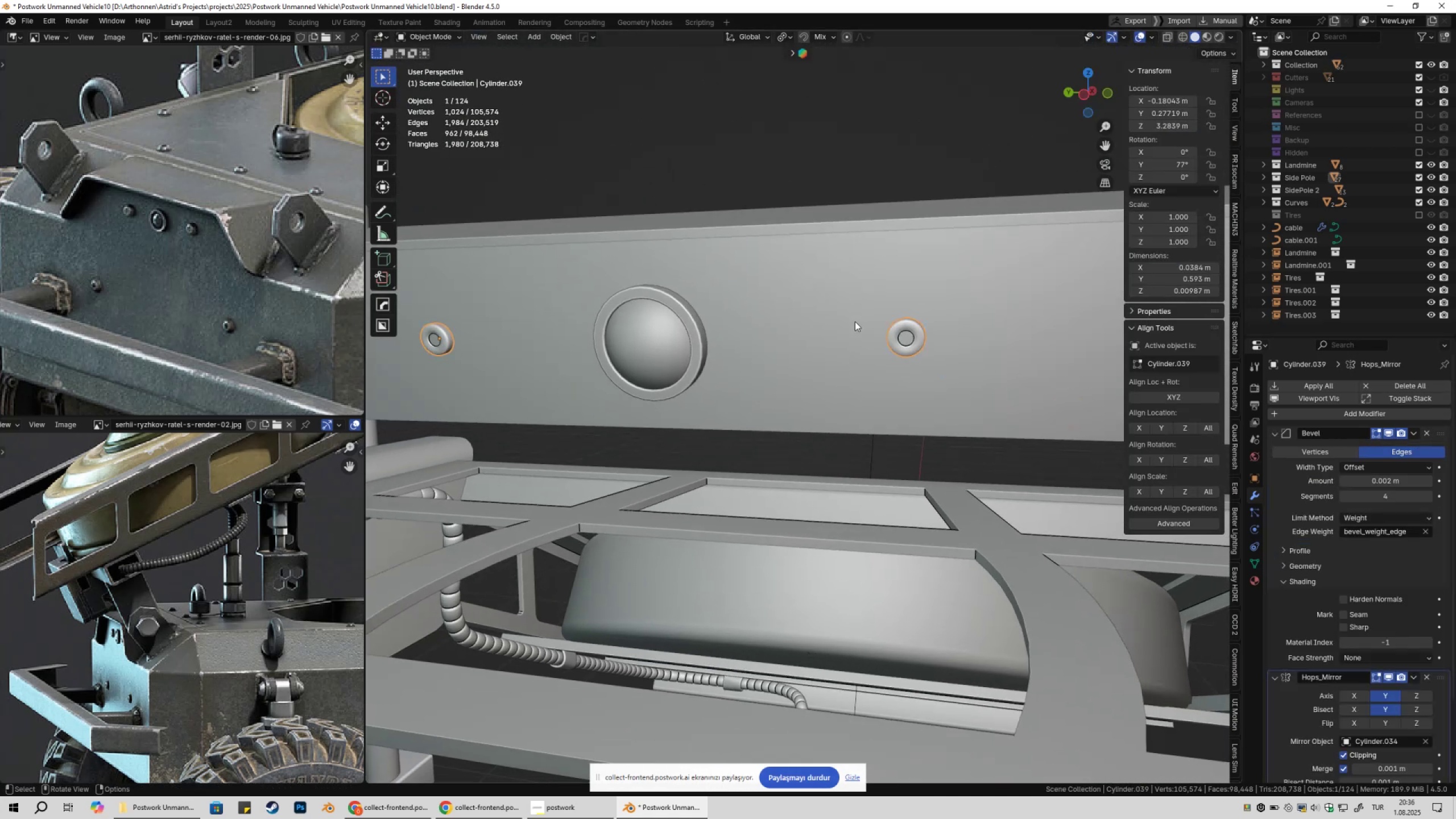 
scroll: coordinate [896, 413], scroll_direction: down, amount: 9.0
 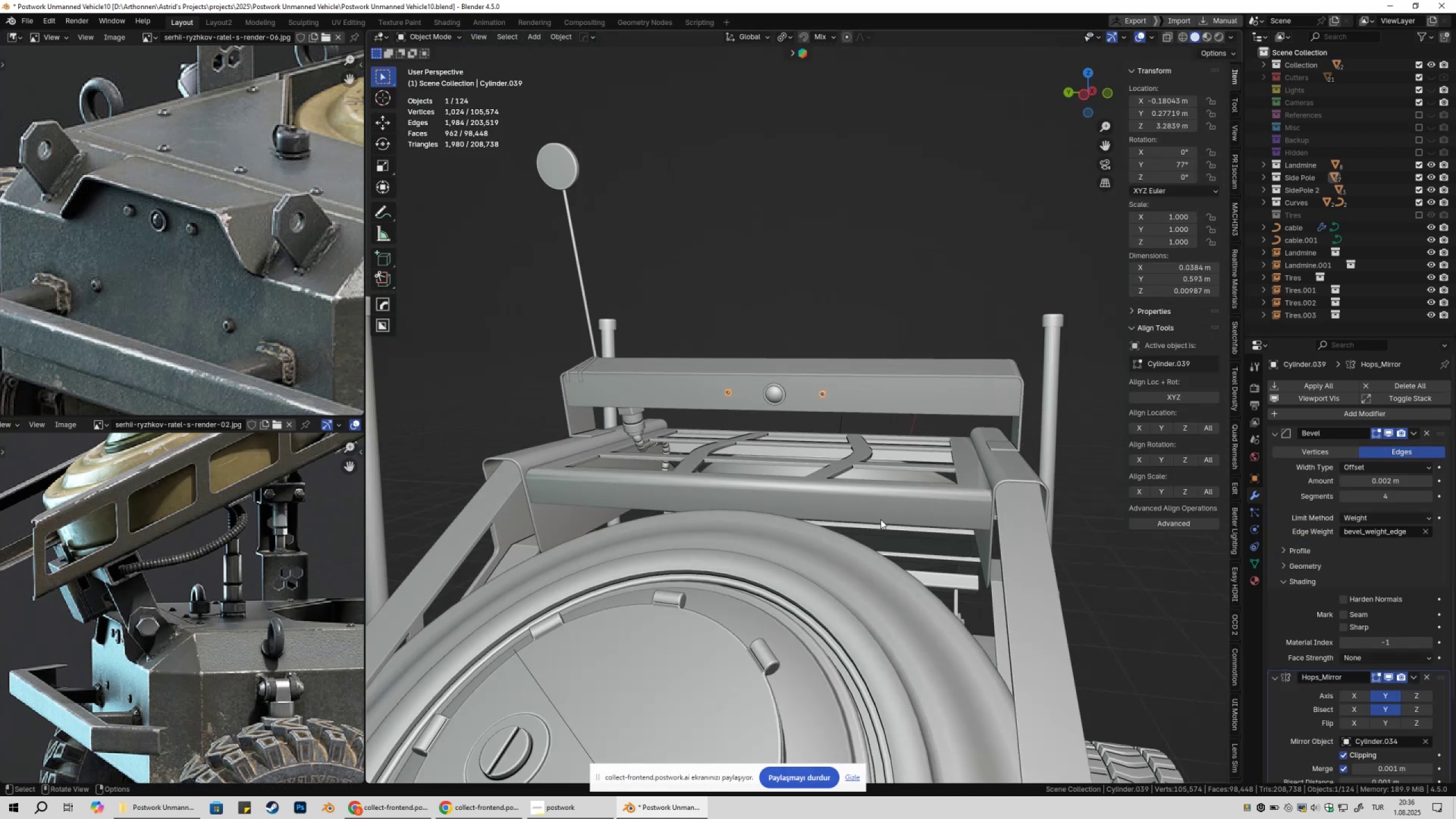 
hold_key(key=ShiftLeft, duration=0.34)
 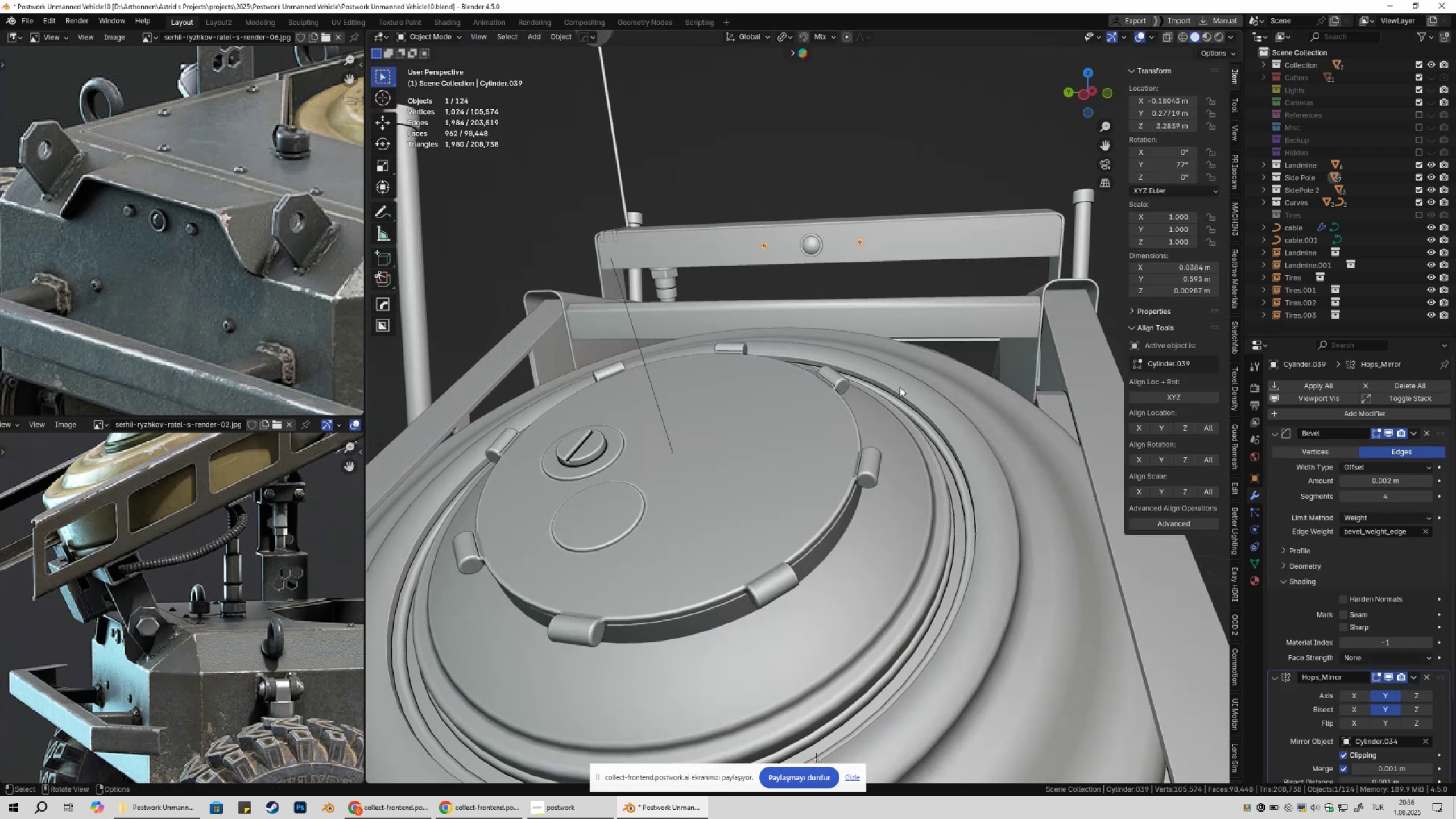 
scroll: coordinate [895, 424], scroll_direction: down, amount: 4.0
 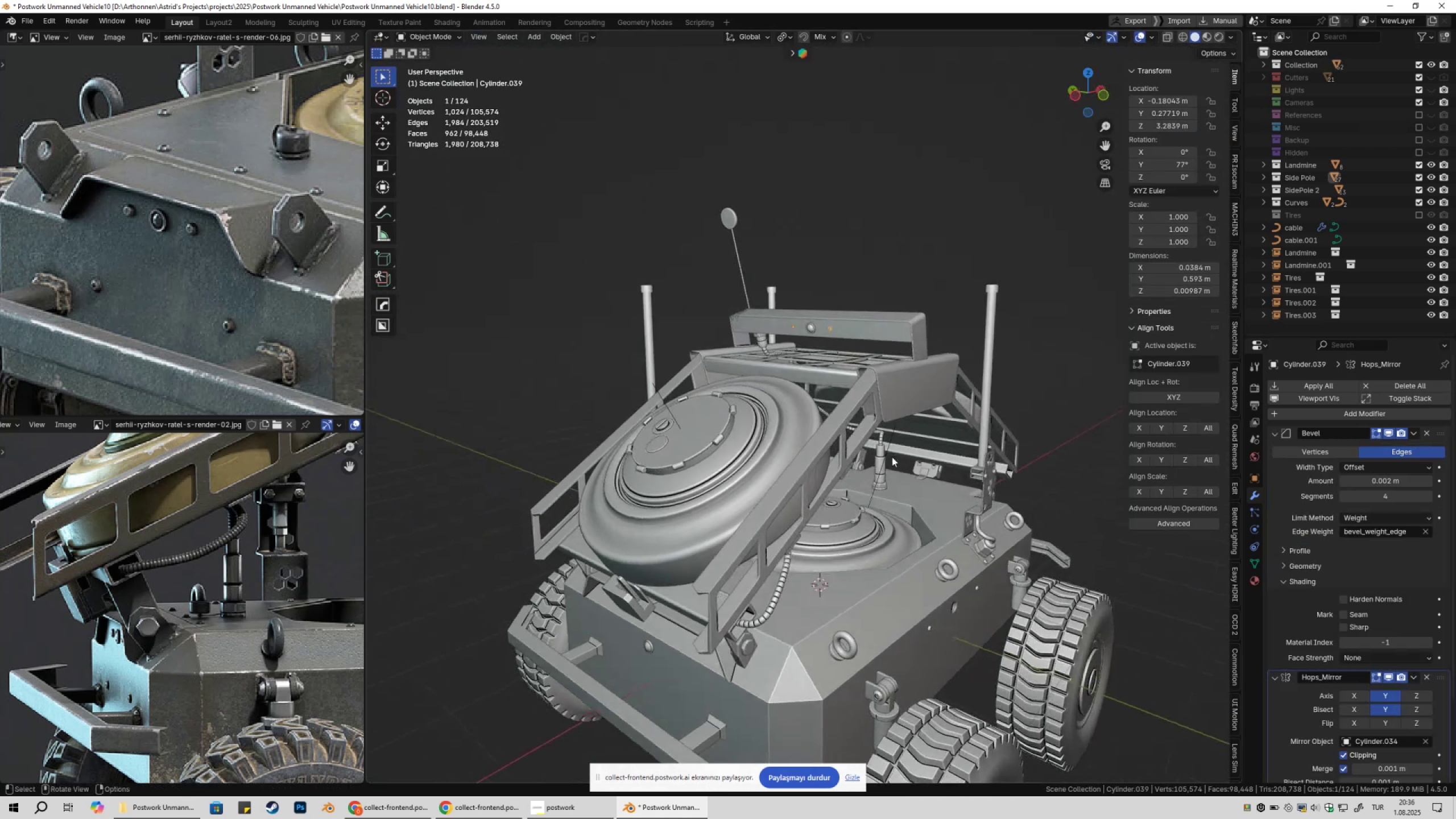 
type(fDx)
 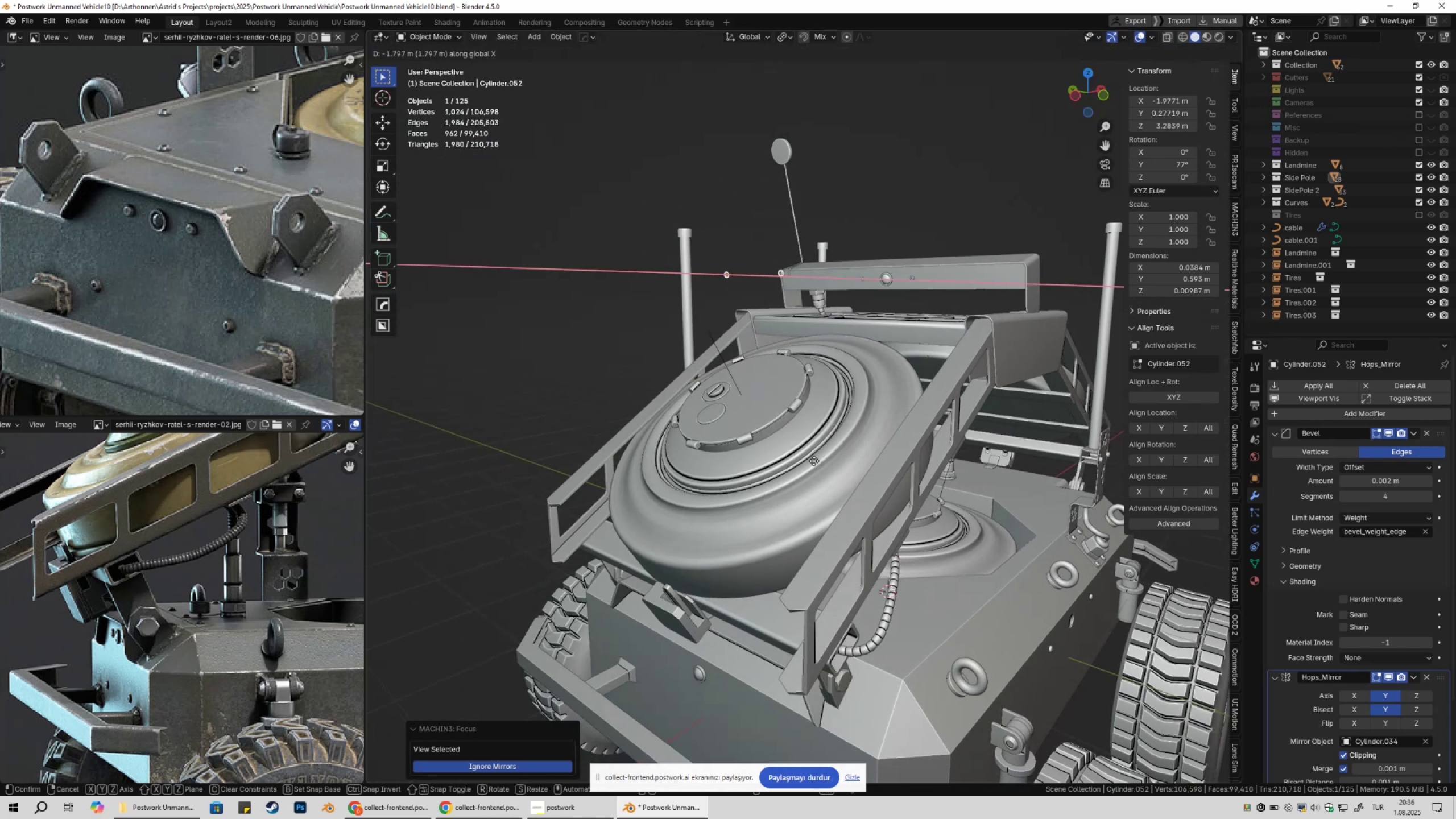 
scroll: coordinate [863, 509], scroll_direction: down, amount: 27.0
 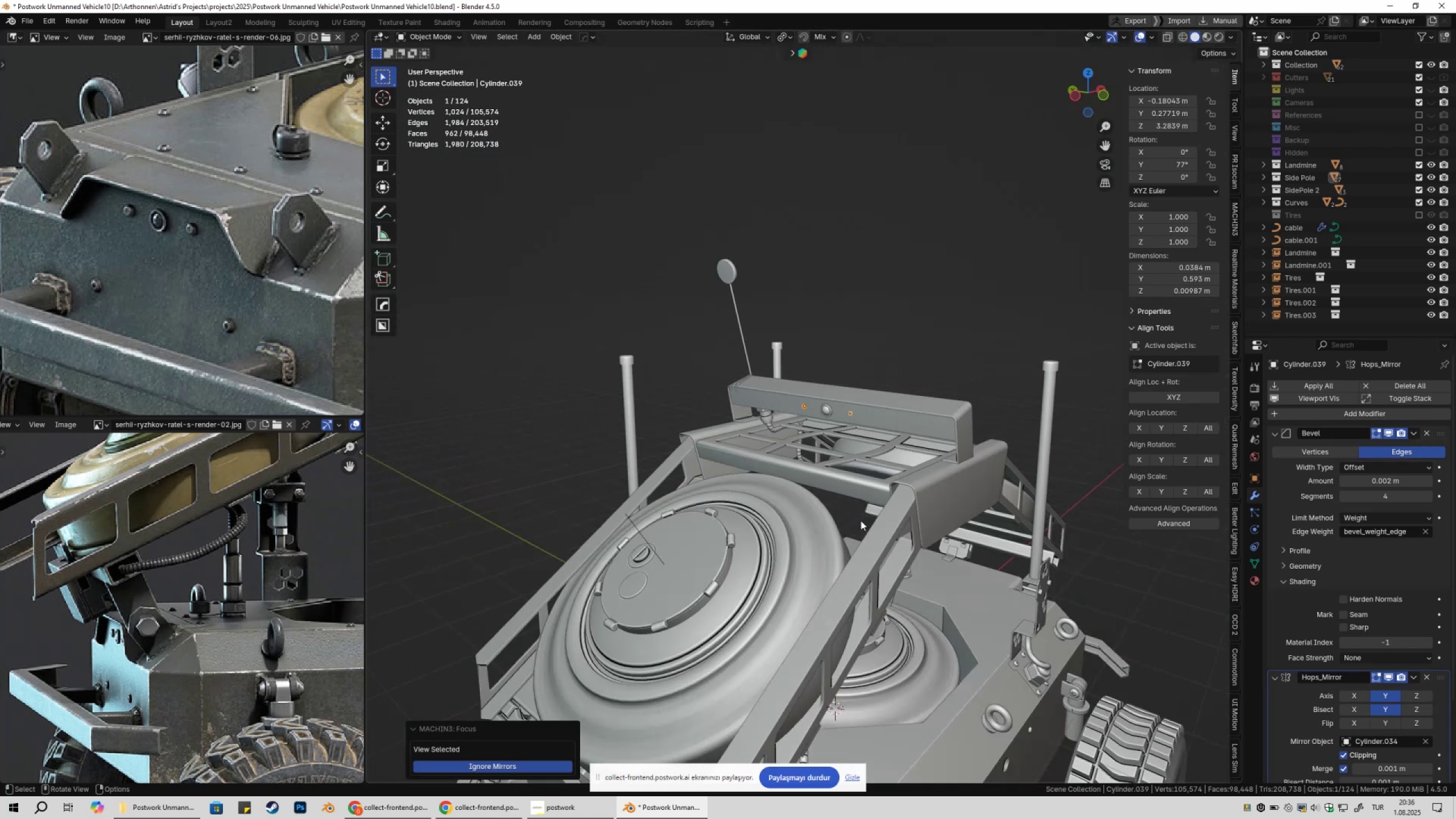 
left_click([585, 551])
 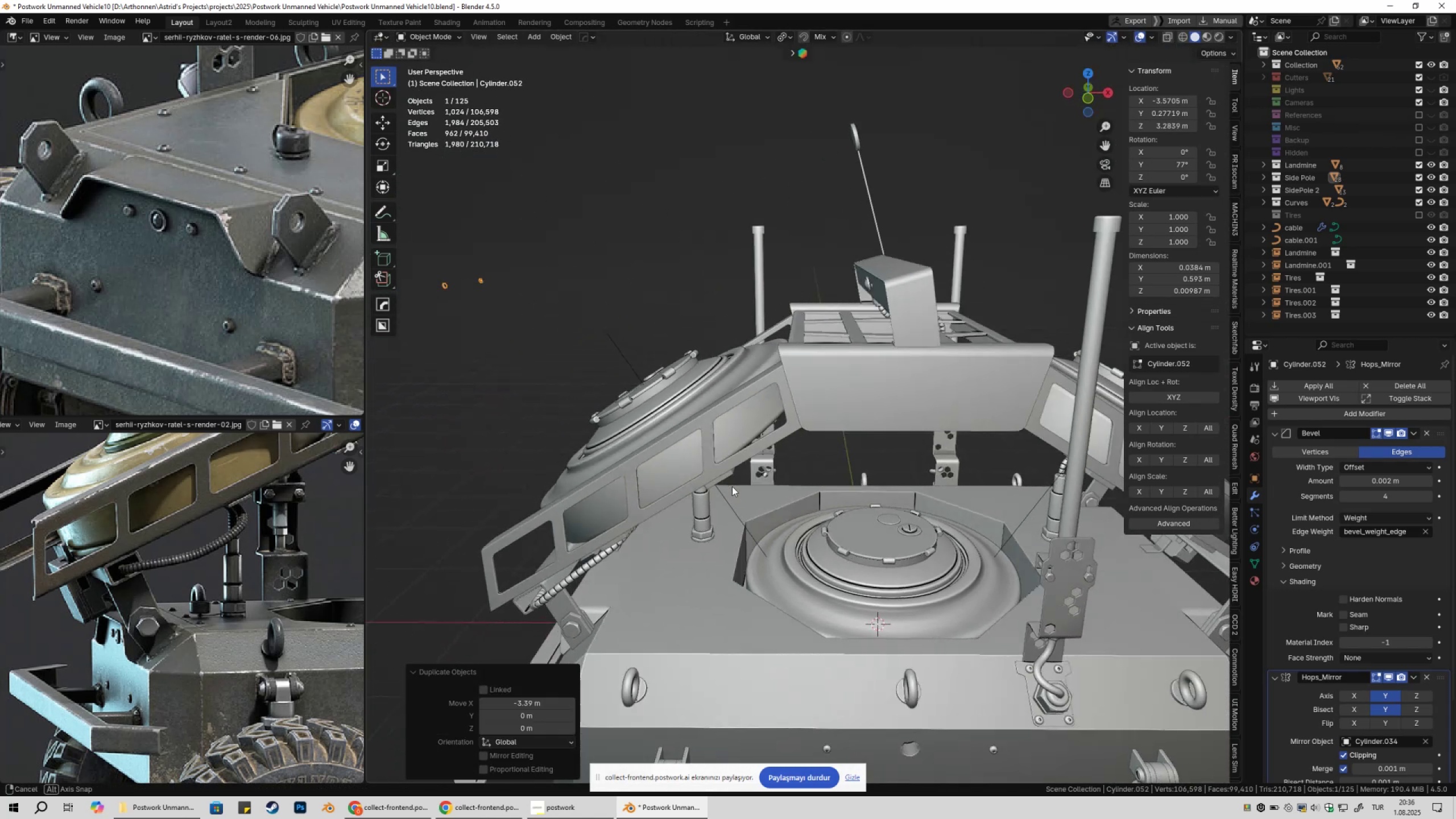 
scroll: coordinate [738, 491], scroll_direction: down, amount: 4.0
 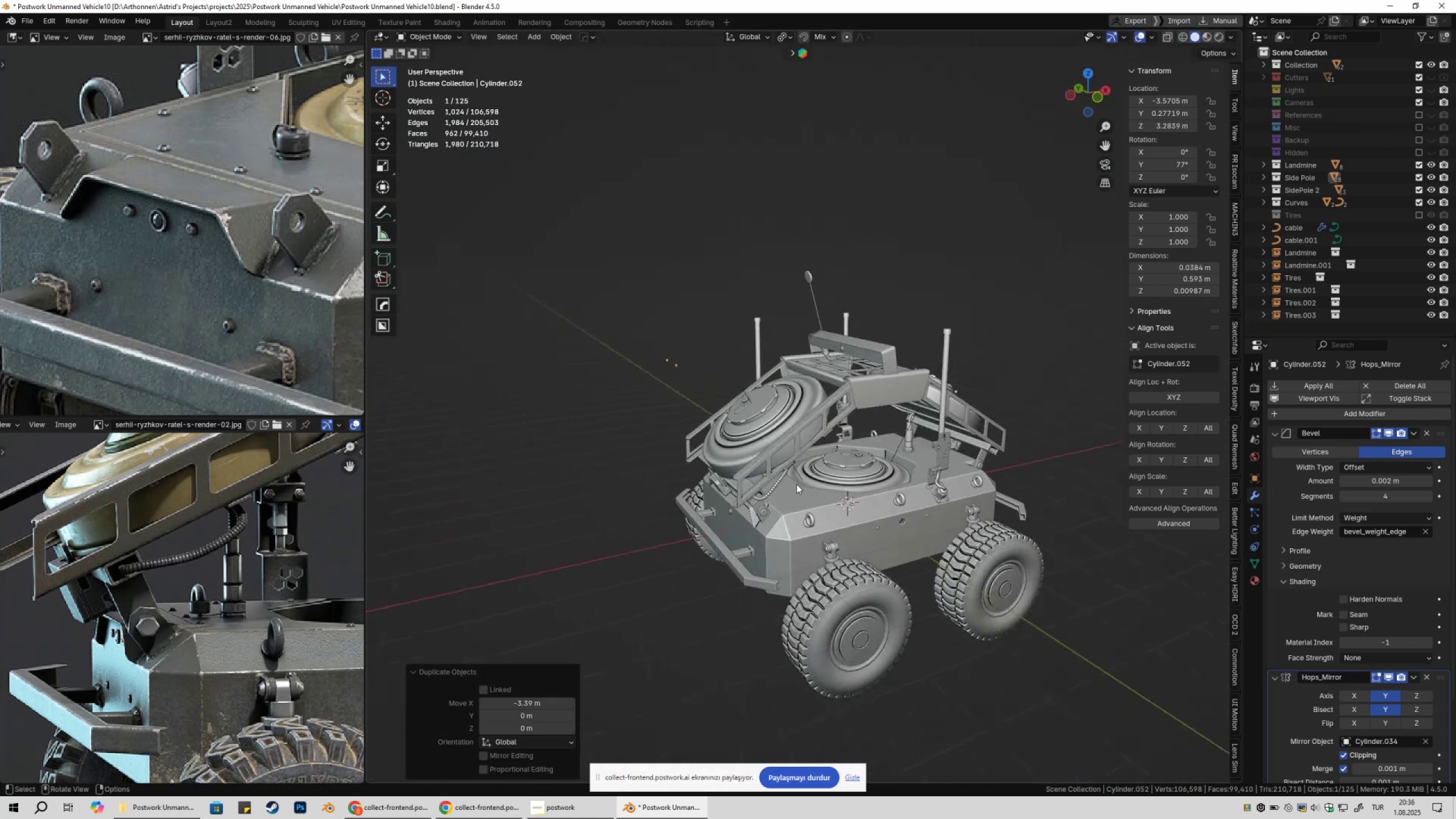 
type(gzgyx)
 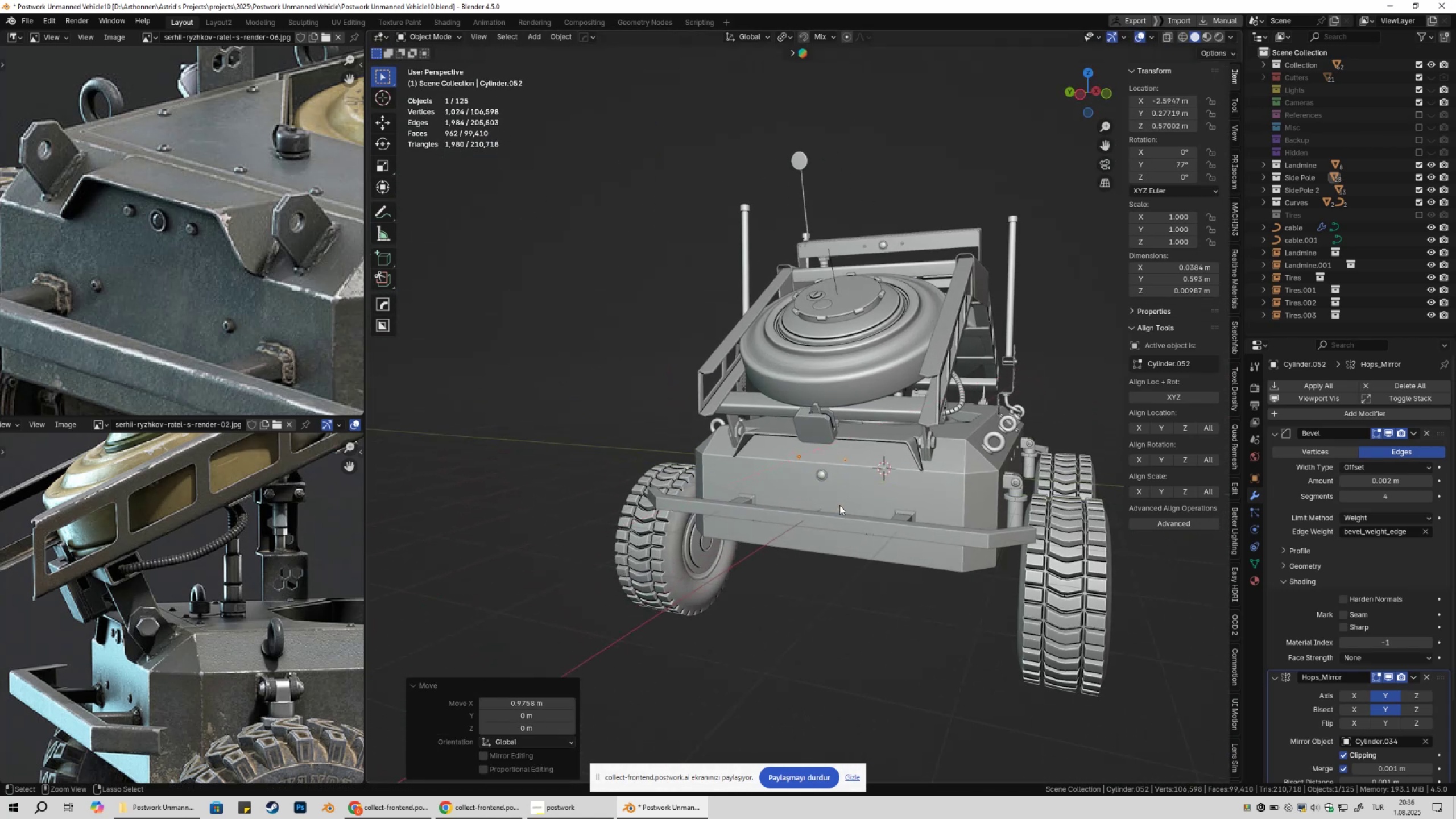 
scroll: coordinate [835, 523], scroll_direction: up, amount: 2.0
 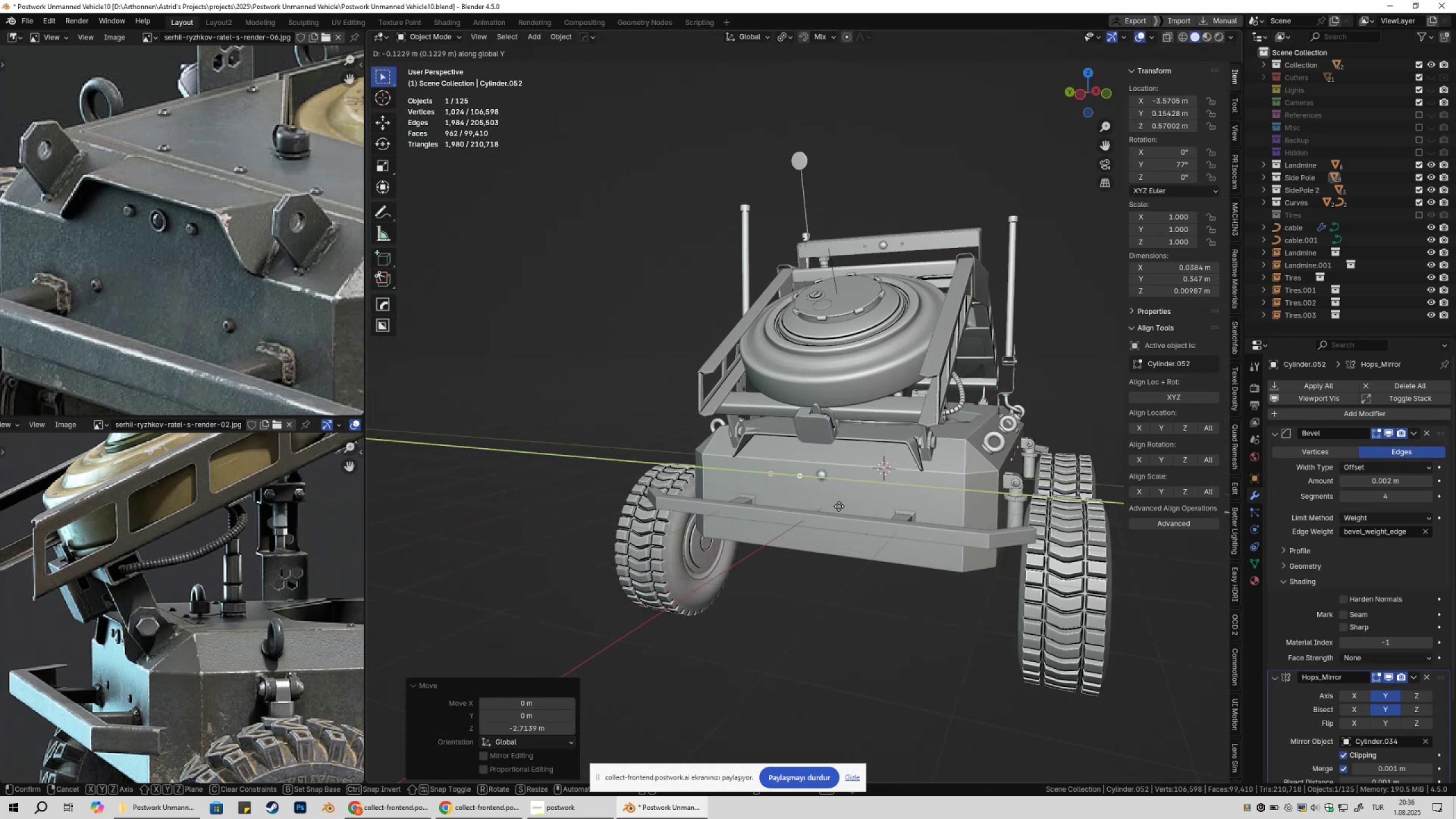 
hold_key(key=ControlLeft, duration=0.47)
left_click([839, 505])
 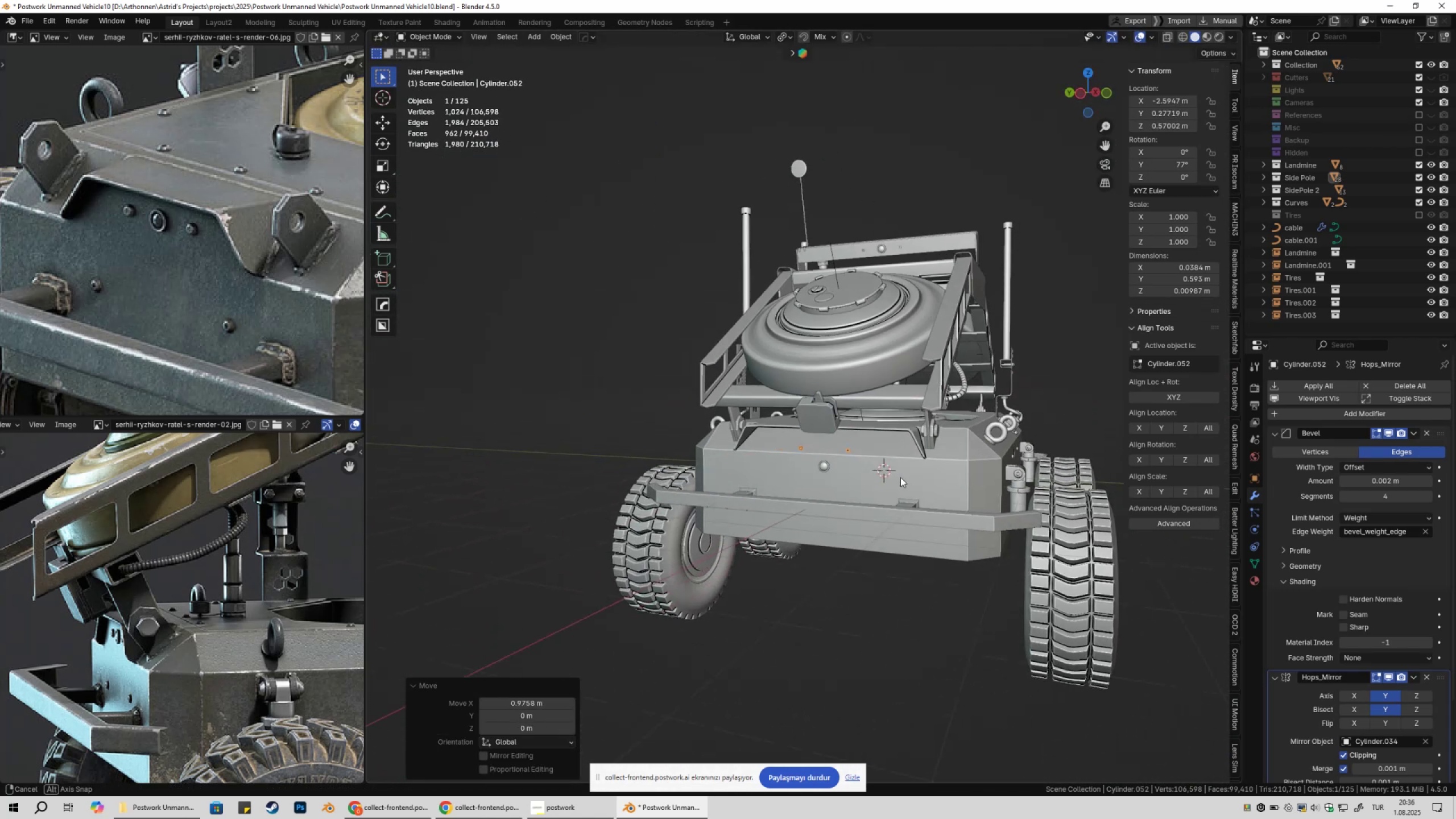 
type(gz)
 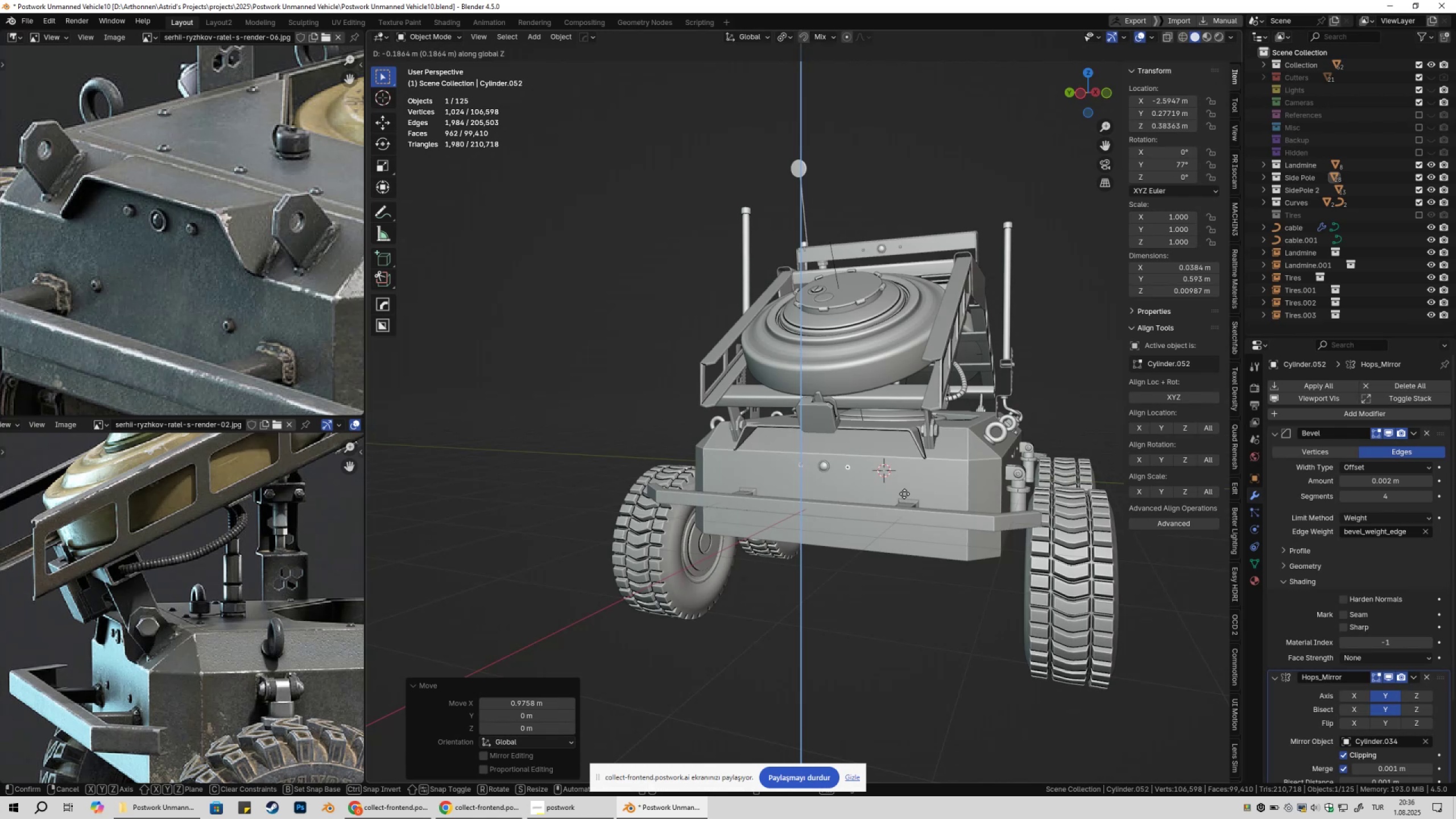 
left_click([904, 494])
 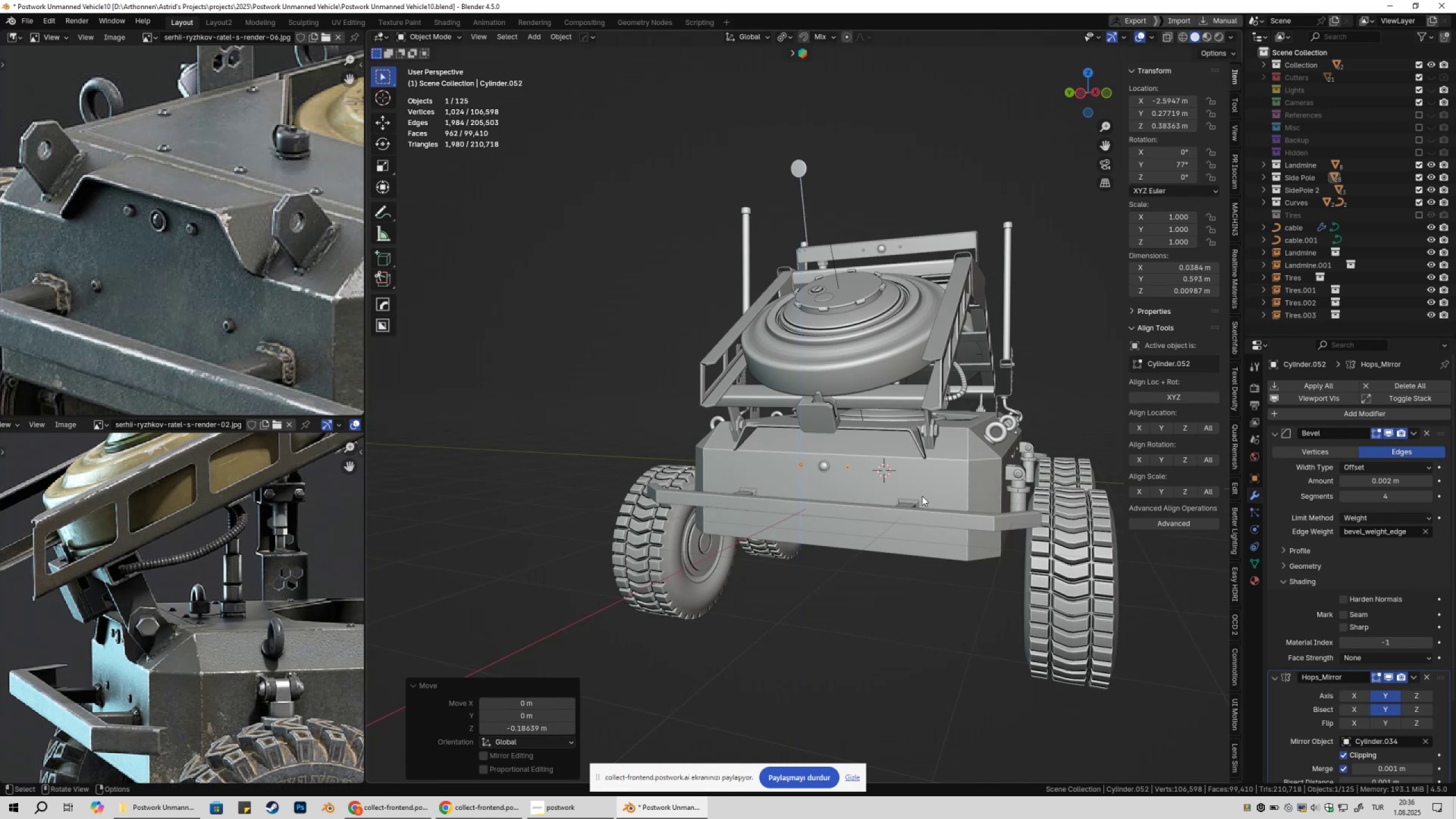 
type(139gz)
 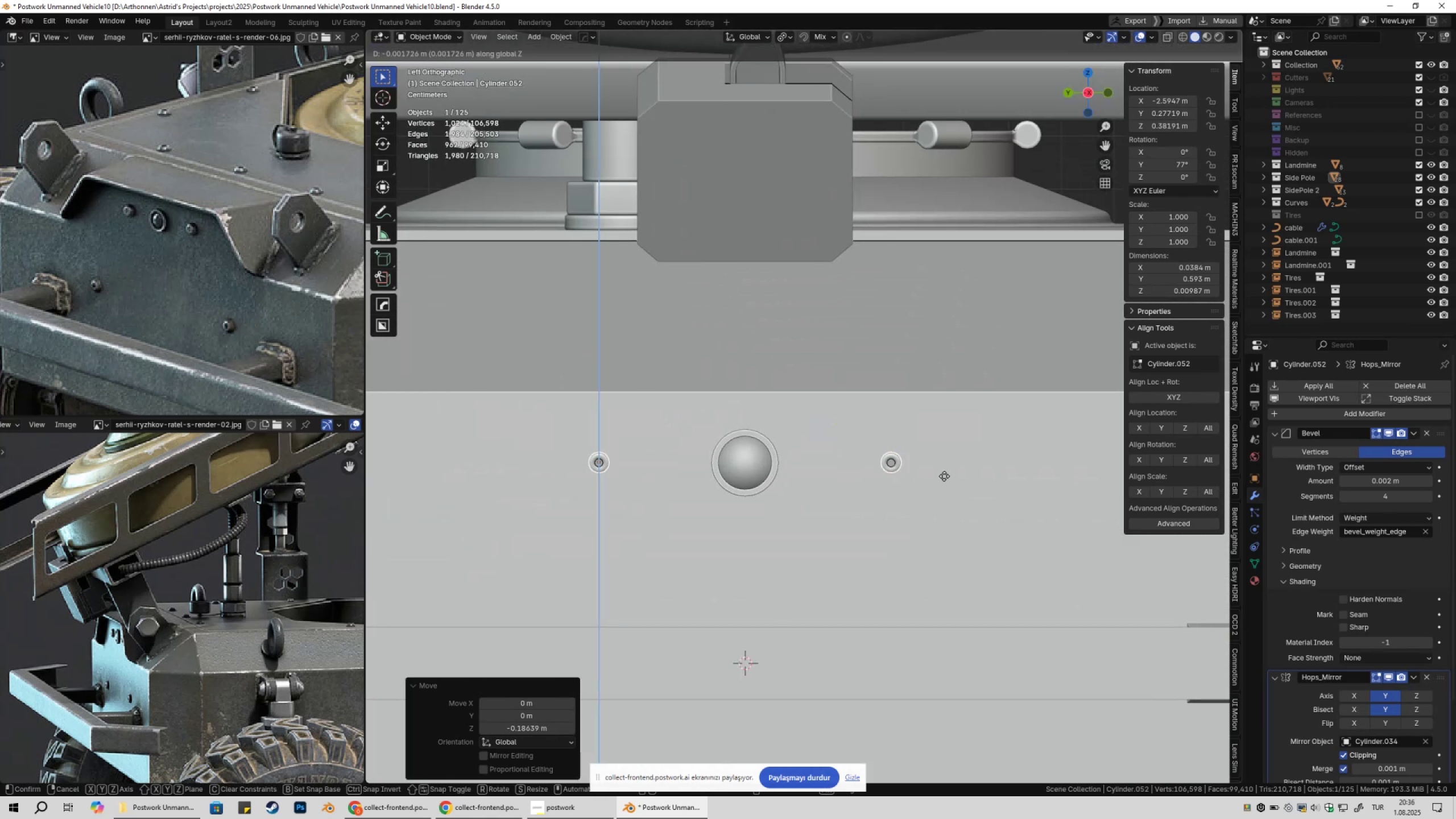 
scroll: coordinate [891, 458], scroll_direction: up, amount: 12.0
 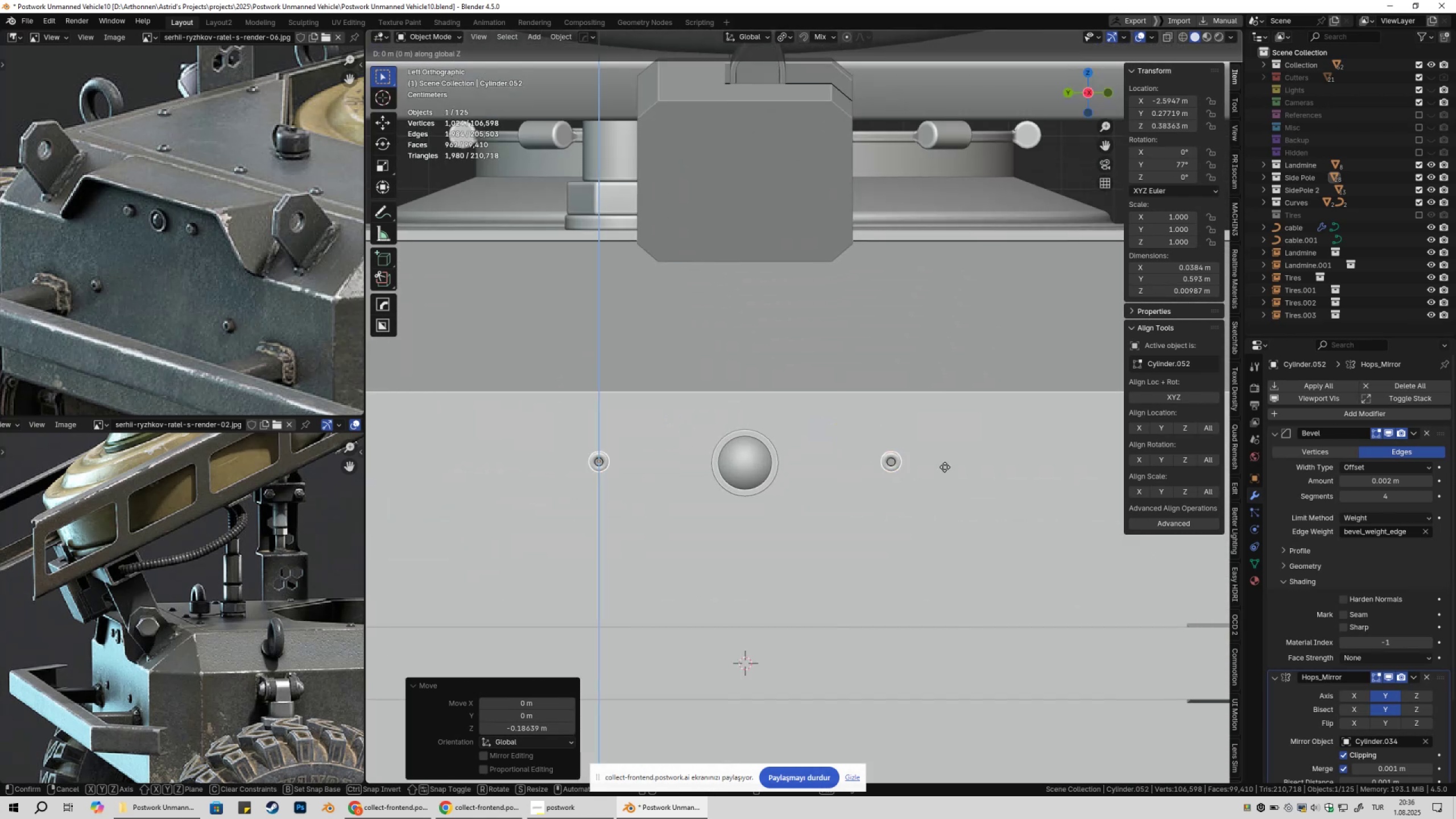 
hold_key(key=ShiftLeft, duration=1.5)
 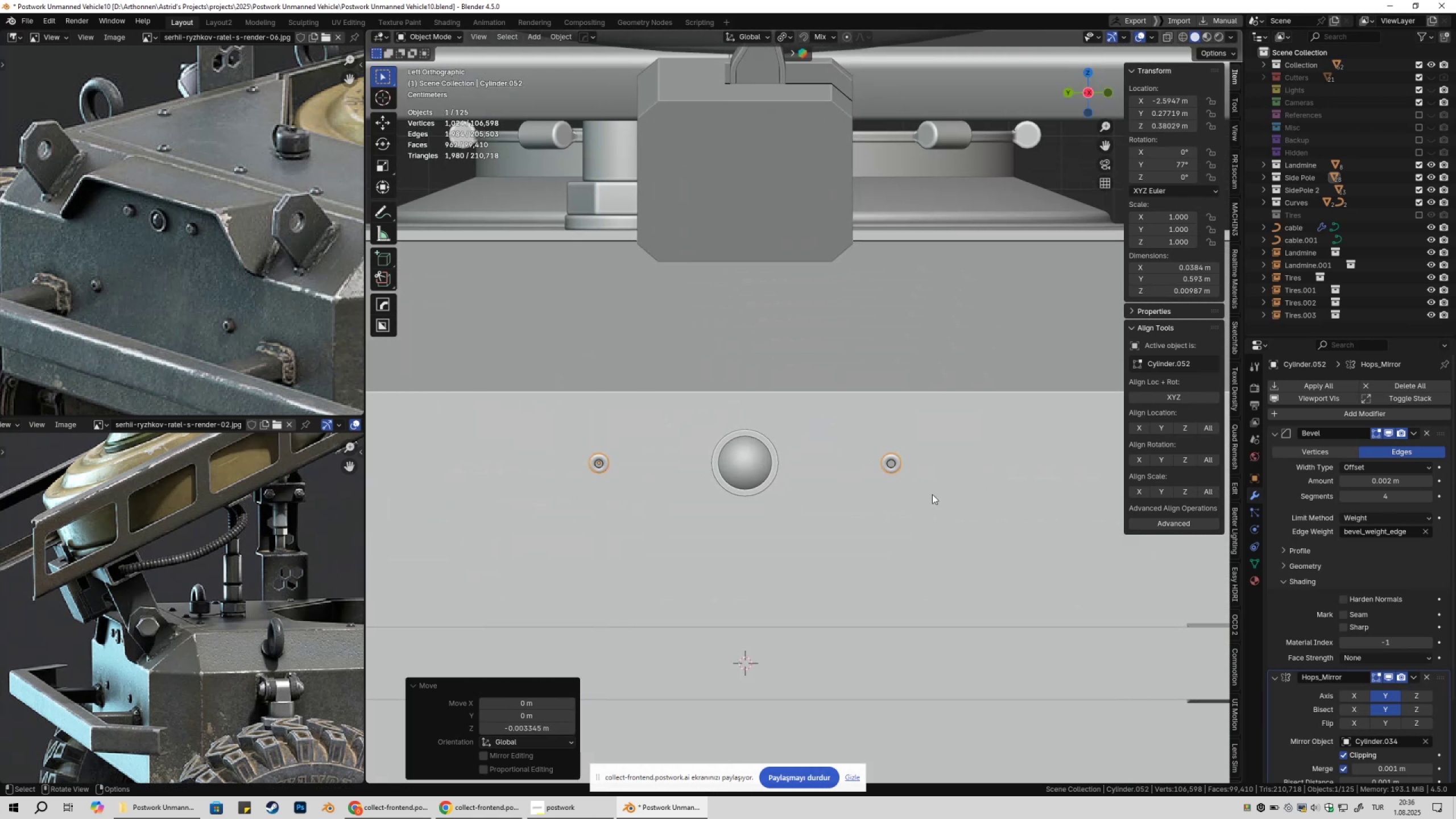 
hold_key(key=ShiftLeft, duration=0.39)
left_click([981, 485])
 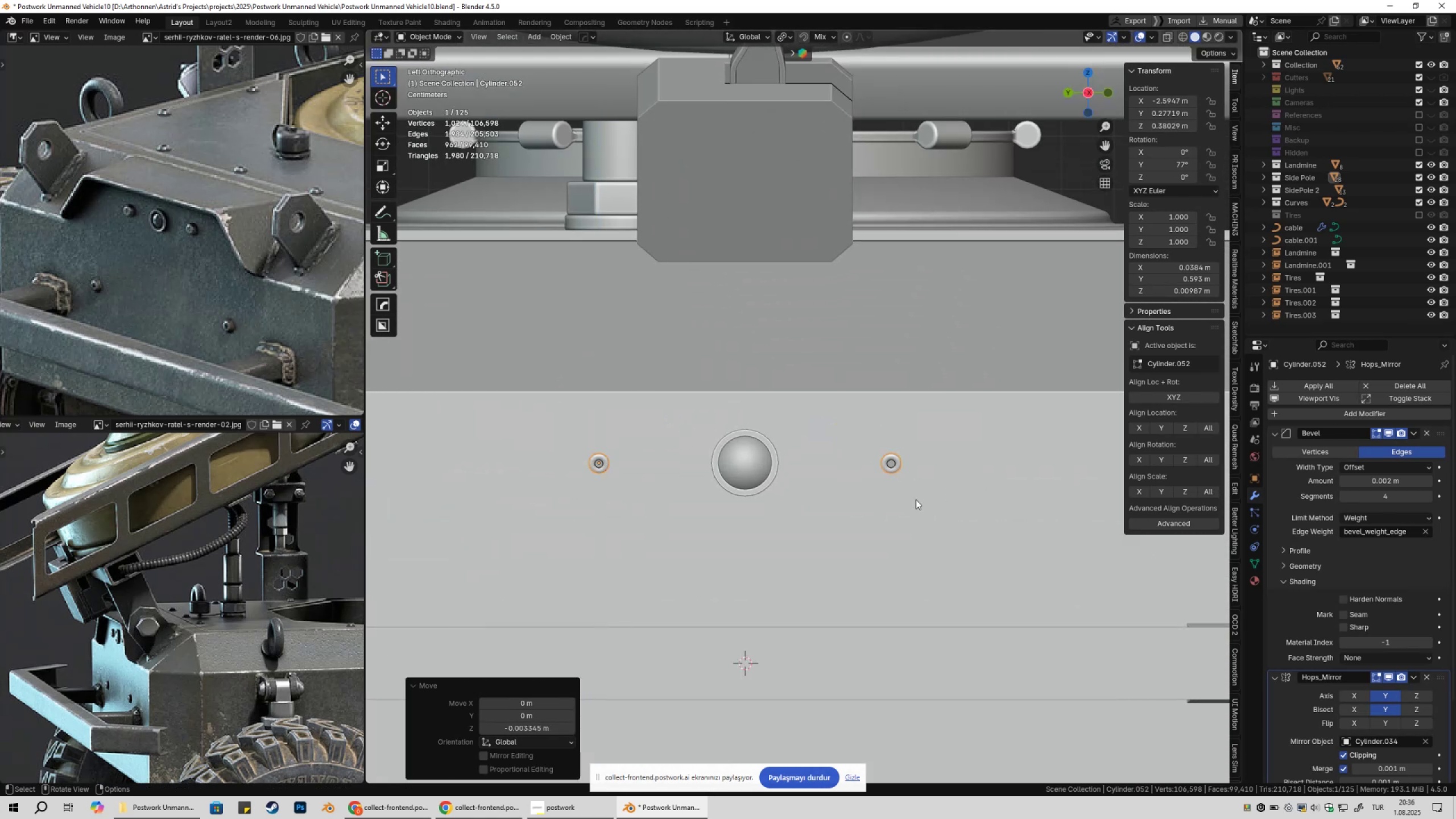 
type(gxy)
 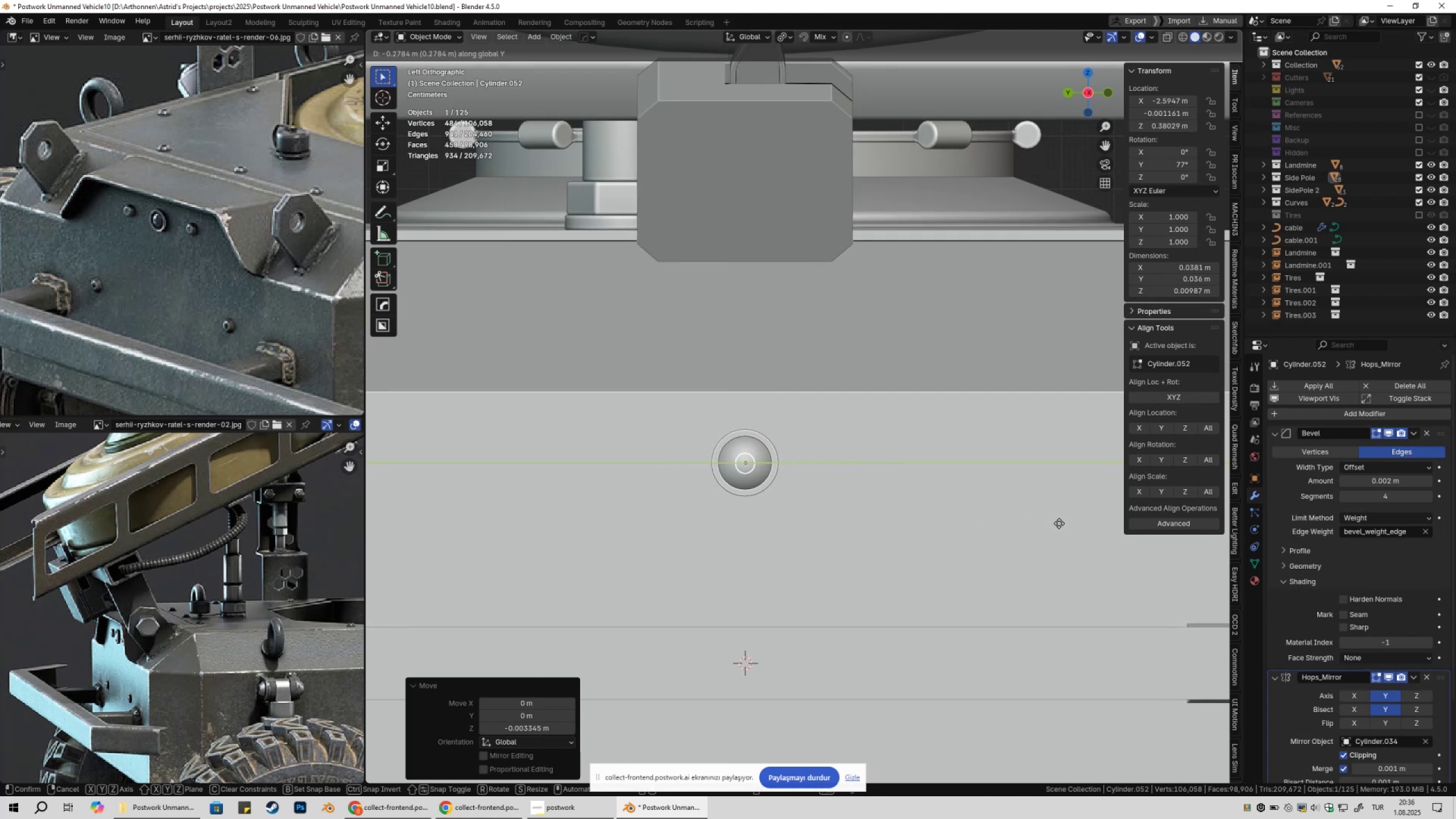 
key(Escape)
 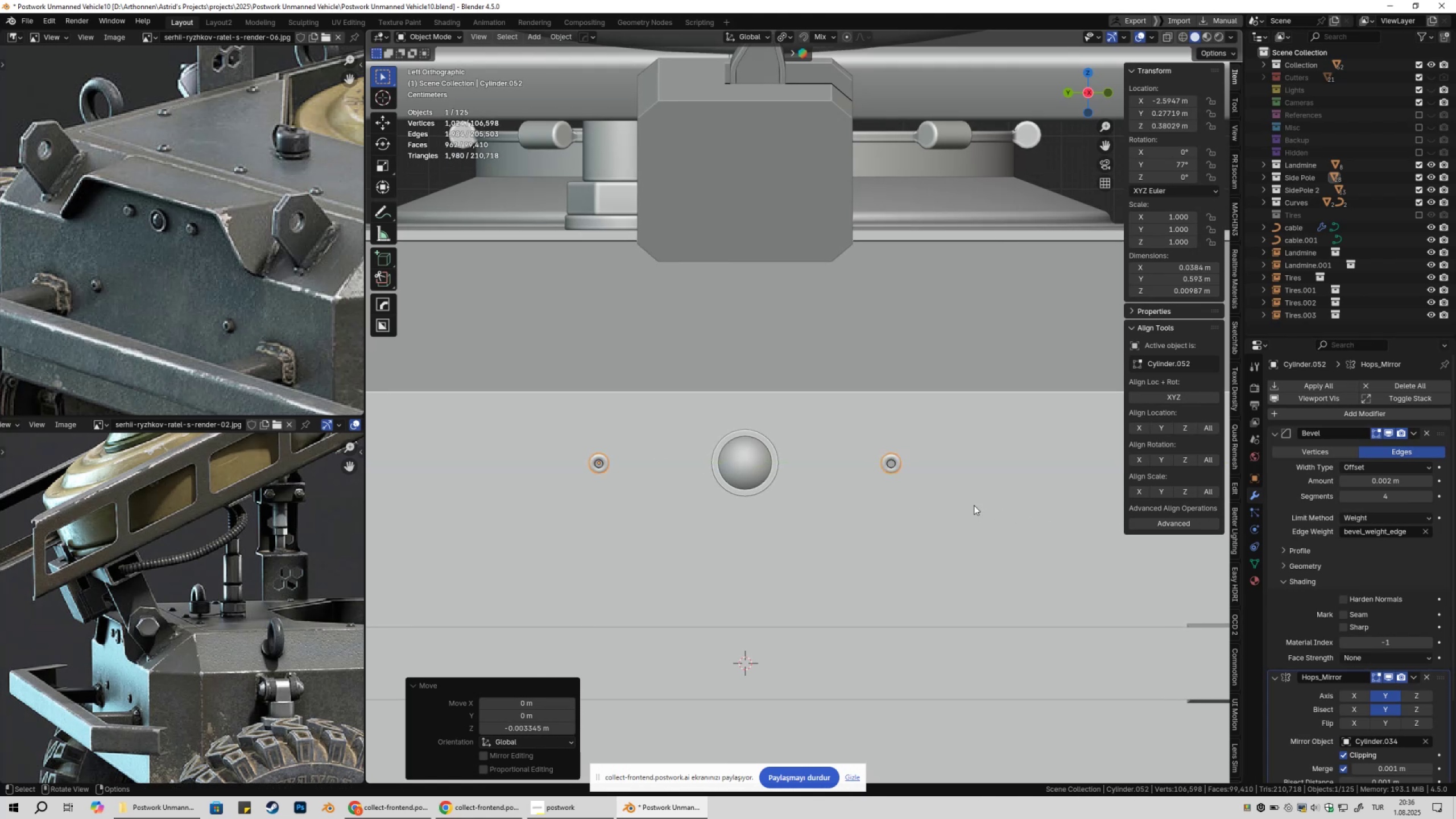 
scroll: coordinate [972, 506], scroll_direction: down, amount: 4.0
 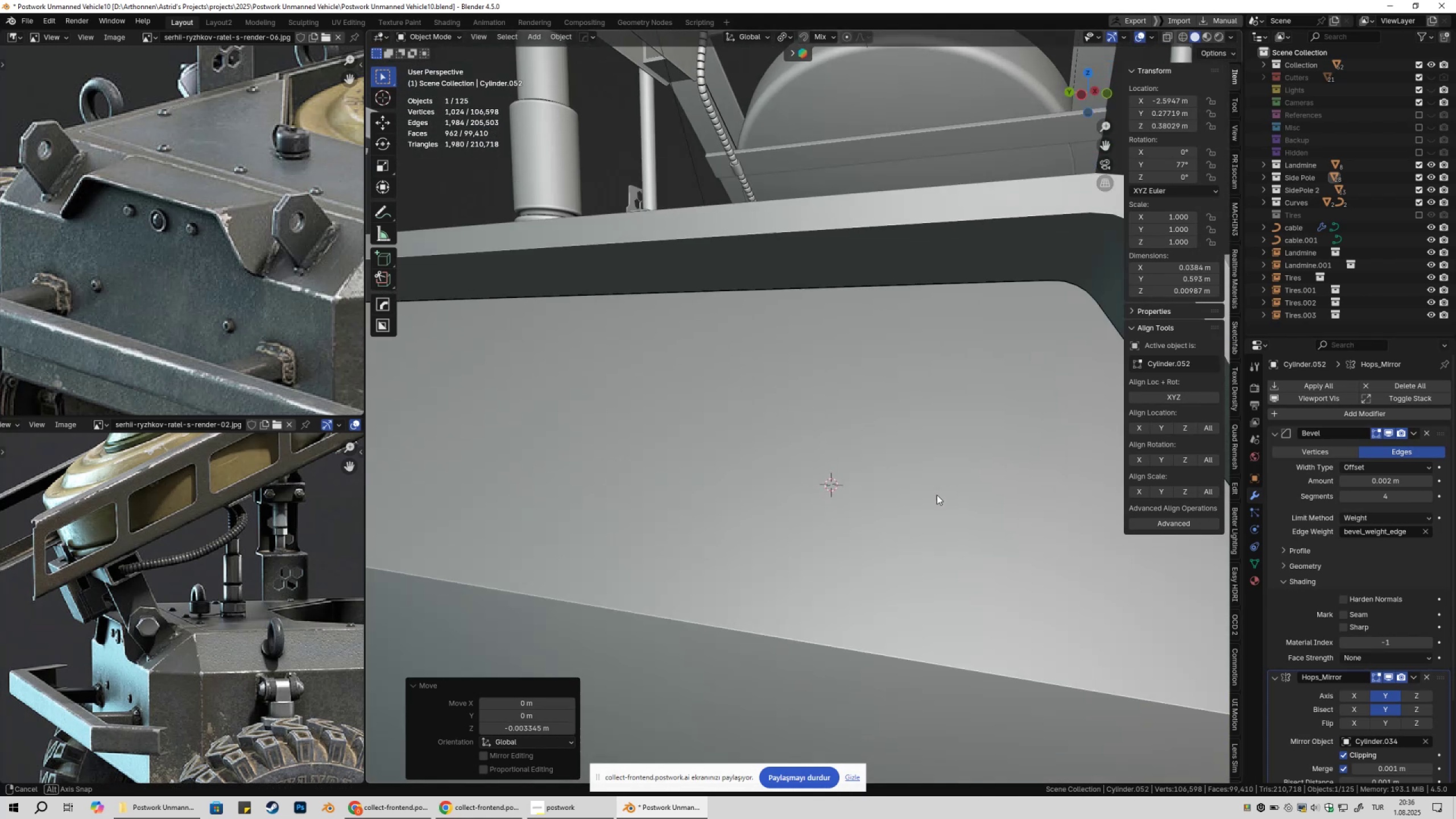 
key(Control+ControlLeft)
 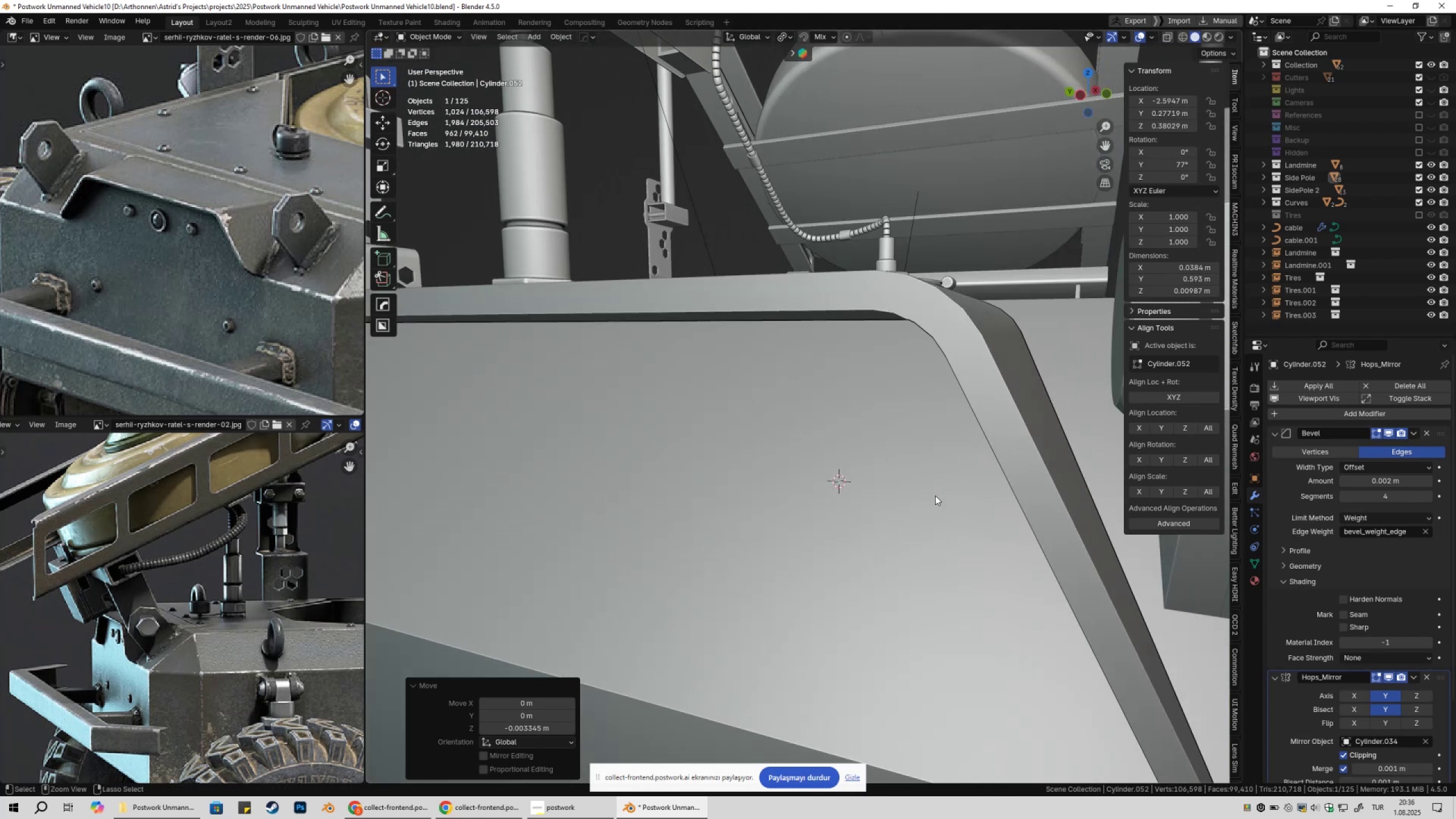 
key(Control+S)
 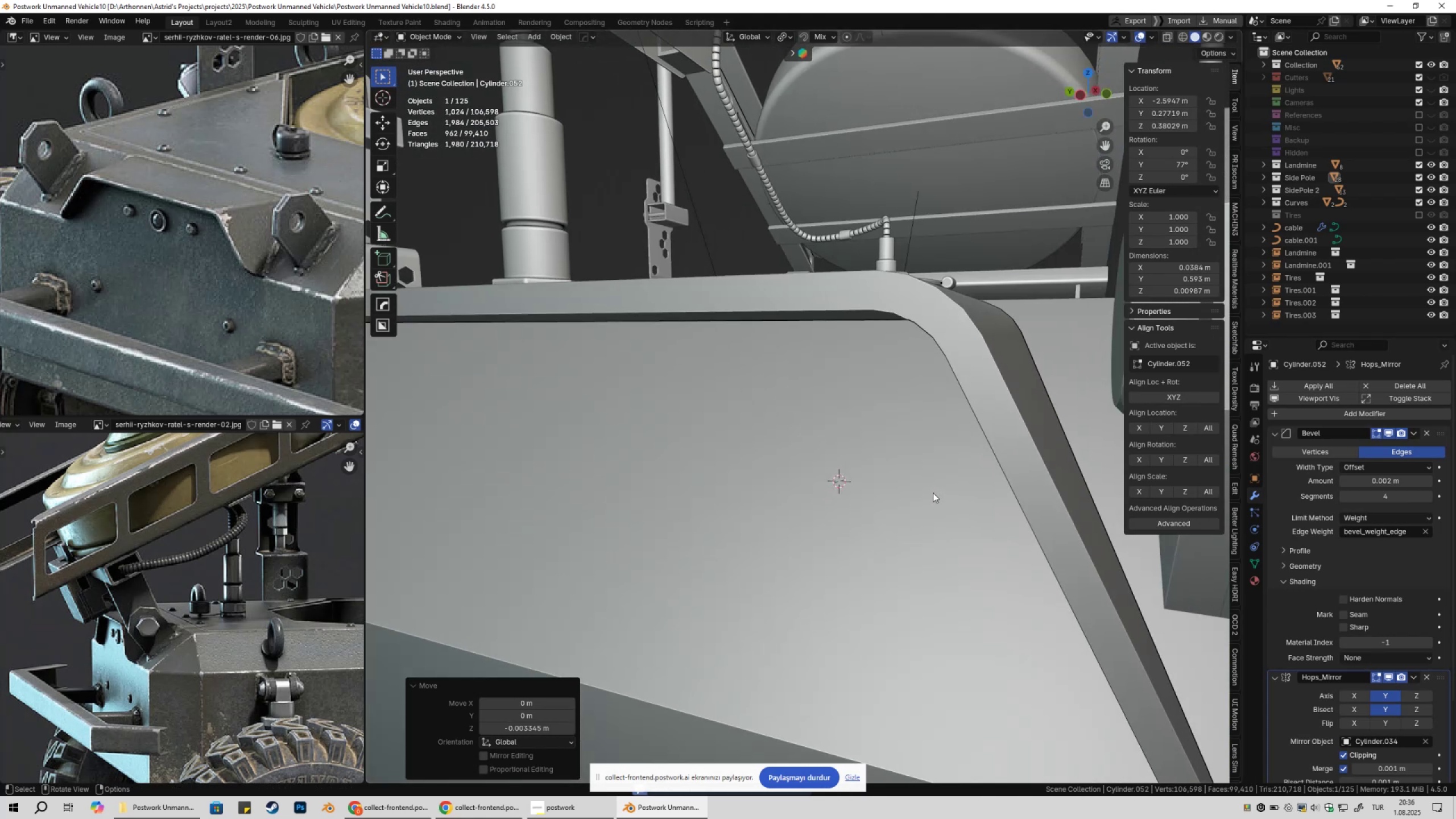 
scroll: coordinate [876, 498], scroll_direction: down, amount: 7.0
 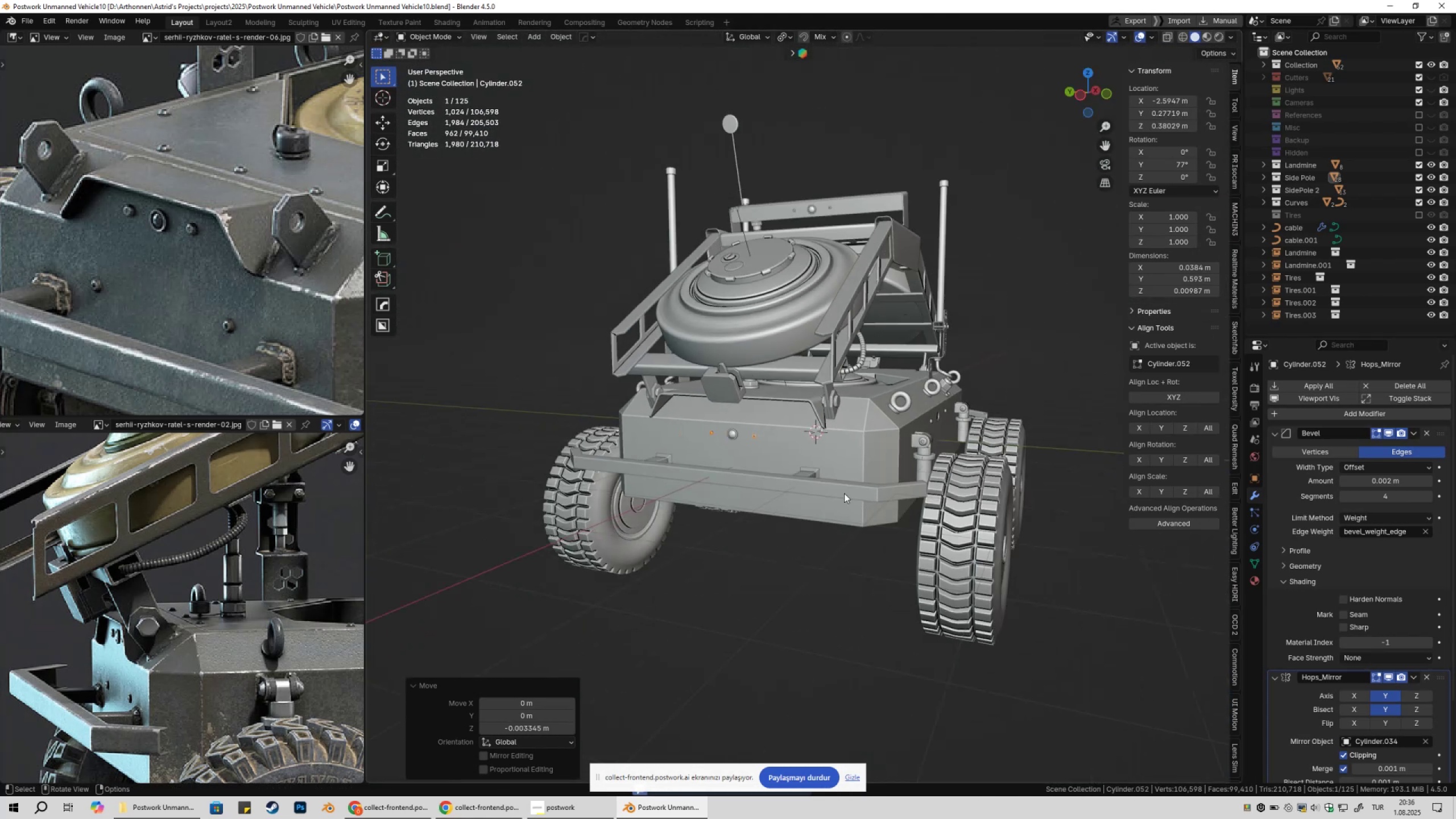 
key(Shift+ShiftLeft)
 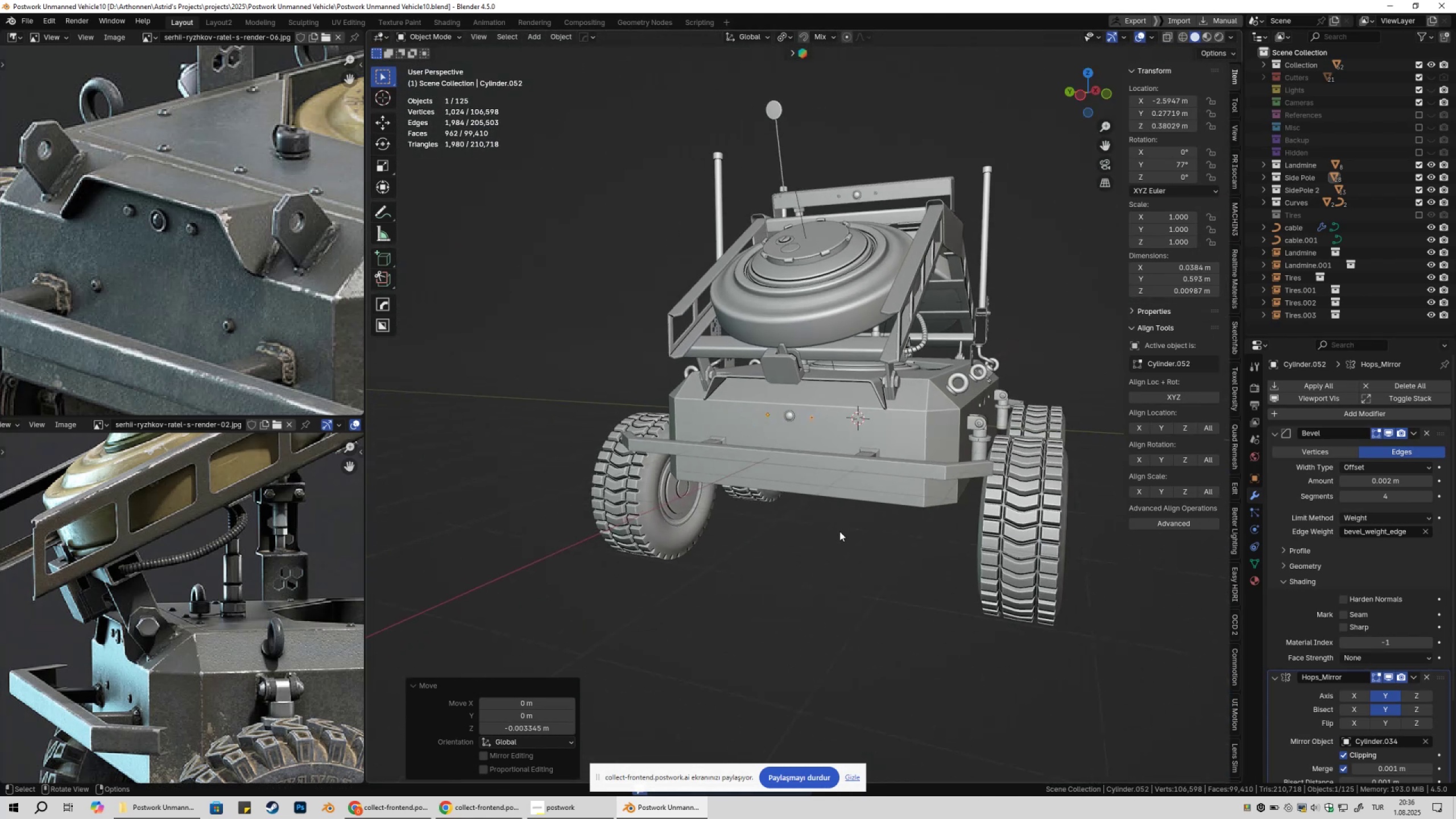 
left_click([839, 532])
 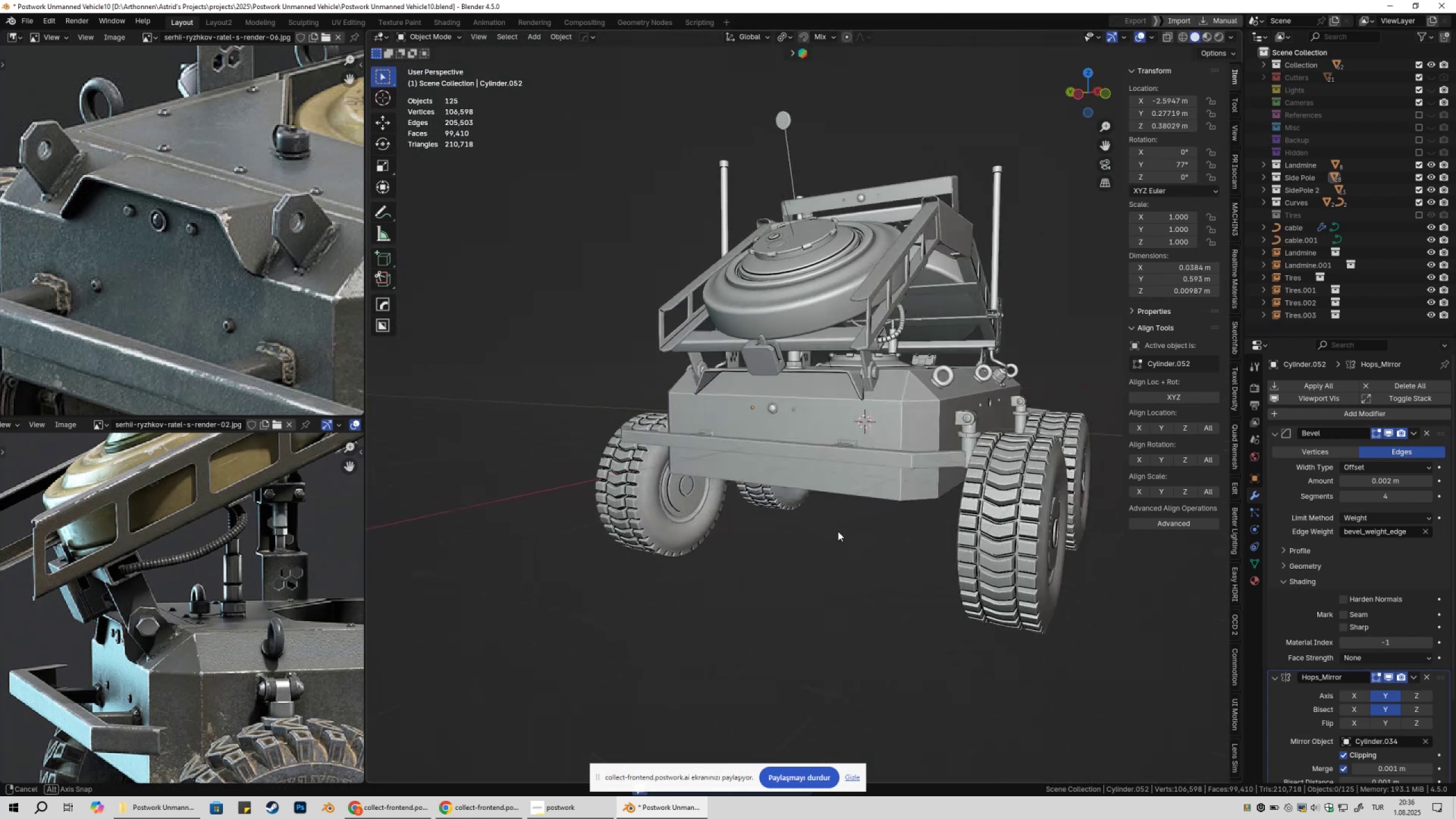 
scroll: coordinate [892, 524], scroll_direction: up, amount: 7.0
 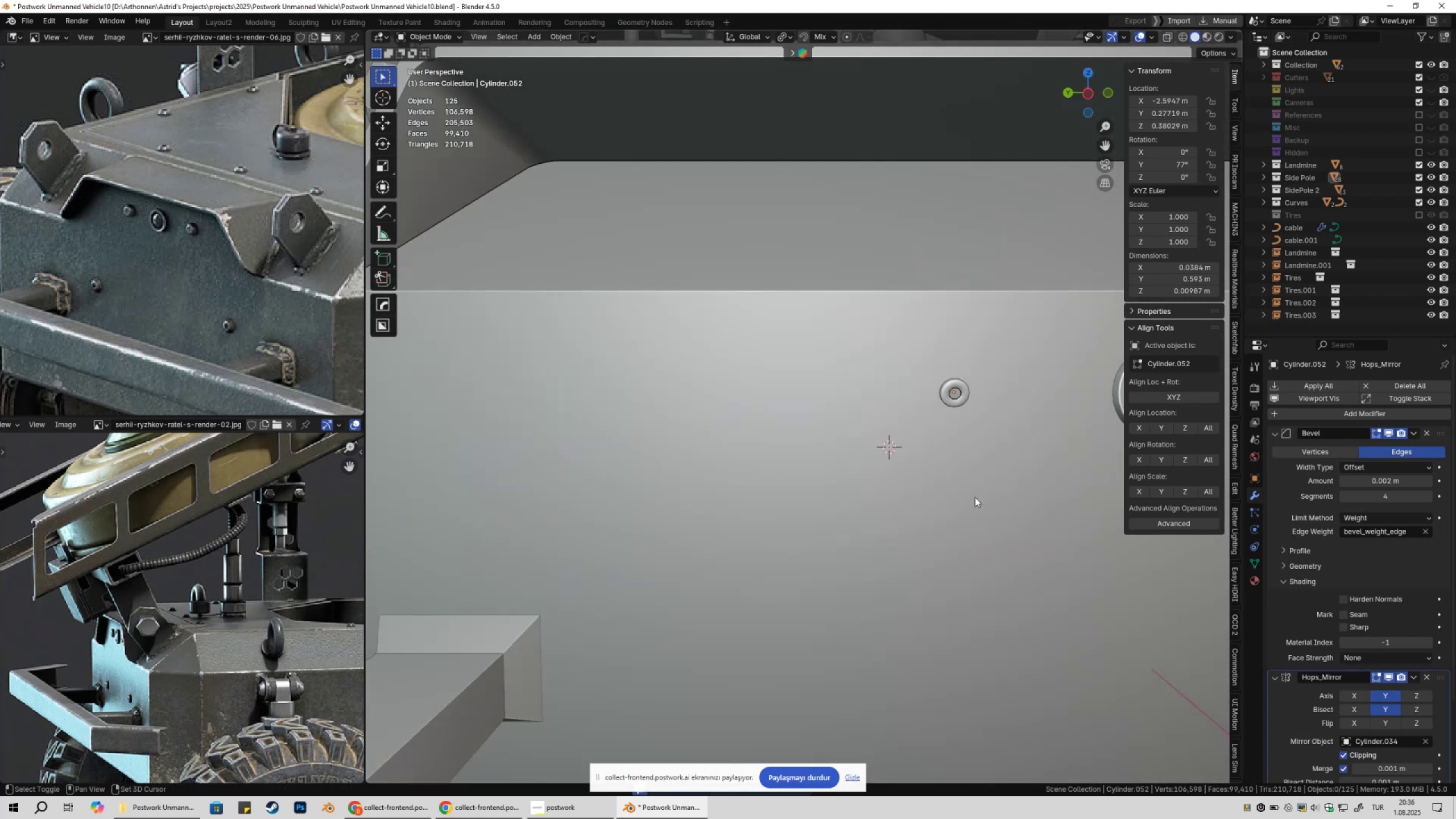 
hold_key(key=ShiftLeft, duration=0.31)
 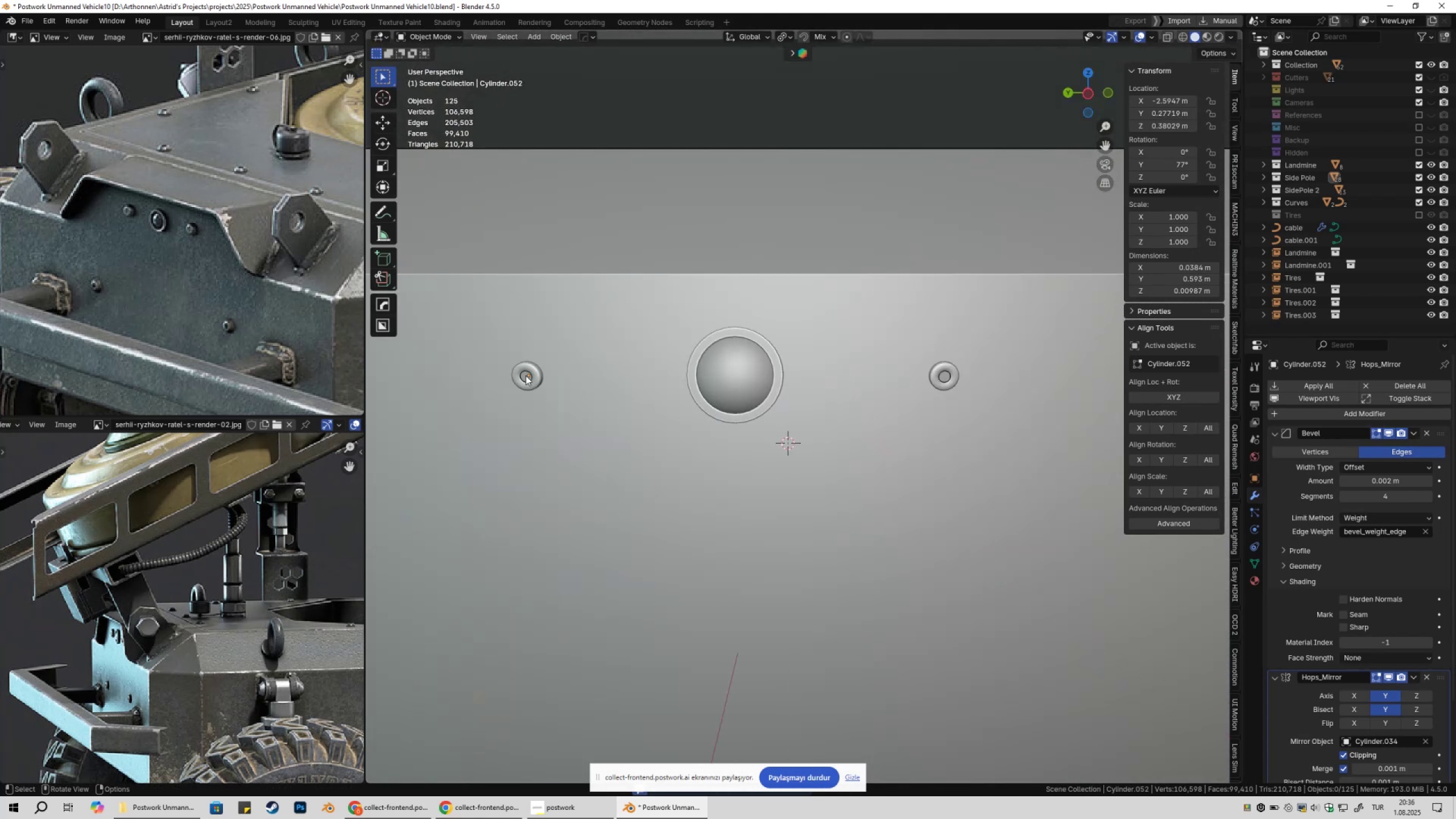 
left_click([526, 375])
 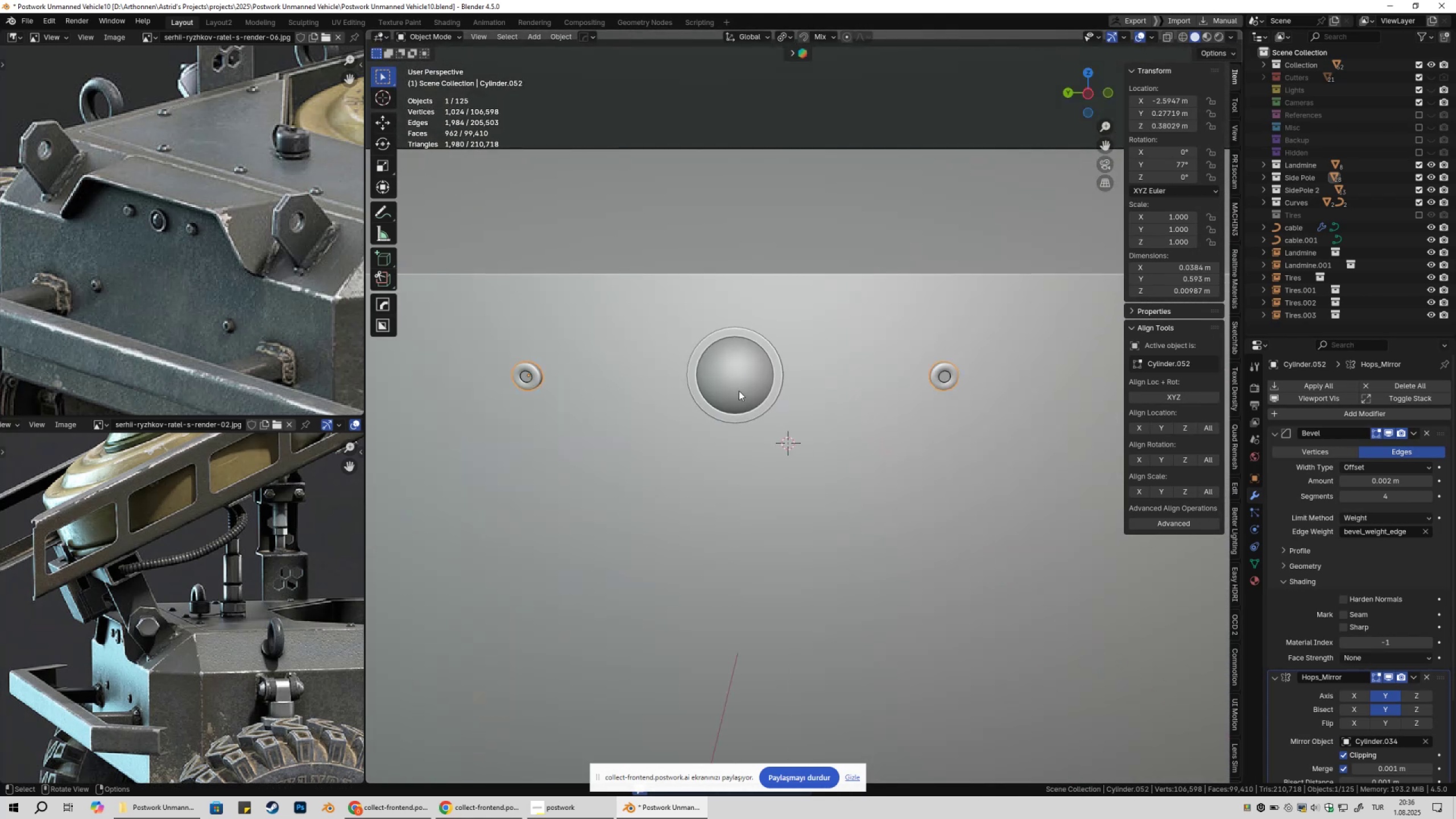 
hold_key(key=ShiftLeft, duration=1.52)
left_click([759, 374])
 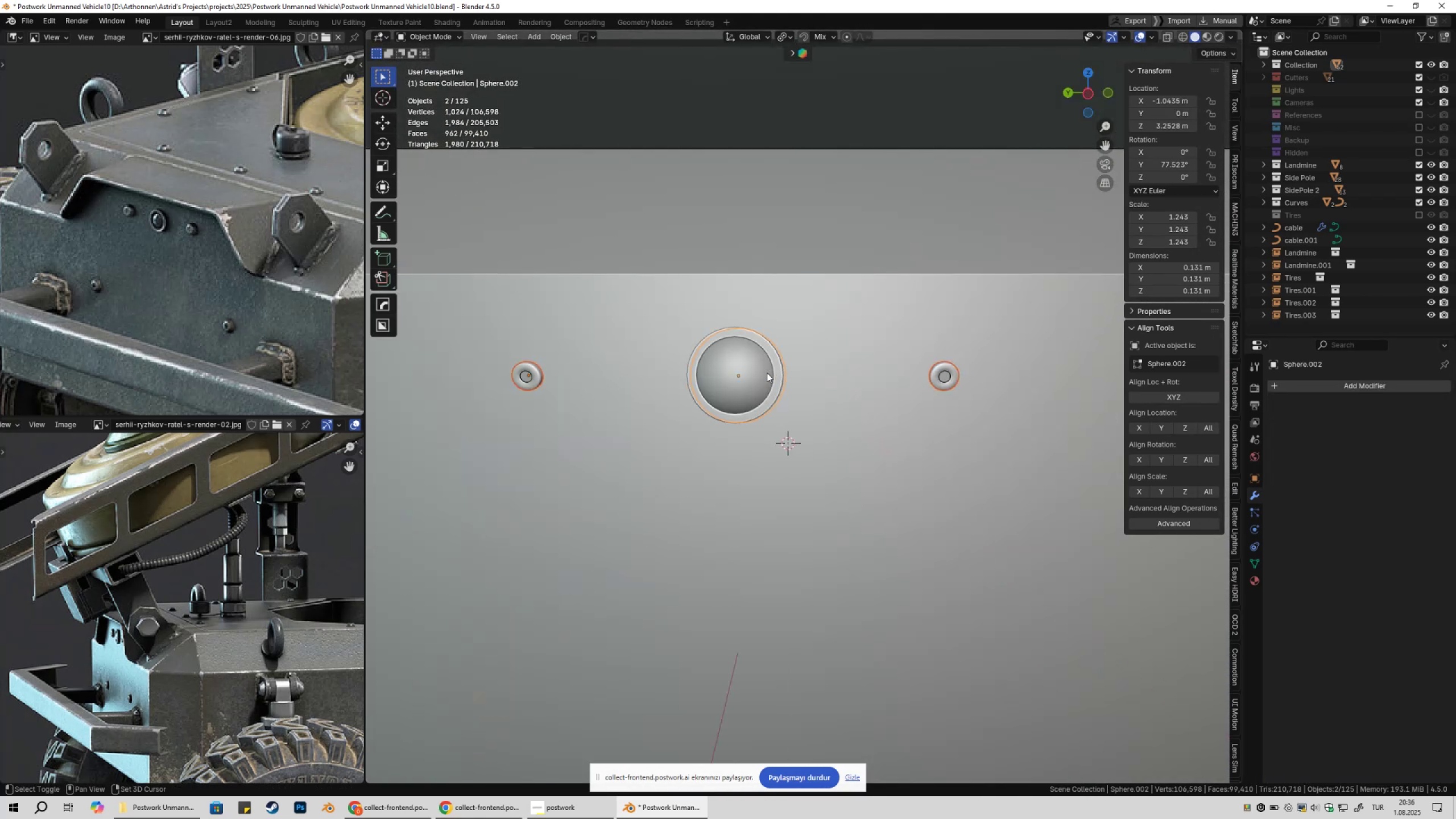 
left_click([762, 372])
 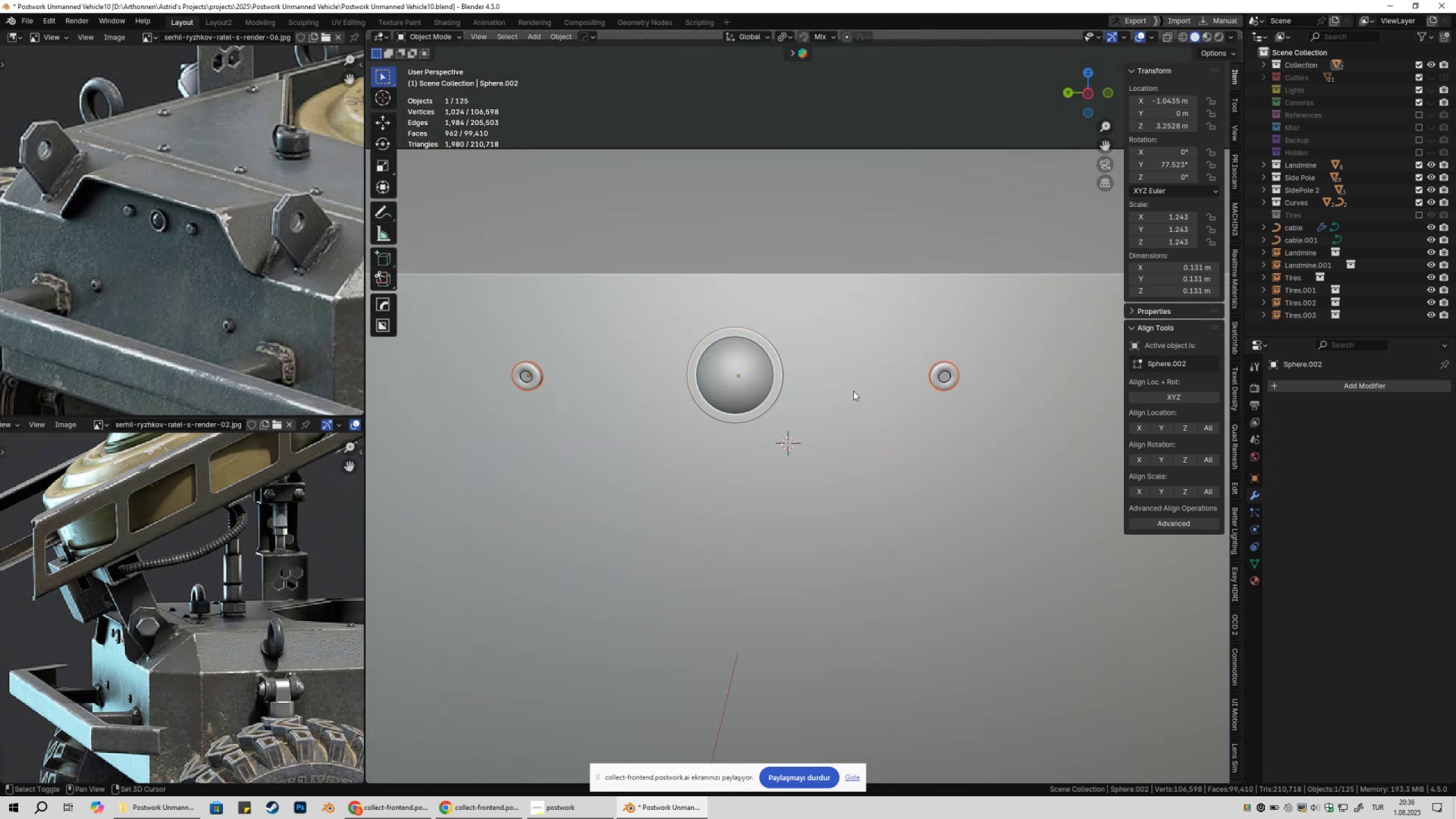 
hold_key(key=ShiftLeft, duration=1.52)
left_click([743, 375])
 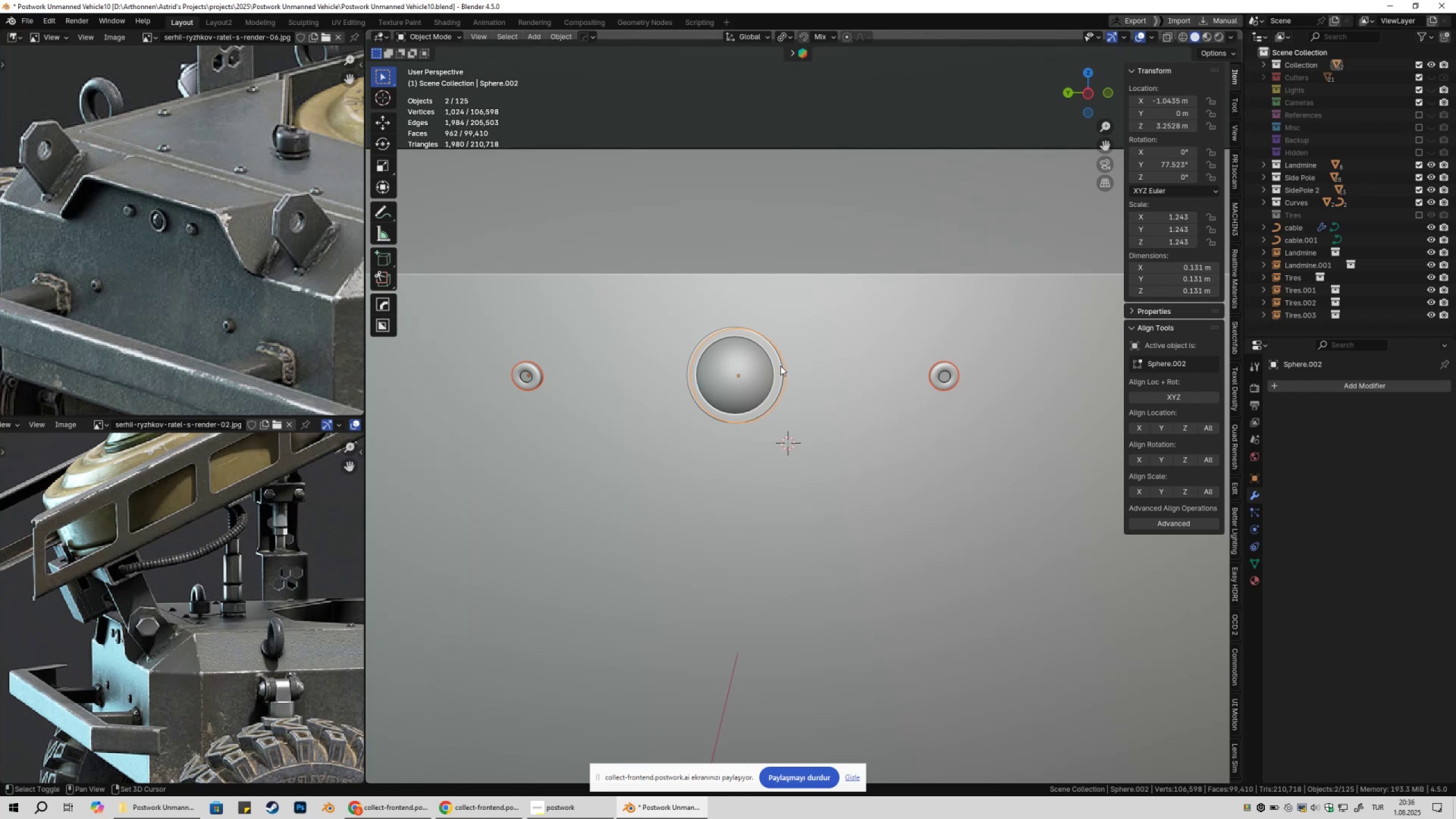 
left_click([780, 366])
 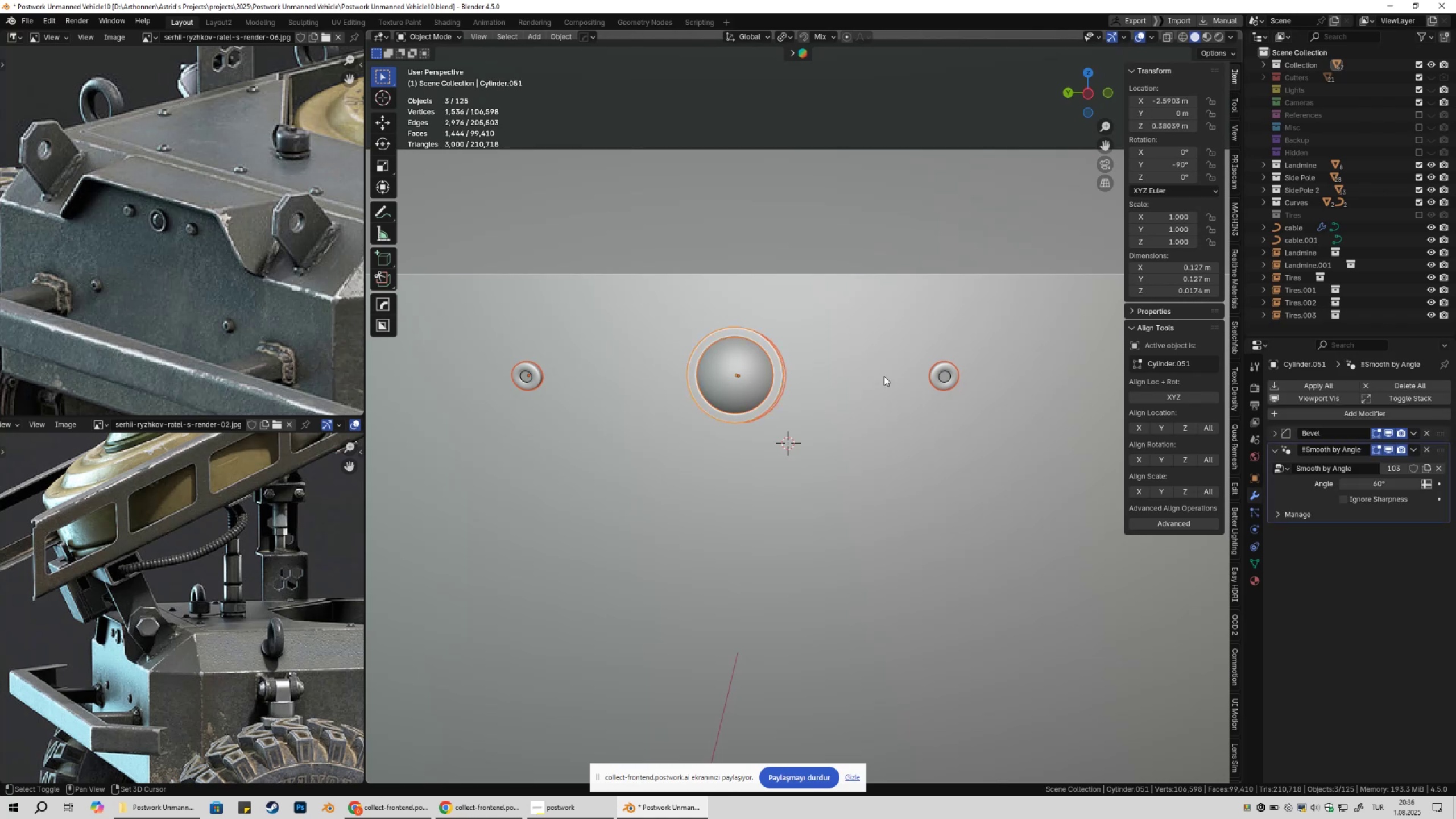 
hold_key(key=ShiftLeft, duration=0.49)
 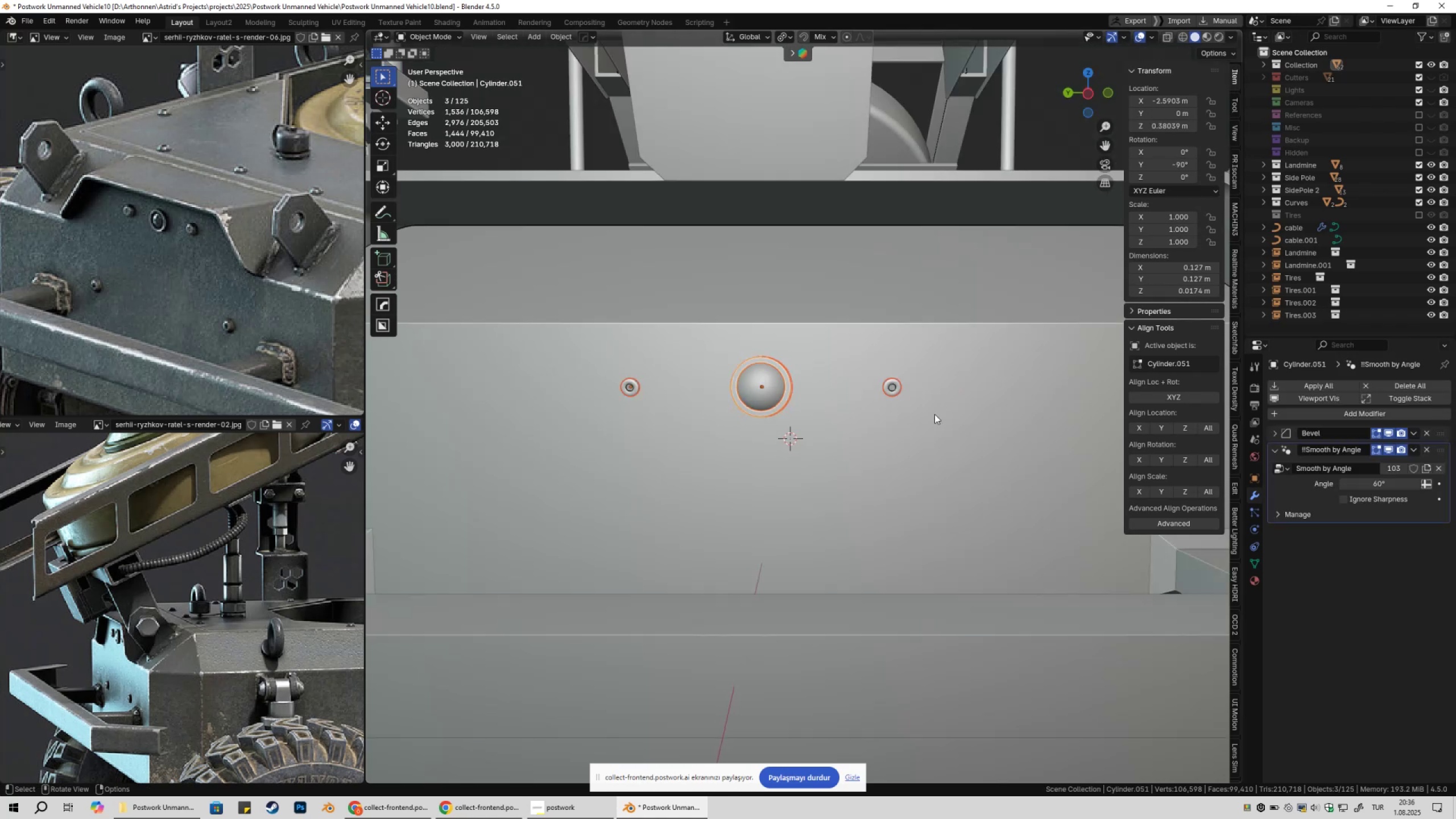 
scroll: coordinate [932, 432], scroll_direction: down, amount: 8.0
 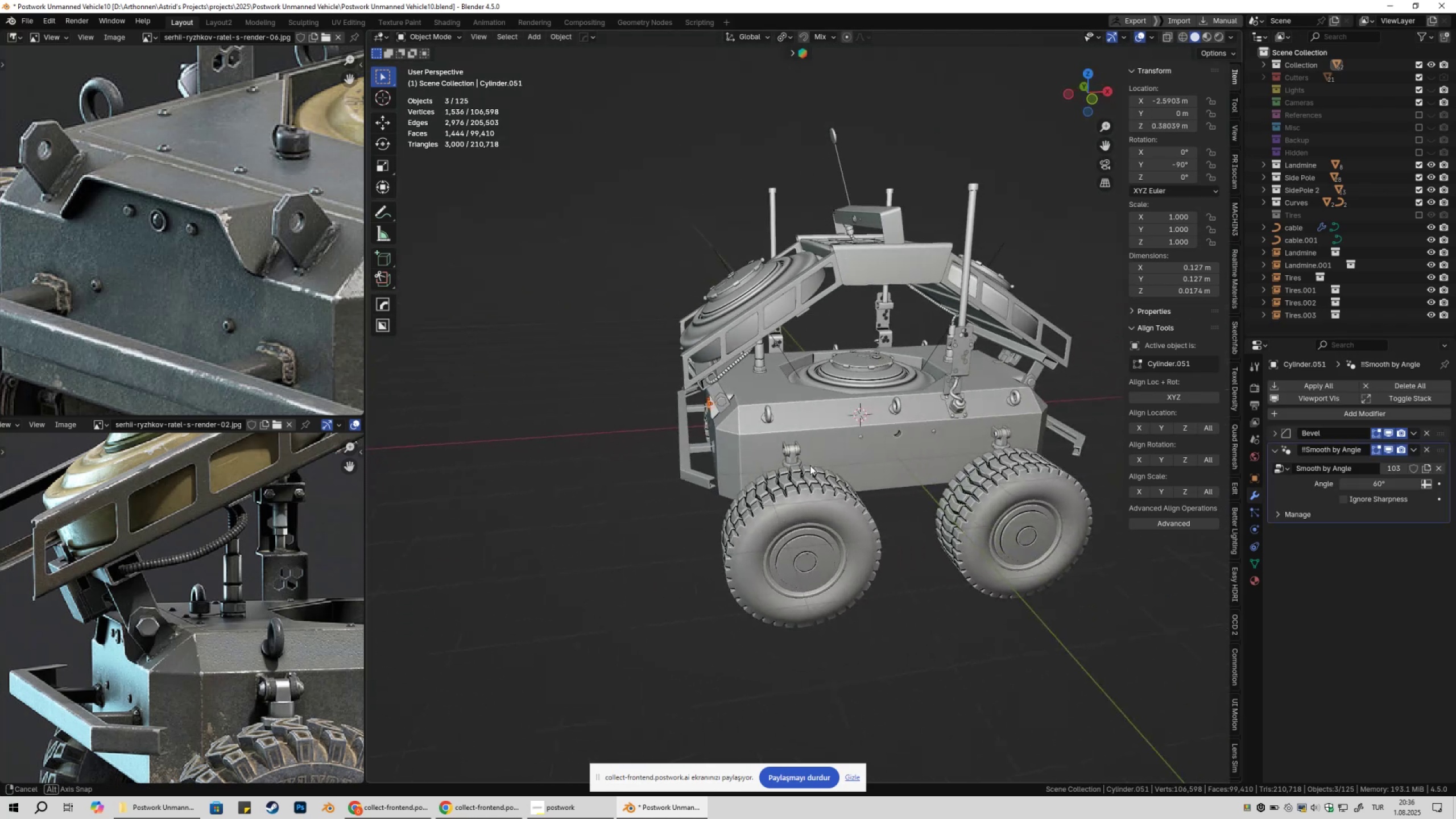 
hold_key(key=ShiftLeft, duration=0.61)
left_click([859, 441])
 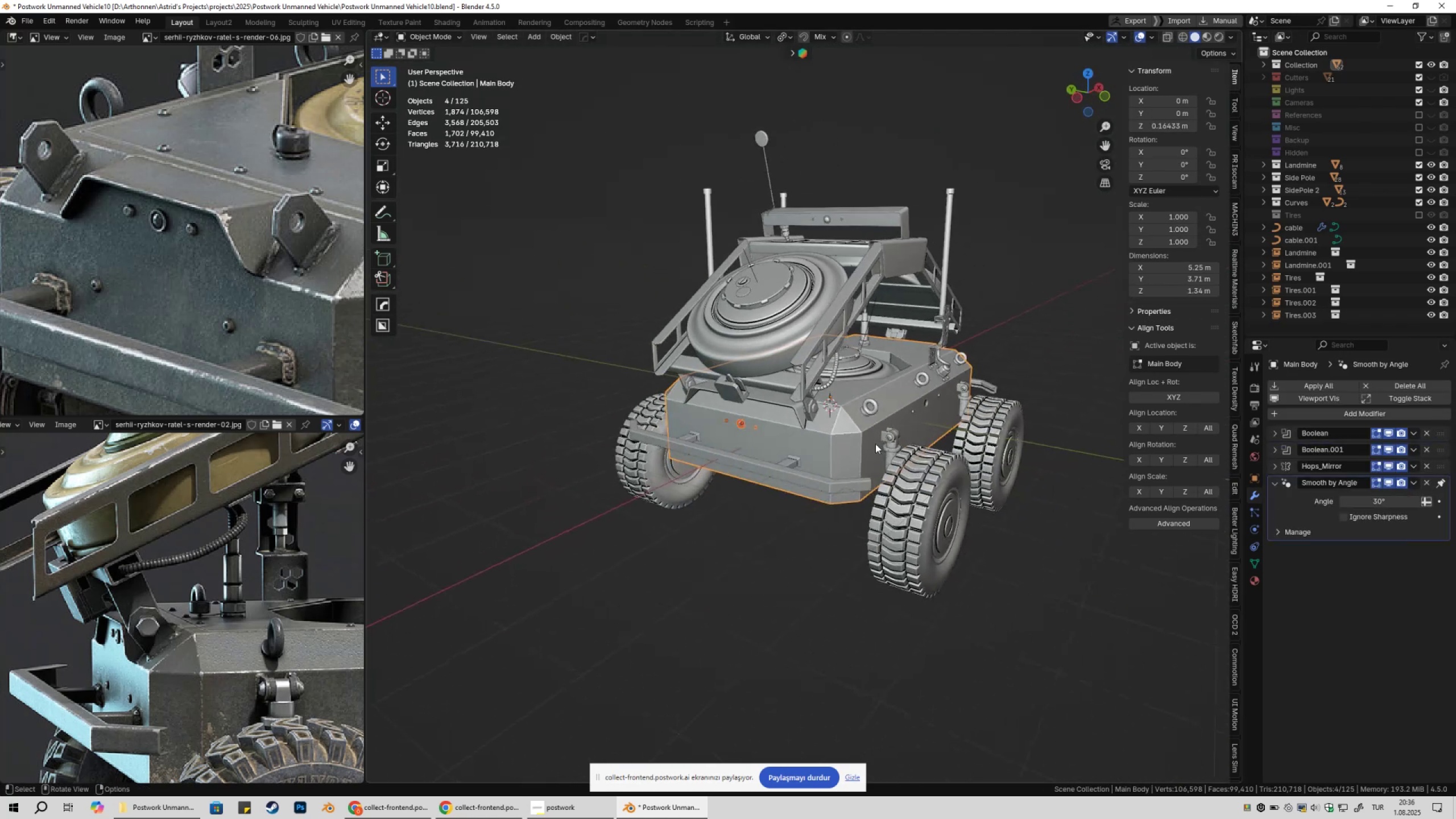 
key(Alt+X)
 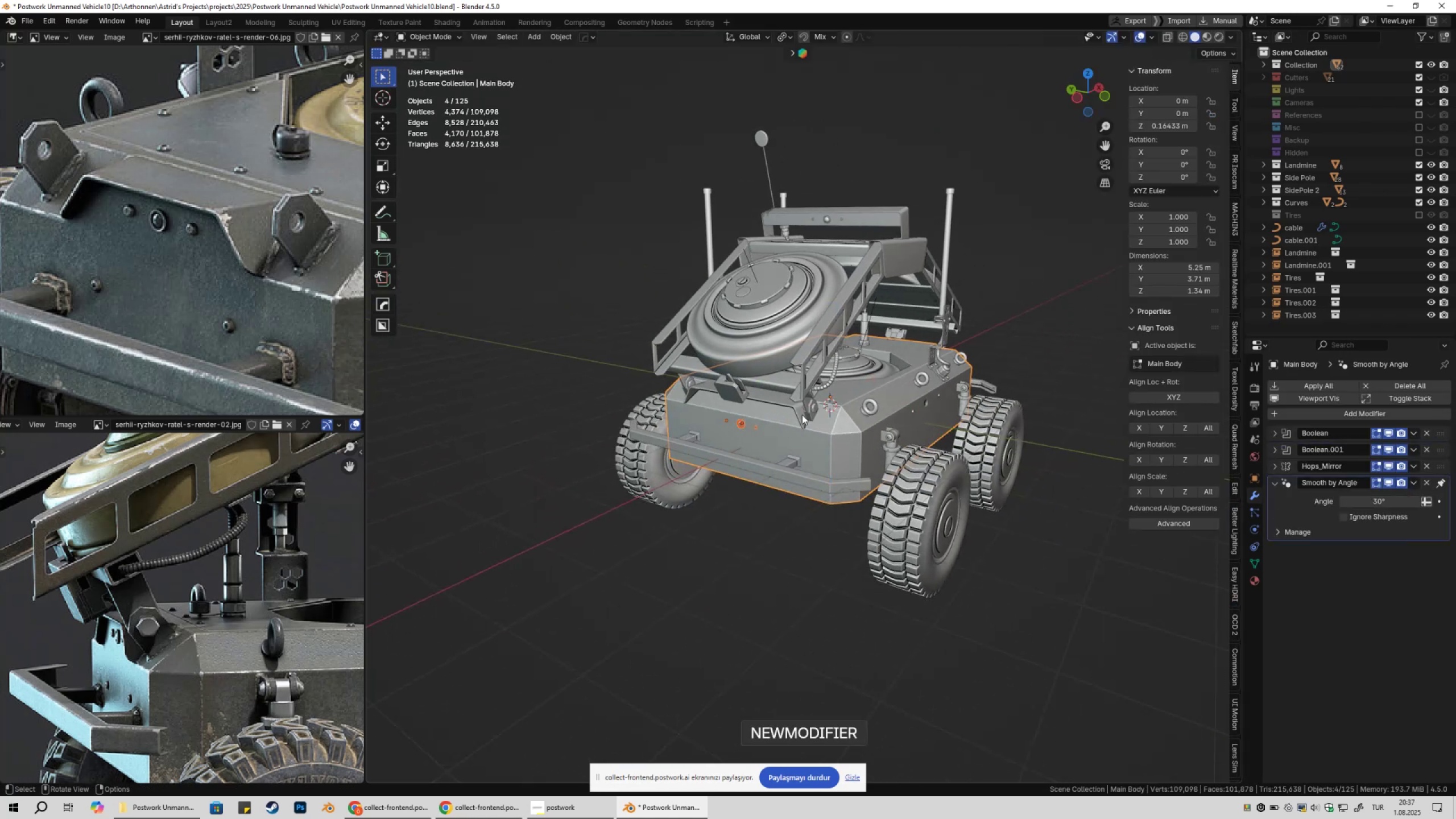 
double_click([1031, 340])
 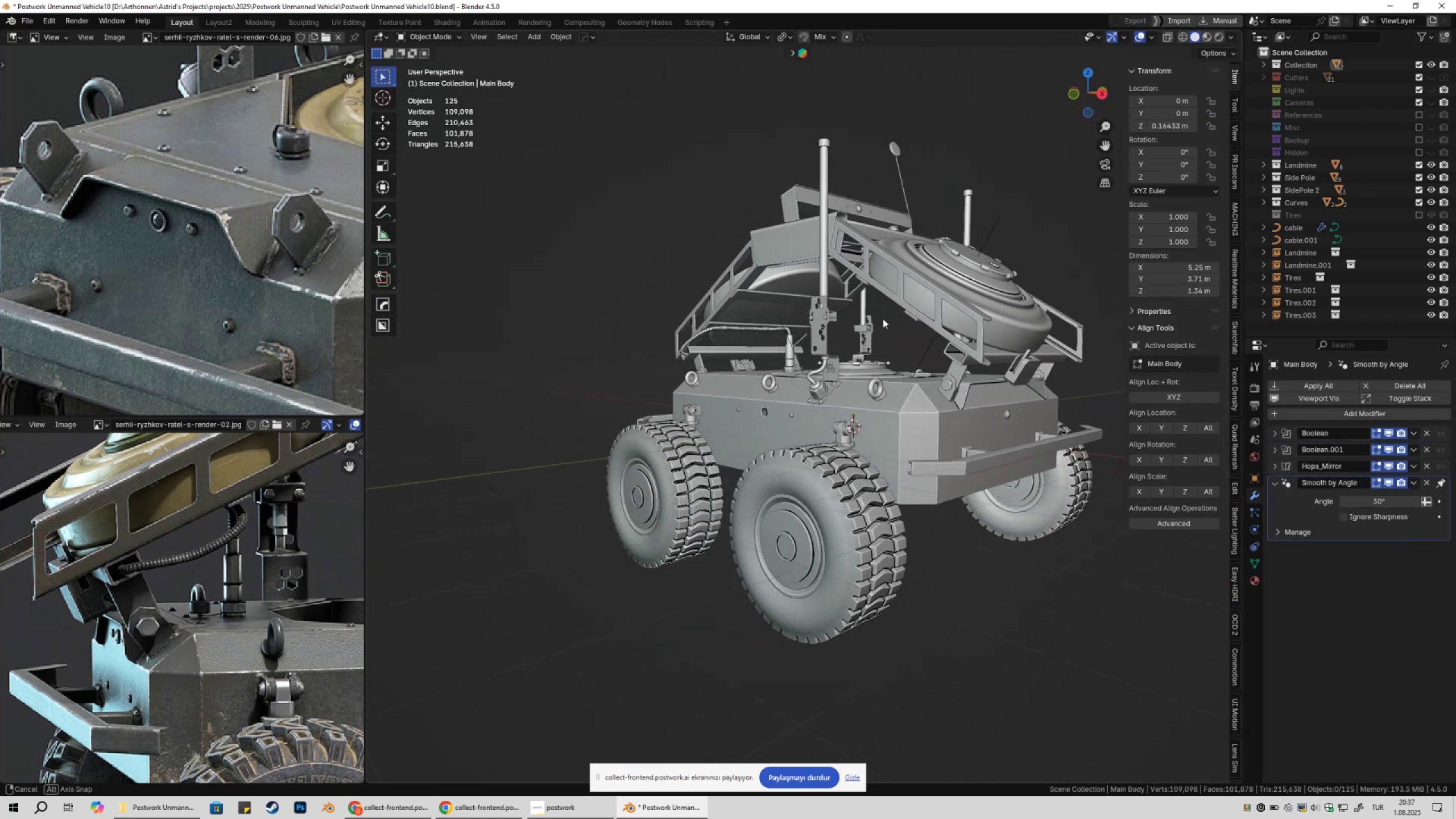 
scroll: coordinate [756, 446], scroll_direction: up, amount: 5.0
 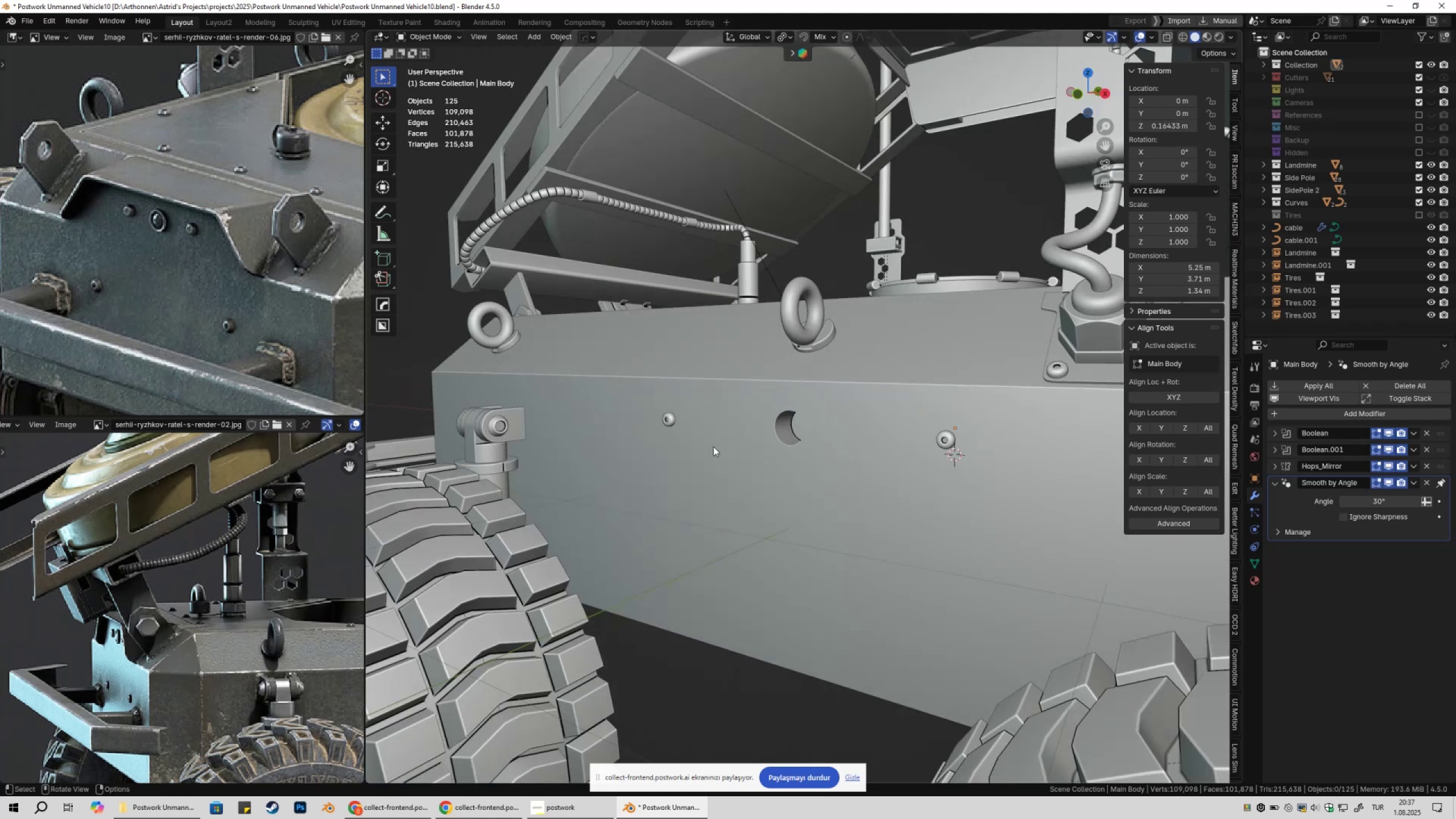 
left_click([675, 417])
 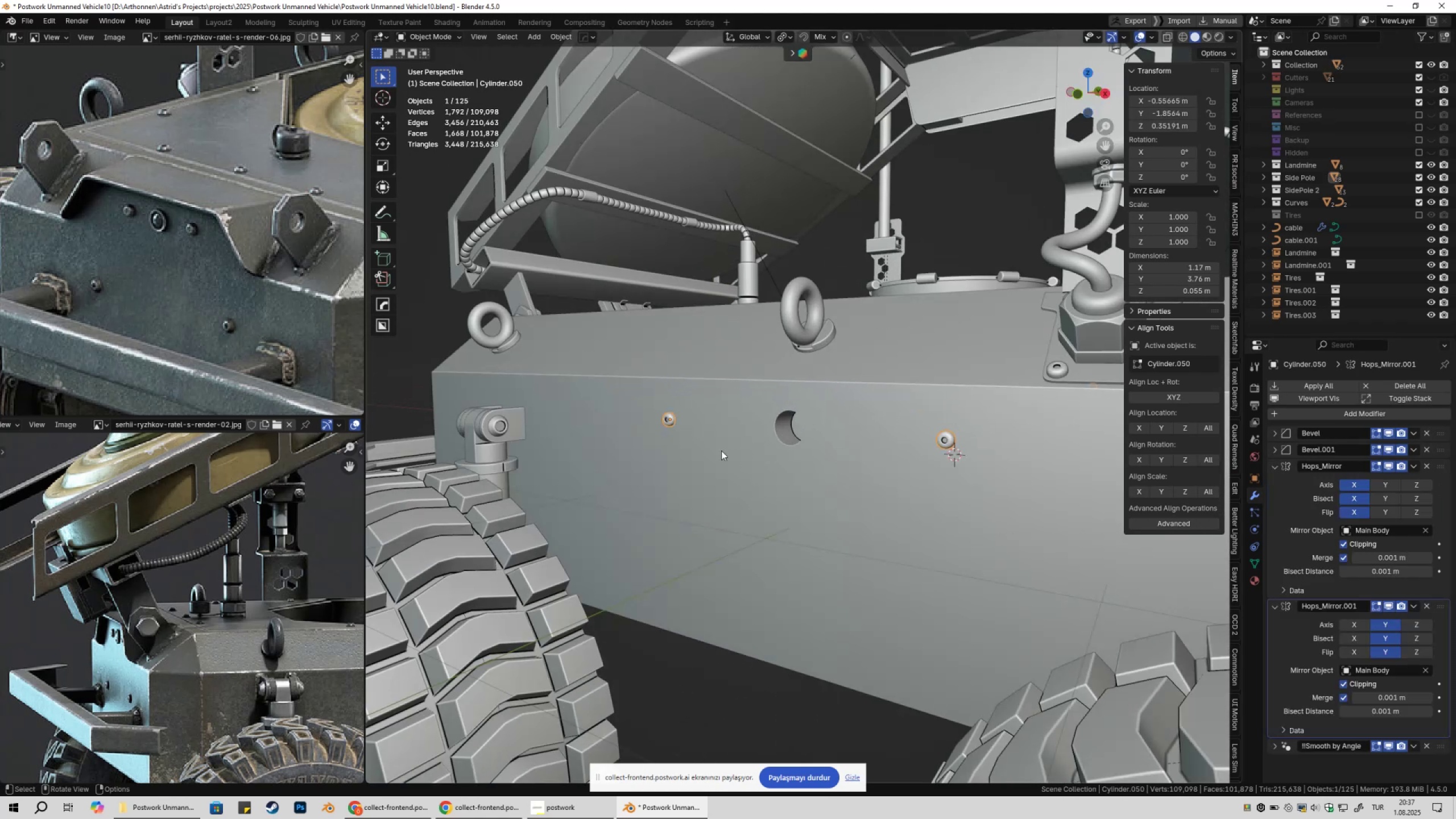 
scroll: coordinate [736, 487], scroll_direction: down, amount: 5.0
 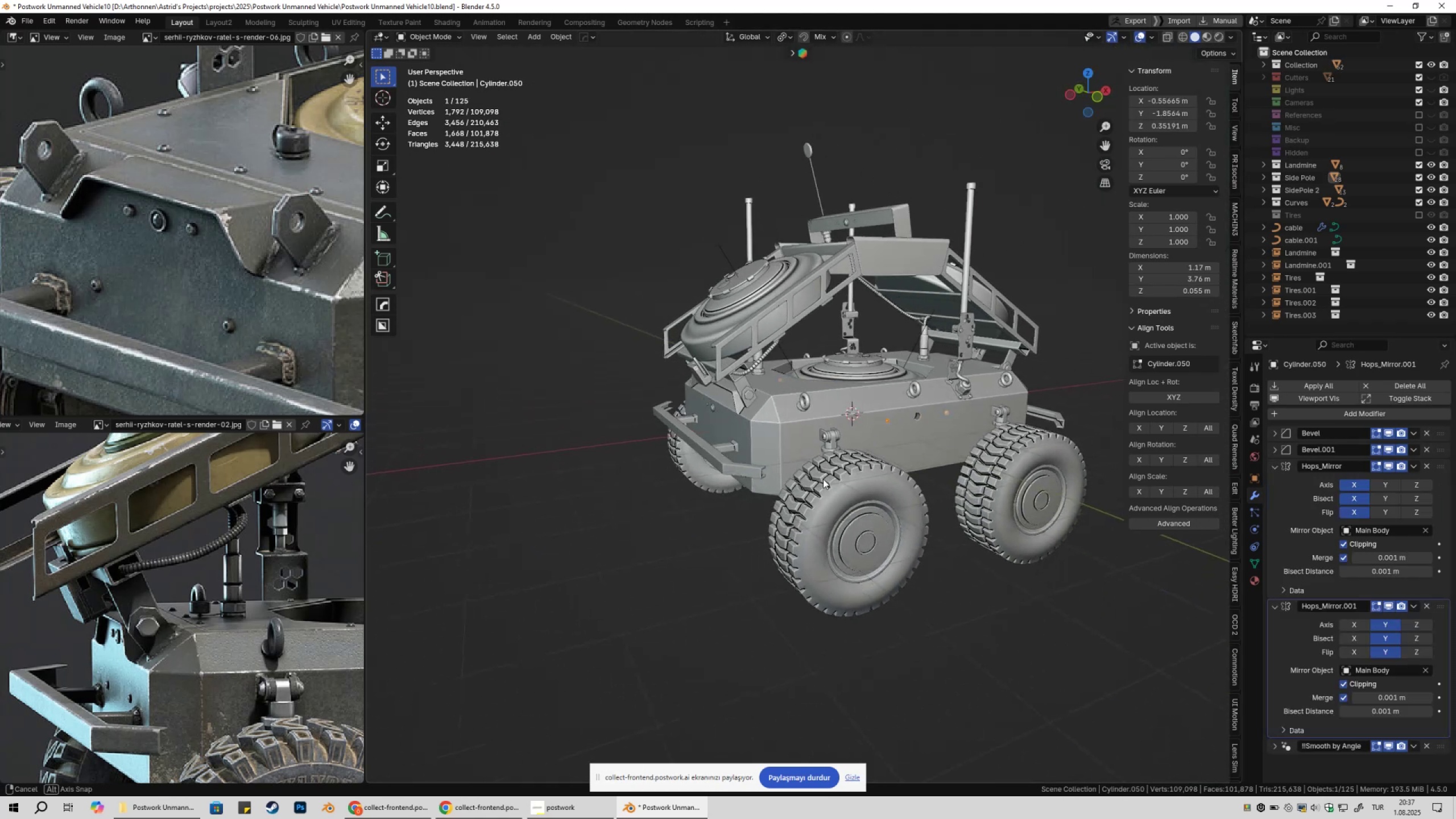 
type(Dxf)
 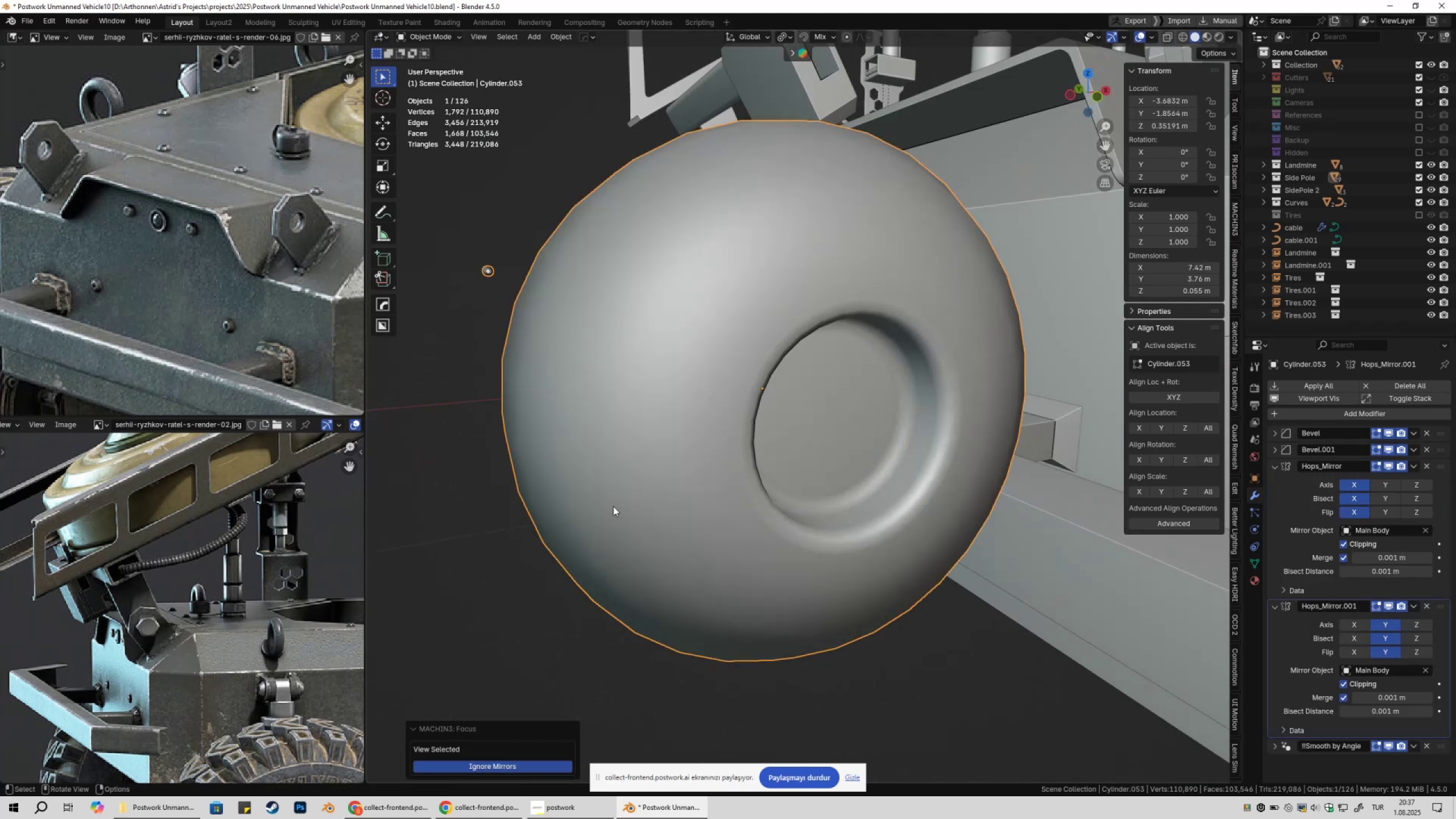 
scroll: coordinate [634, 513], scroll_direction: down, amount: 9.0
 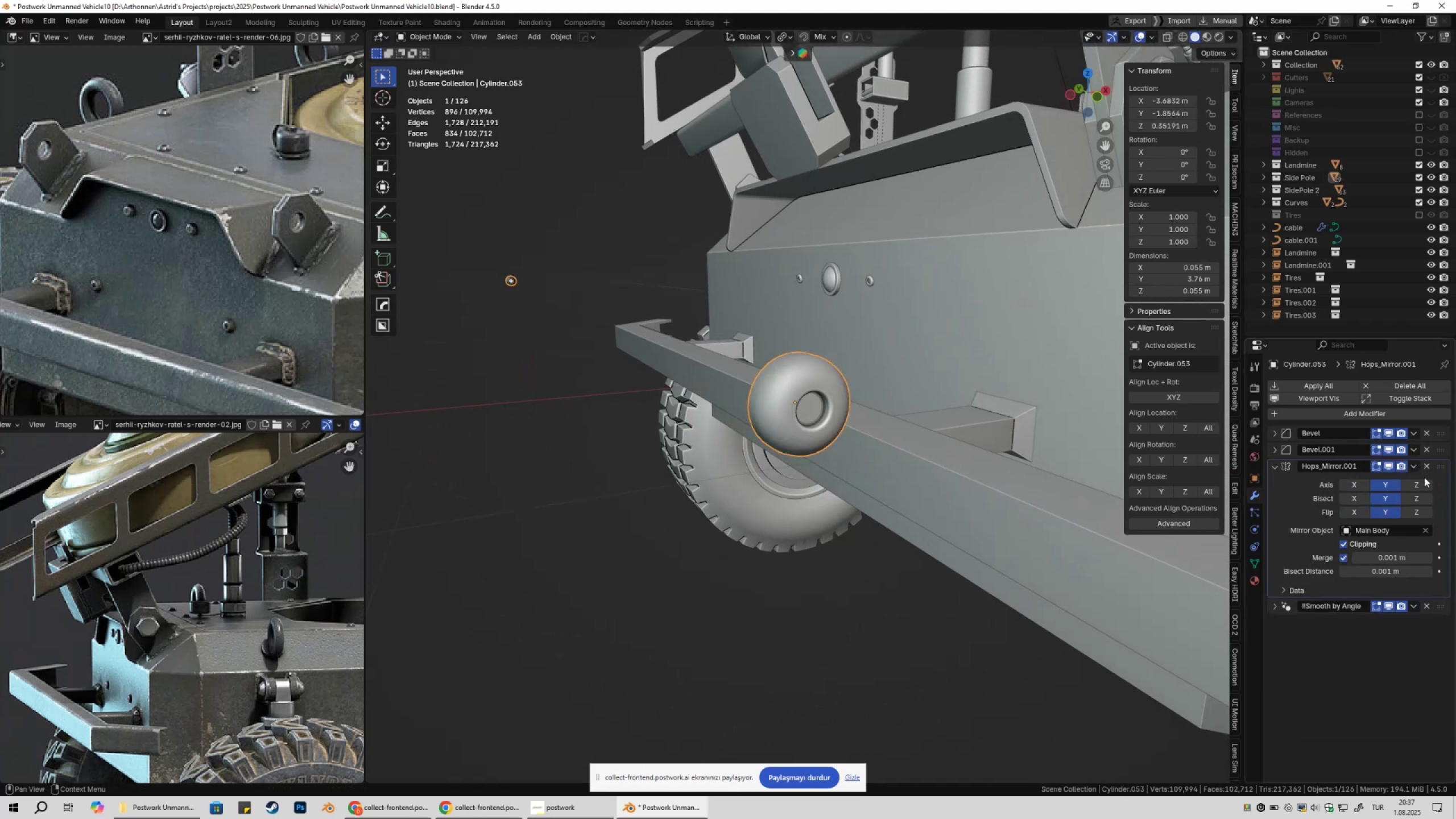 
left_click([1426, 466])
 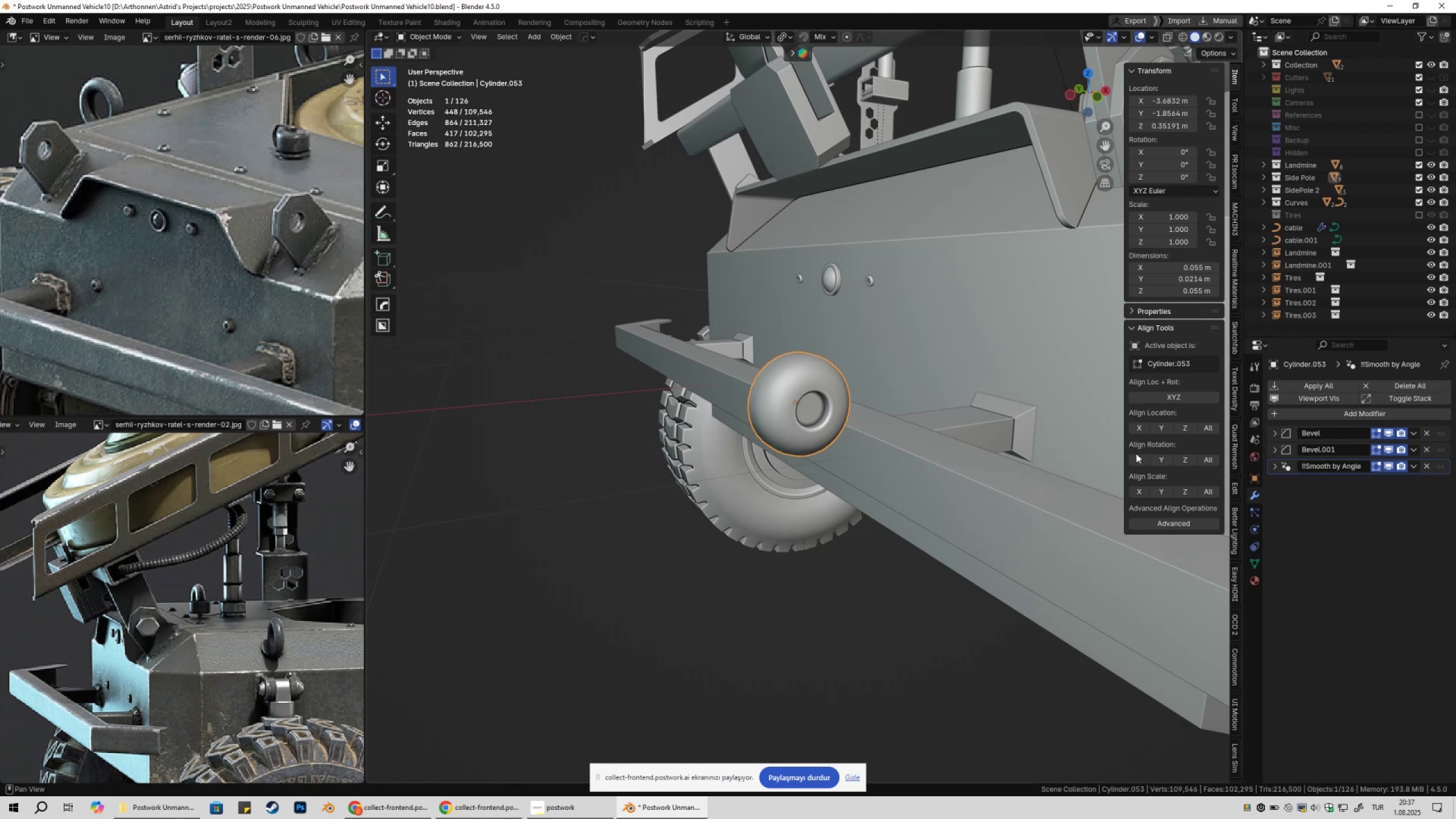 
scroll: coordinate [935, 408], scroll_direction: down, amount: 6.0
 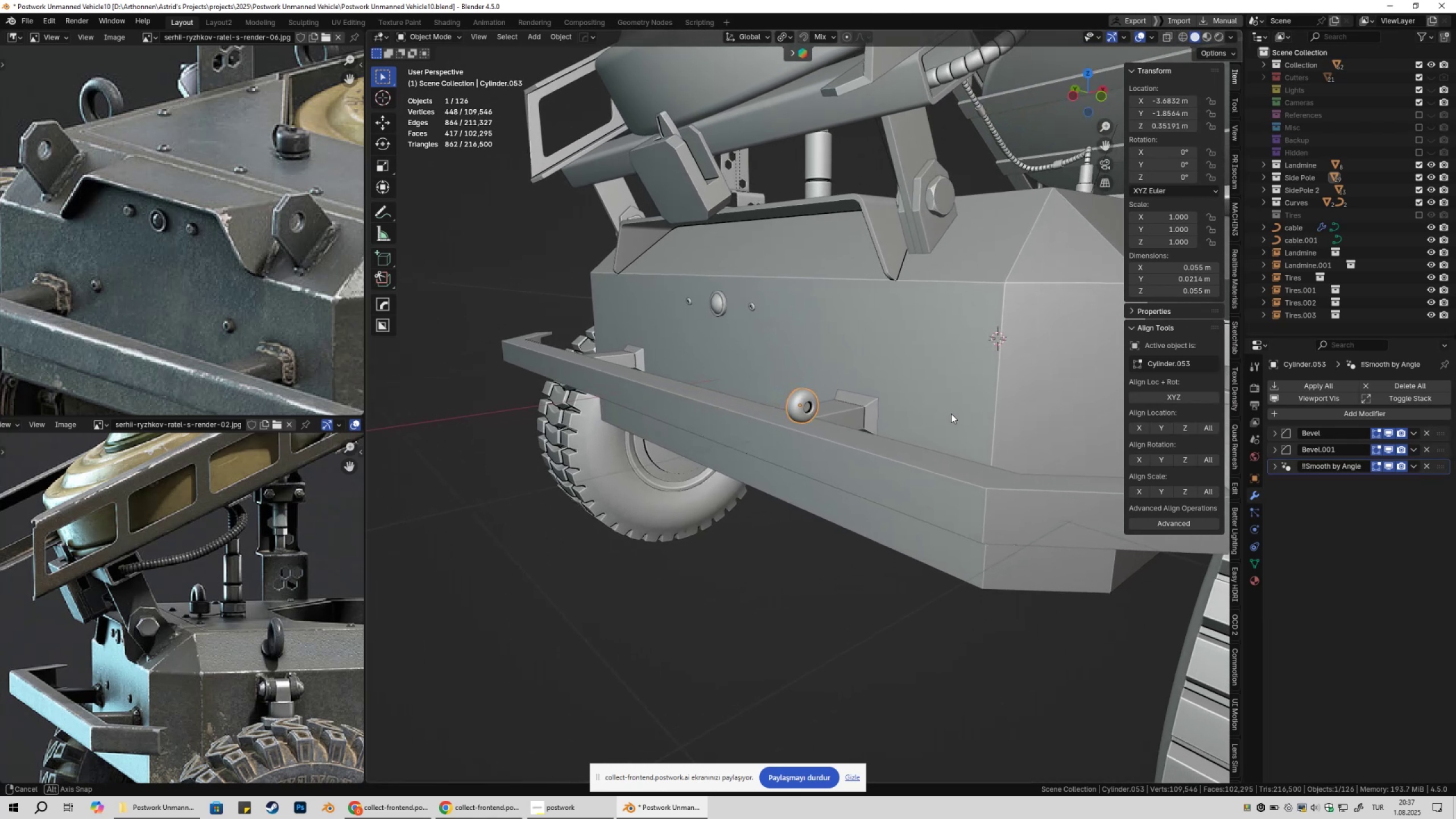 
type(rz90-)
key(NumpadEnter)
type(gyx)
 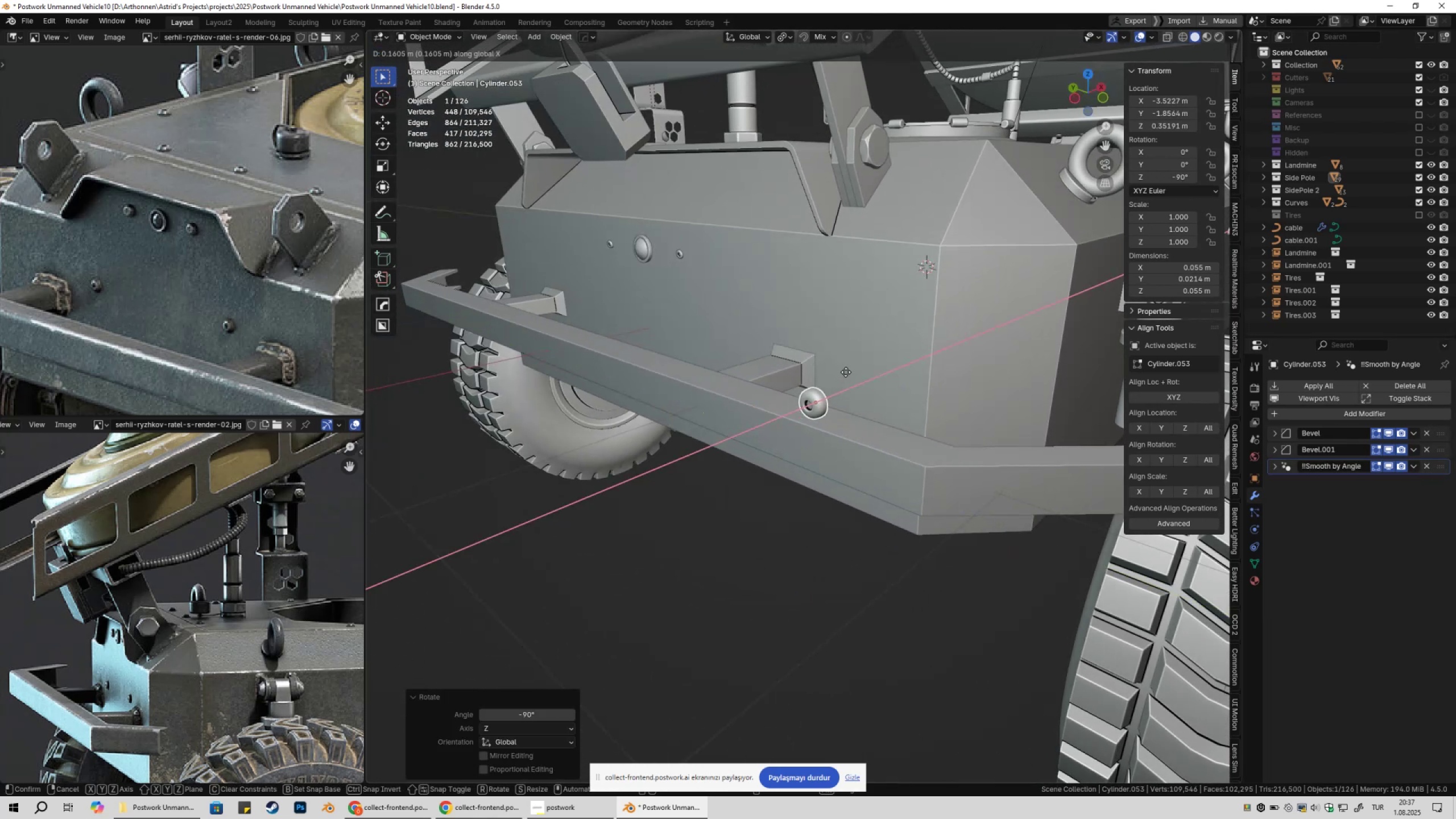 
hold_key(key=ControlLeft, duration=0.48)
left_click([859, 362])
 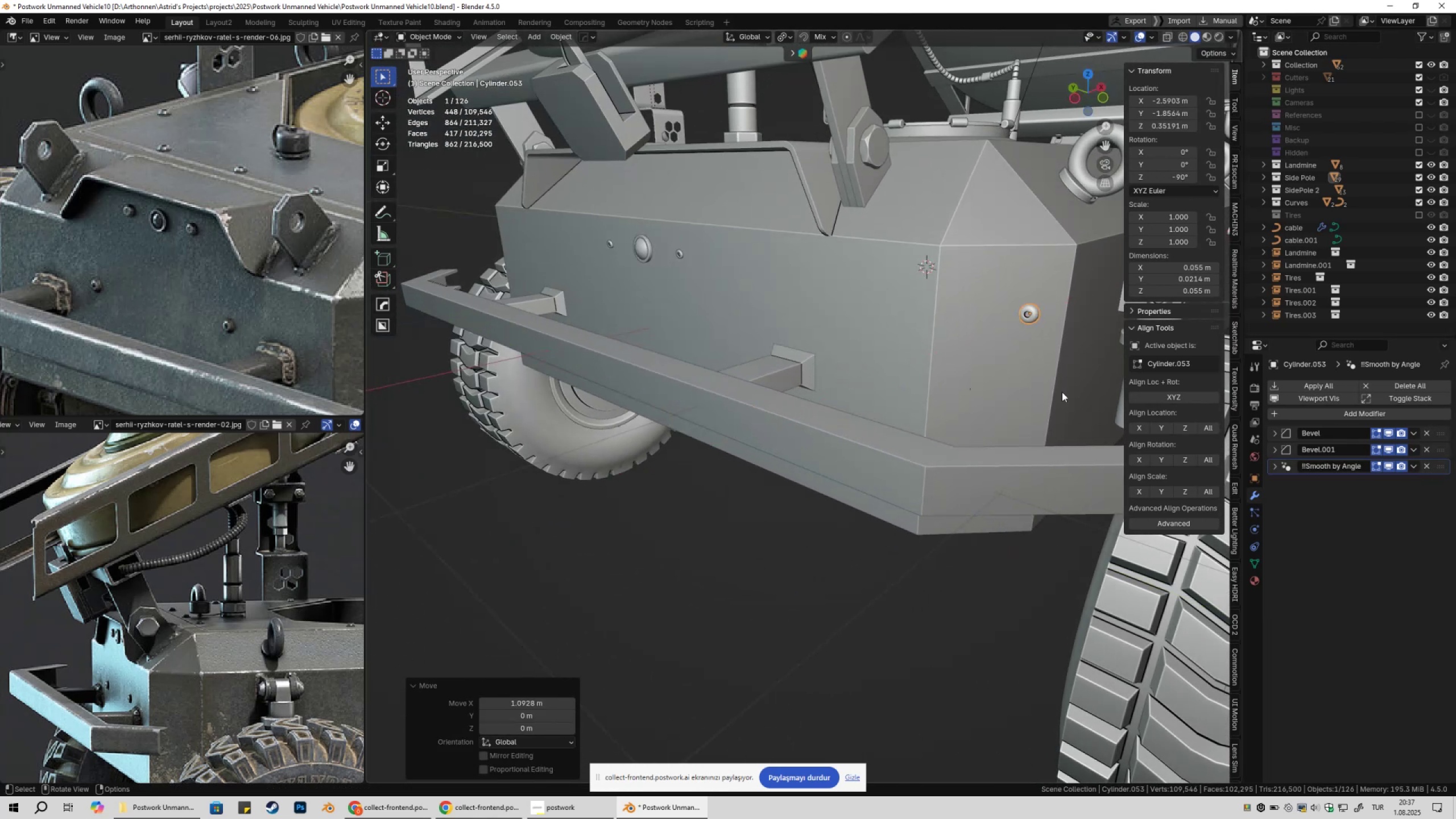 
type(gxy)
 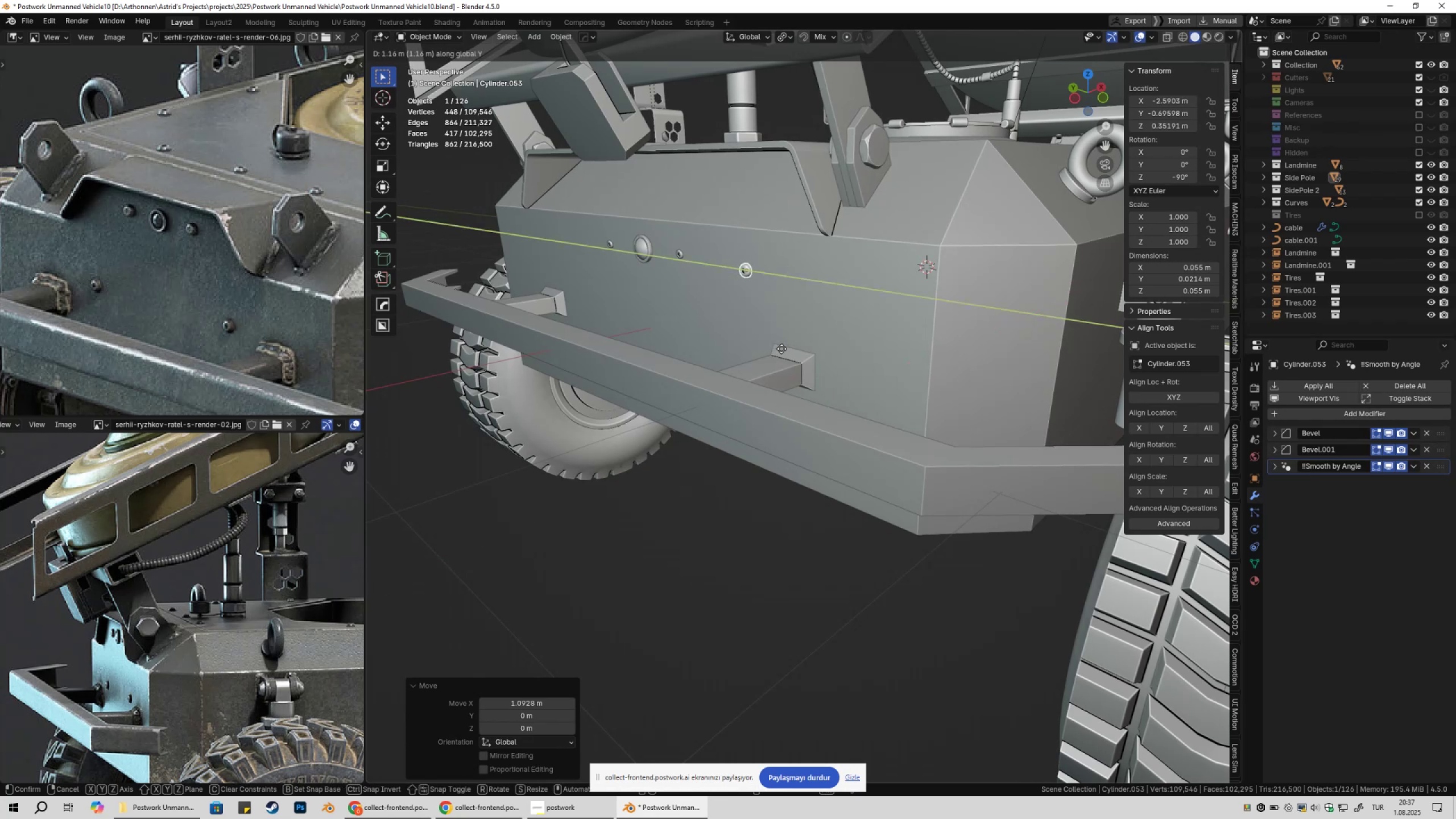 
left_click([785, 348])
 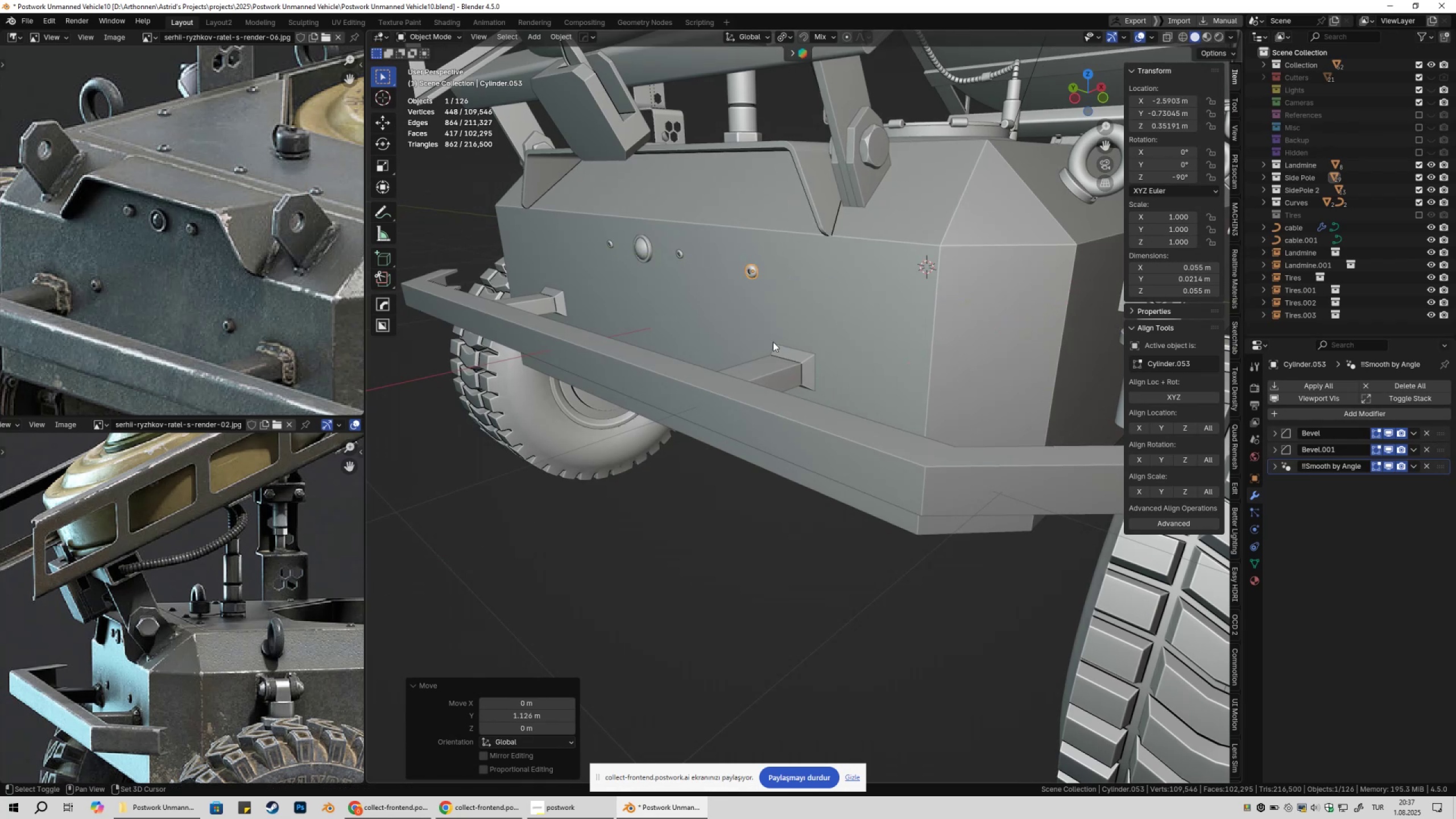 
type(gzgz)
 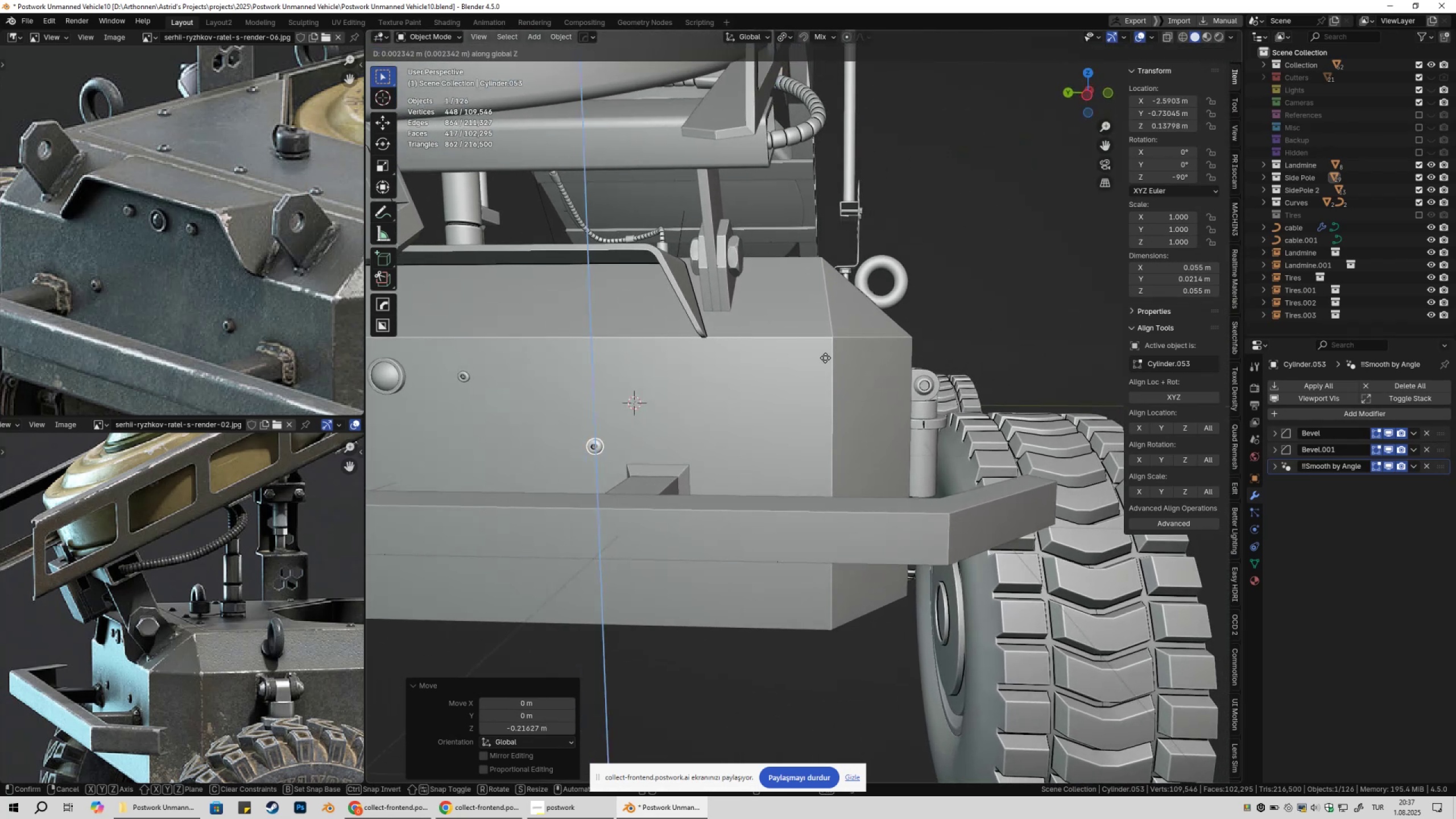 
 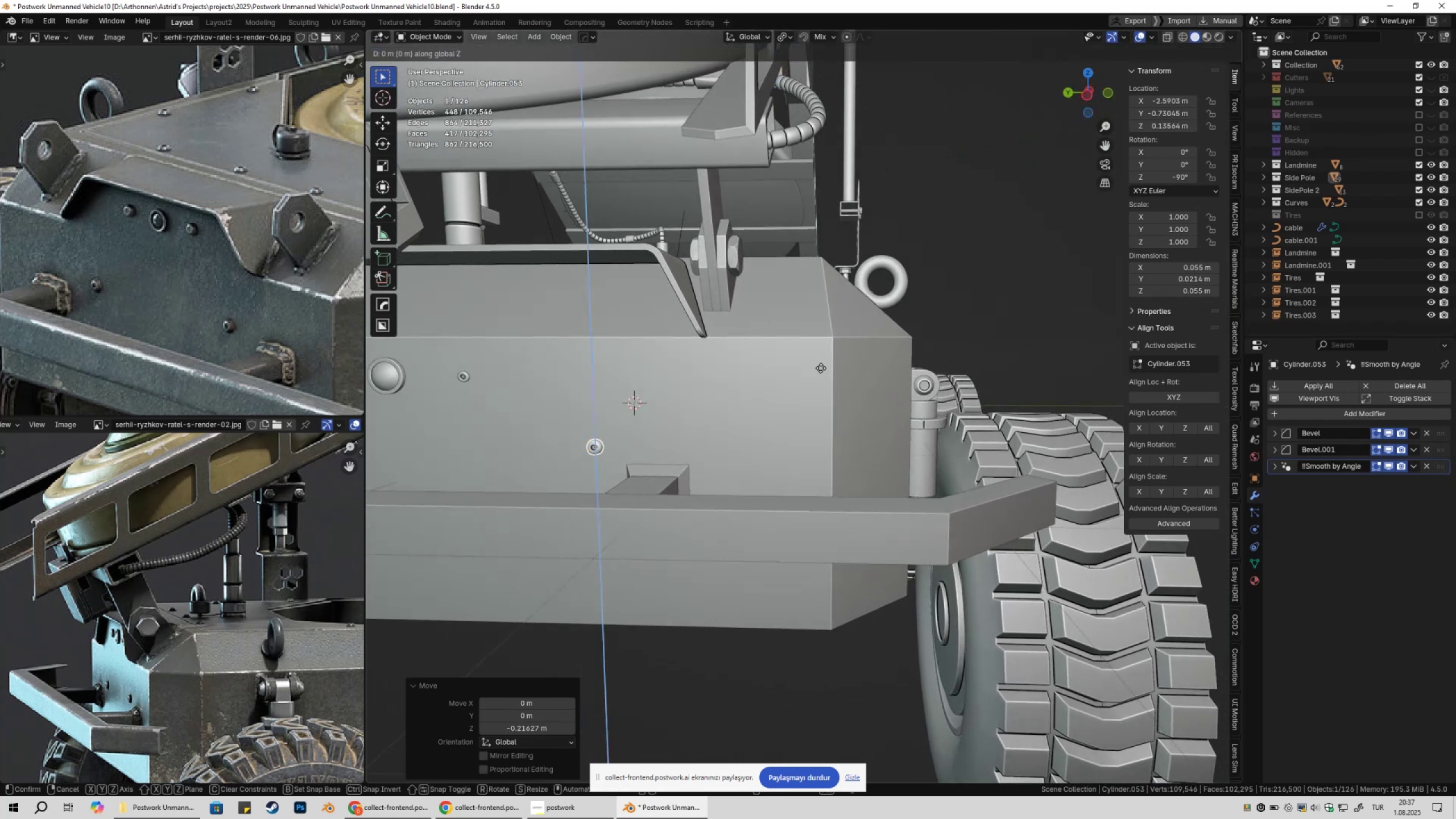 
hold_key(key=ShiftLeft, duration=0.63)
left_click([828, 353])
 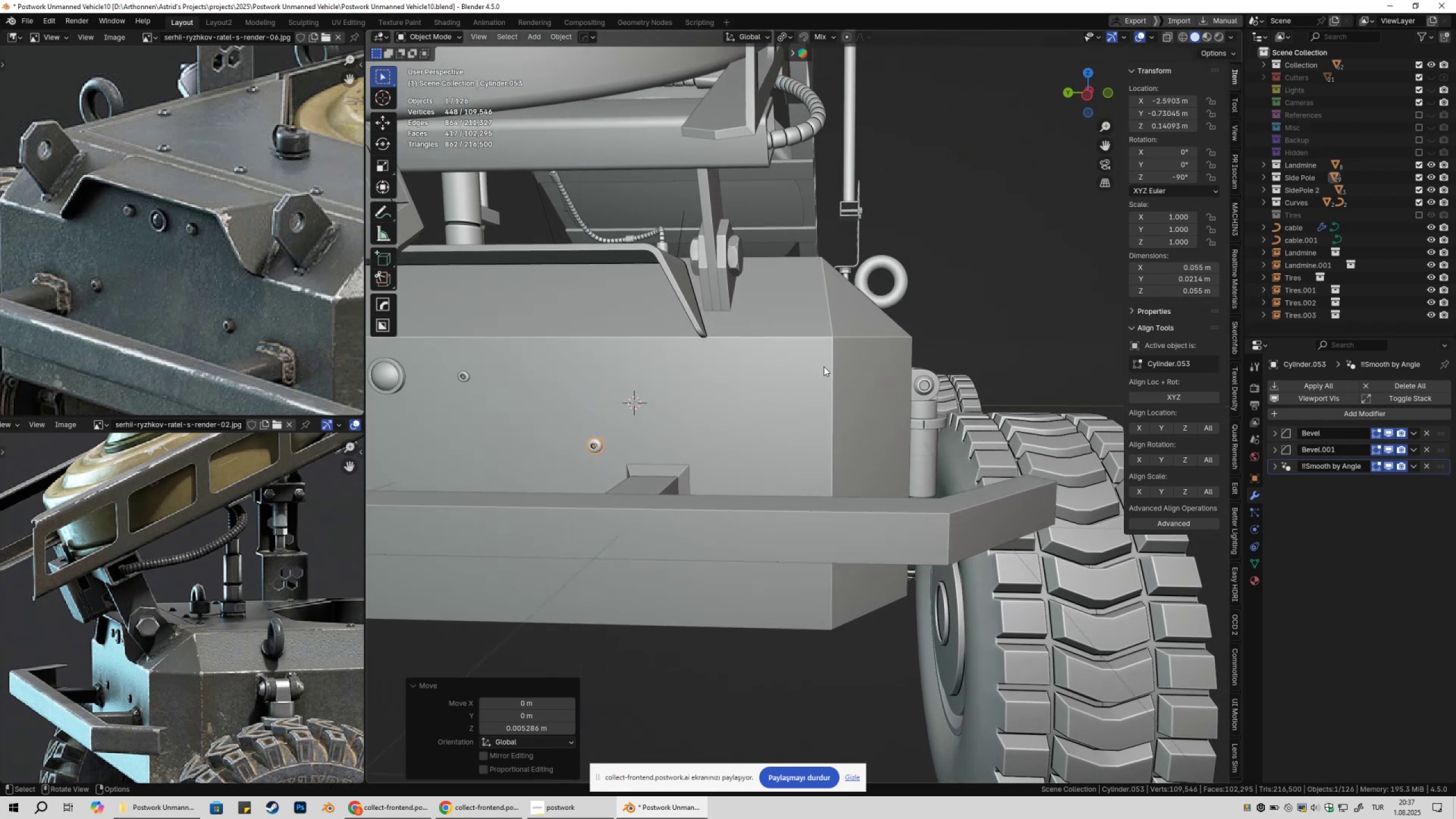 
type(gz)
 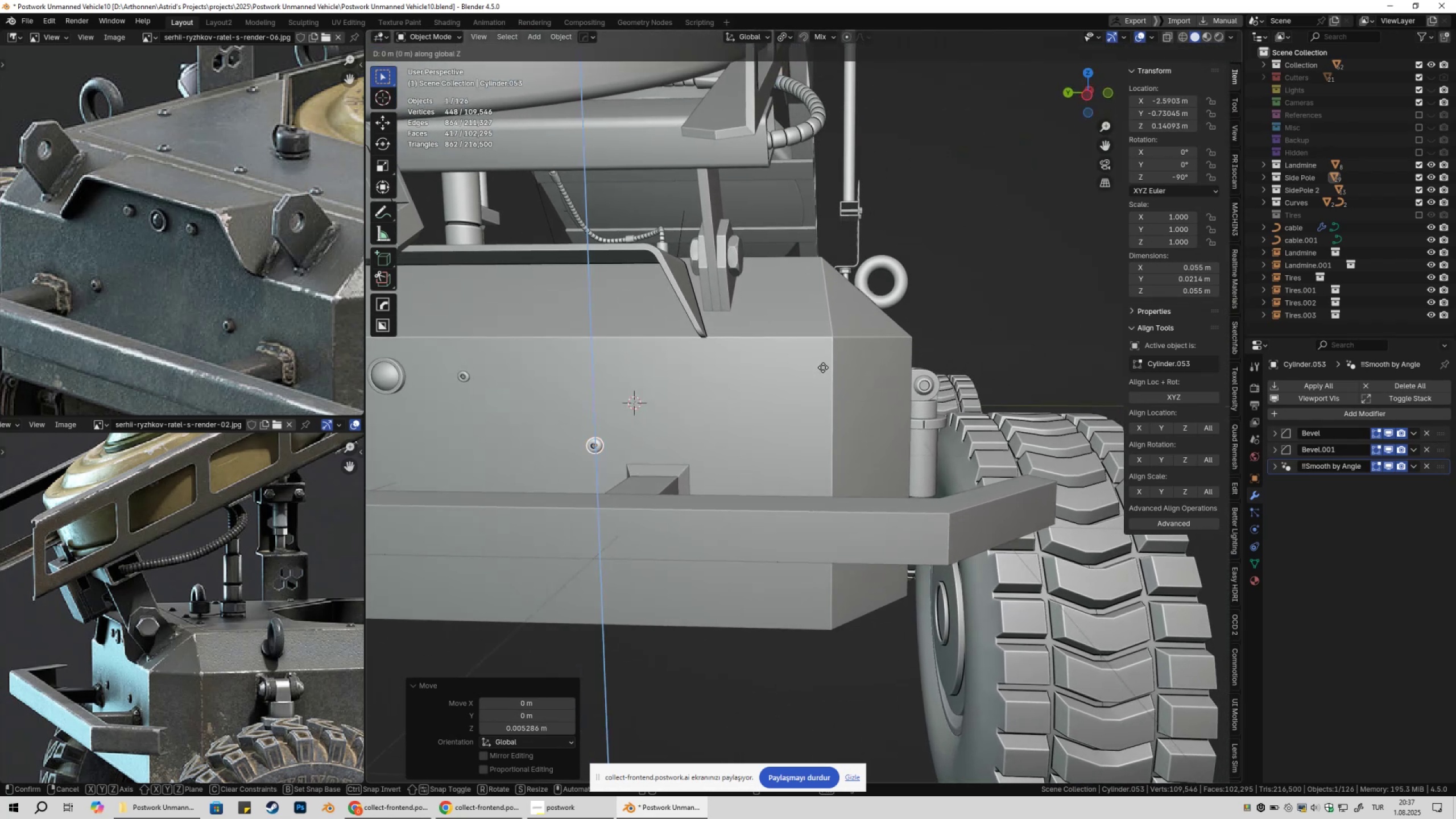 
hold_key(key=ShiftLeft, duration=0.86)
 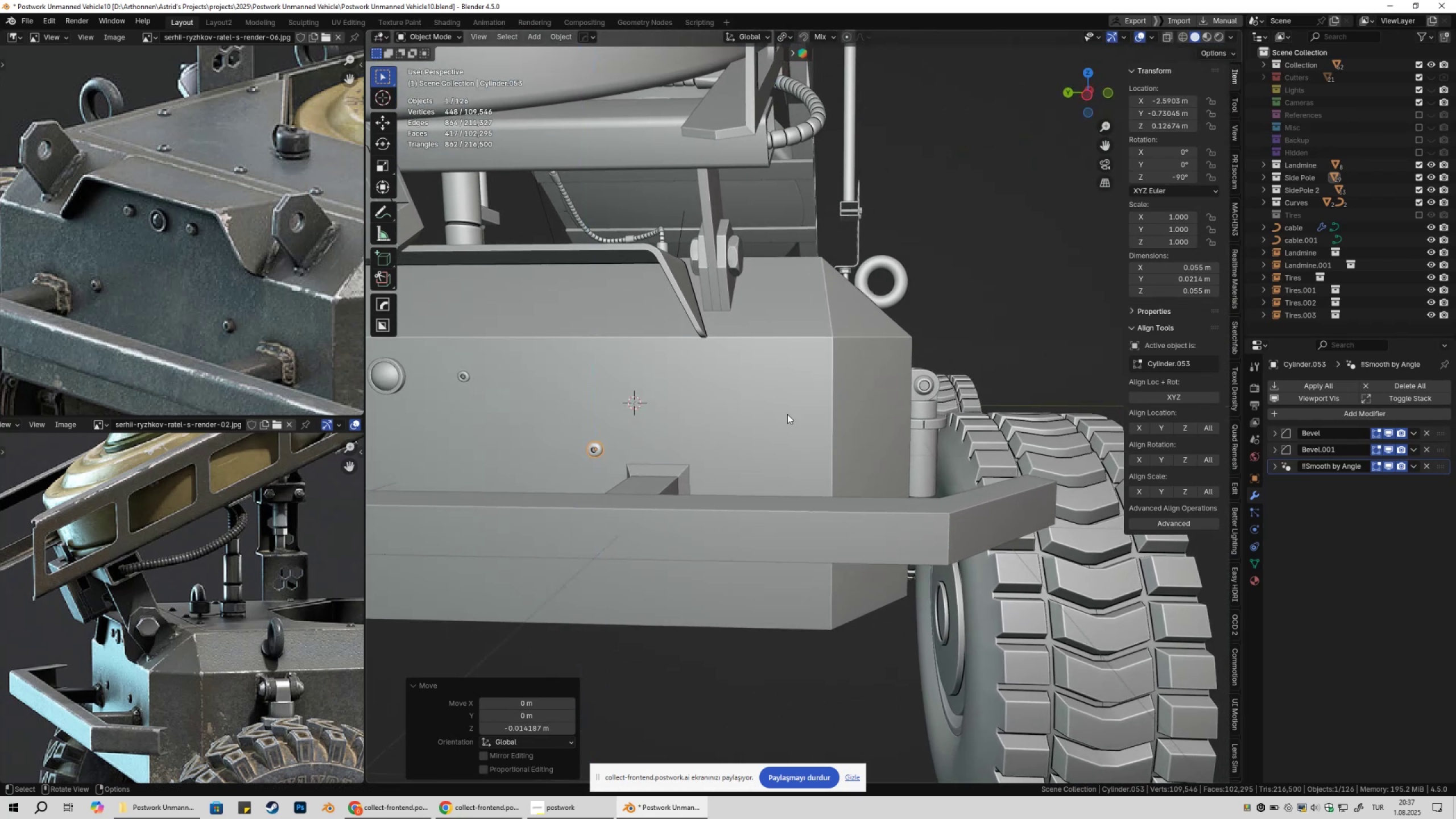 
scroll: coordinate [768, 445], scroll_direction: down, amount: 8.0
 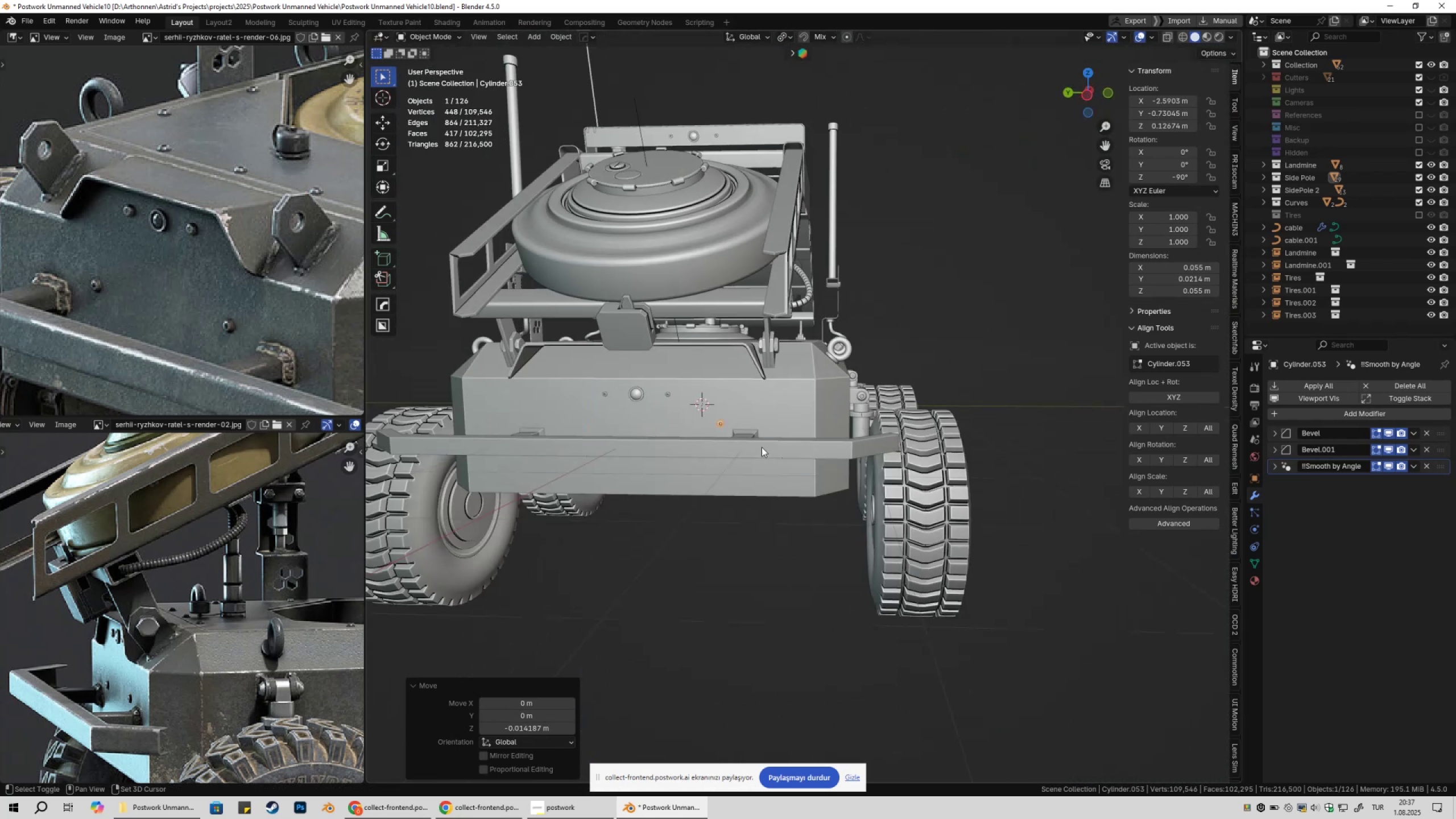 
hold_key(key=ShiftLeft, duration=0.34)
 